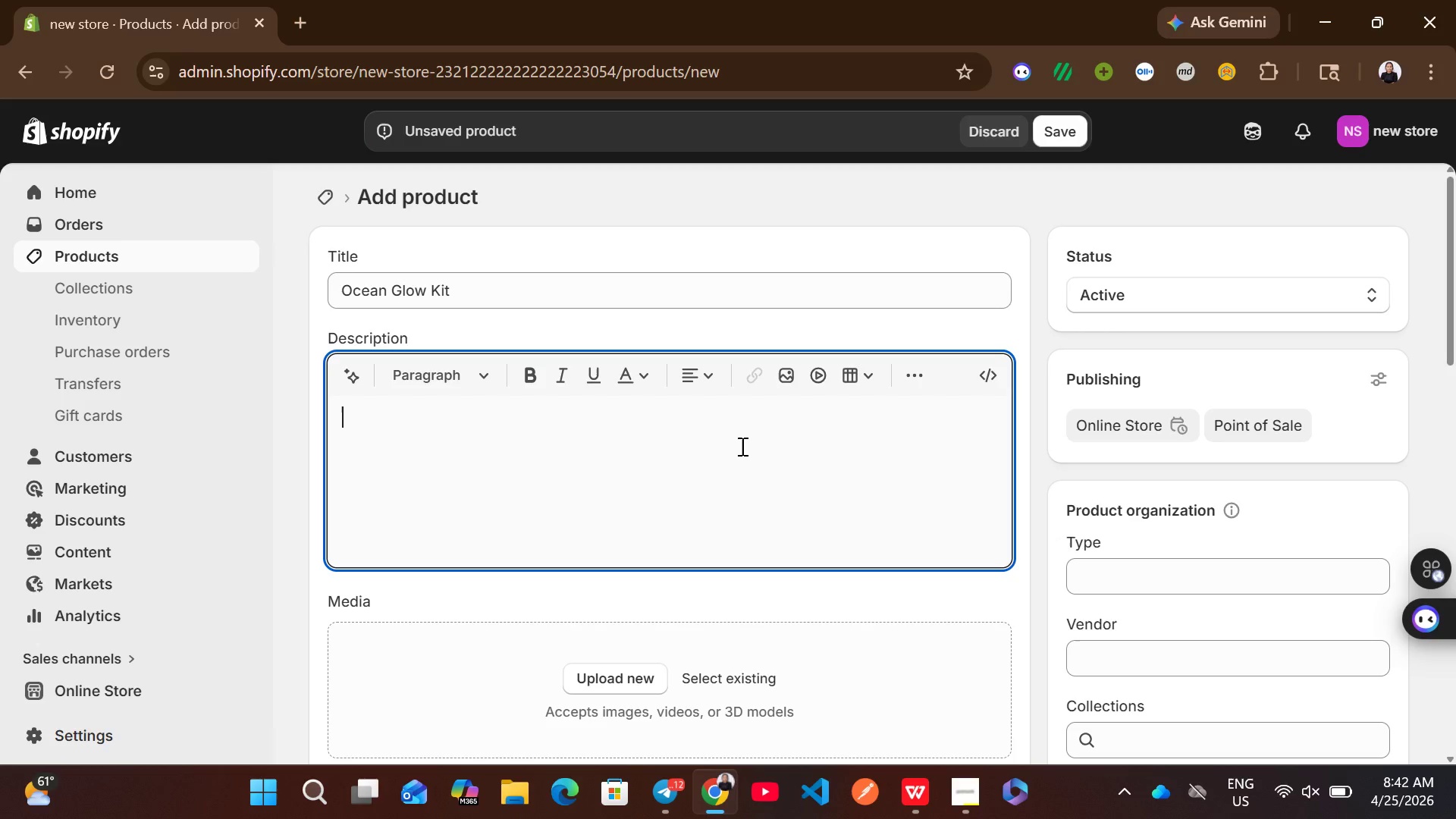 
type(Premium scink)
key(Backspace)
key(Backspace)
key(Backspace)
key(Backspace)
type(kin care bundle for radiant )
 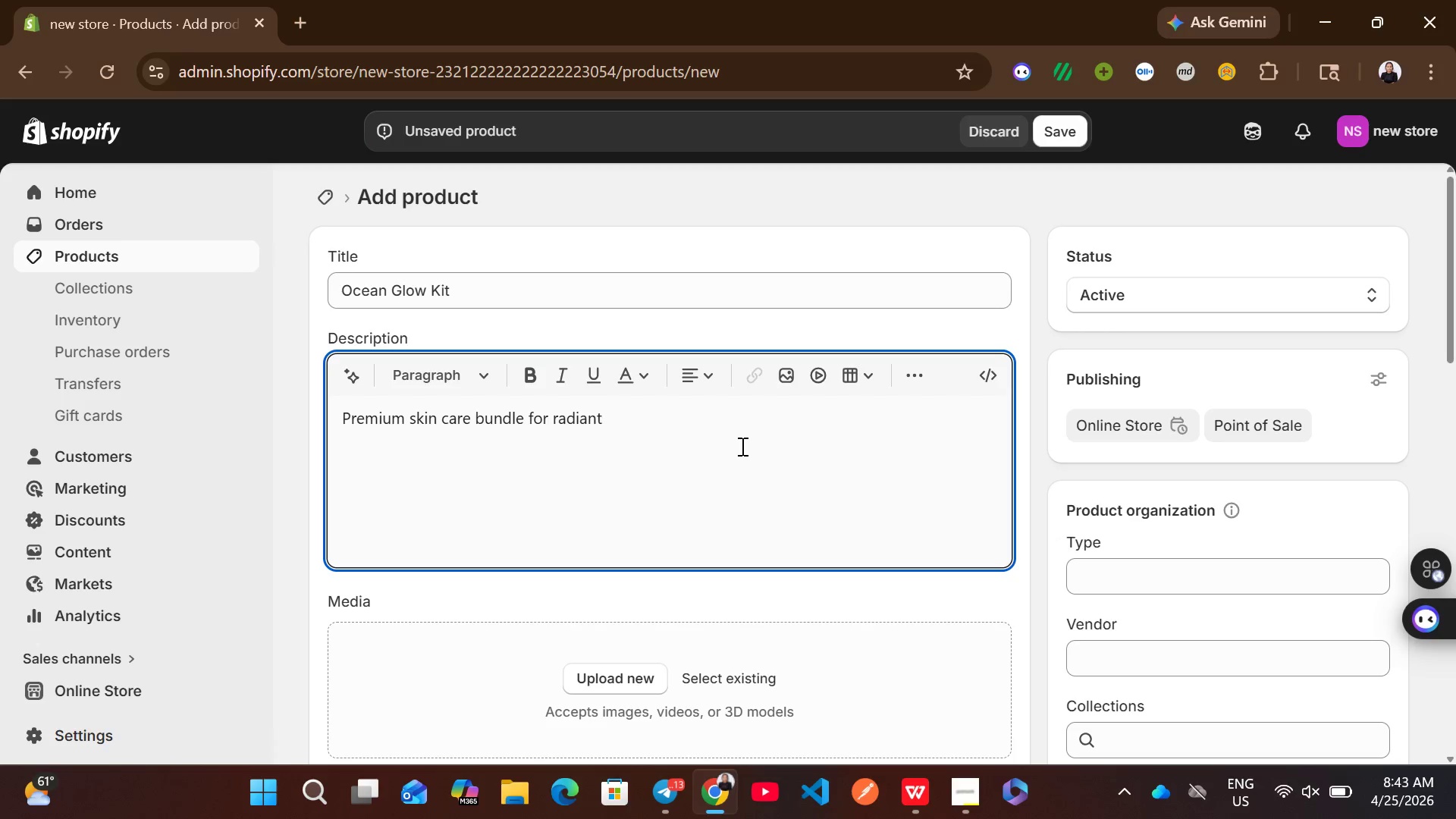 
type(glow using )
 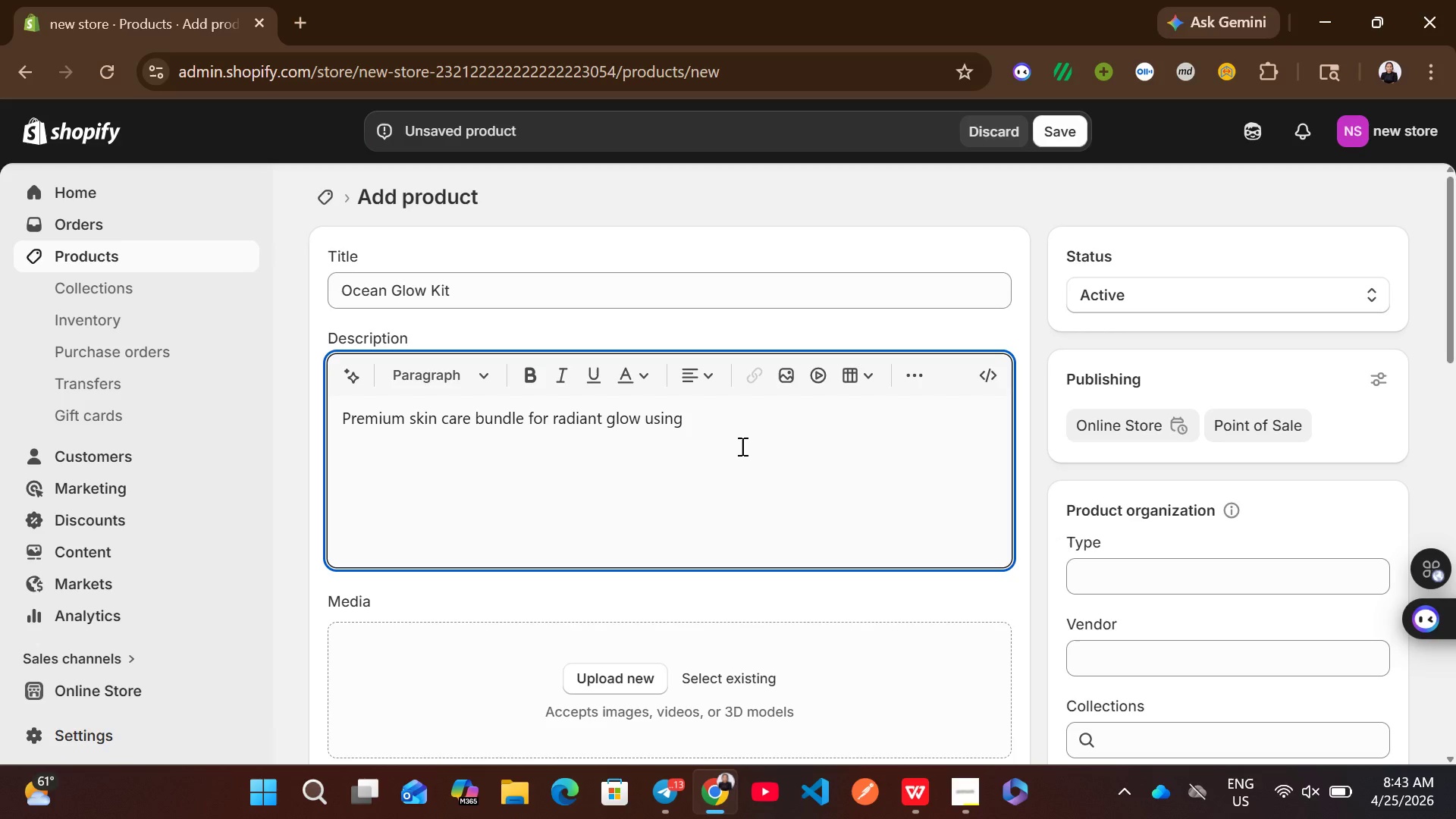 
type(marine extracts.)
 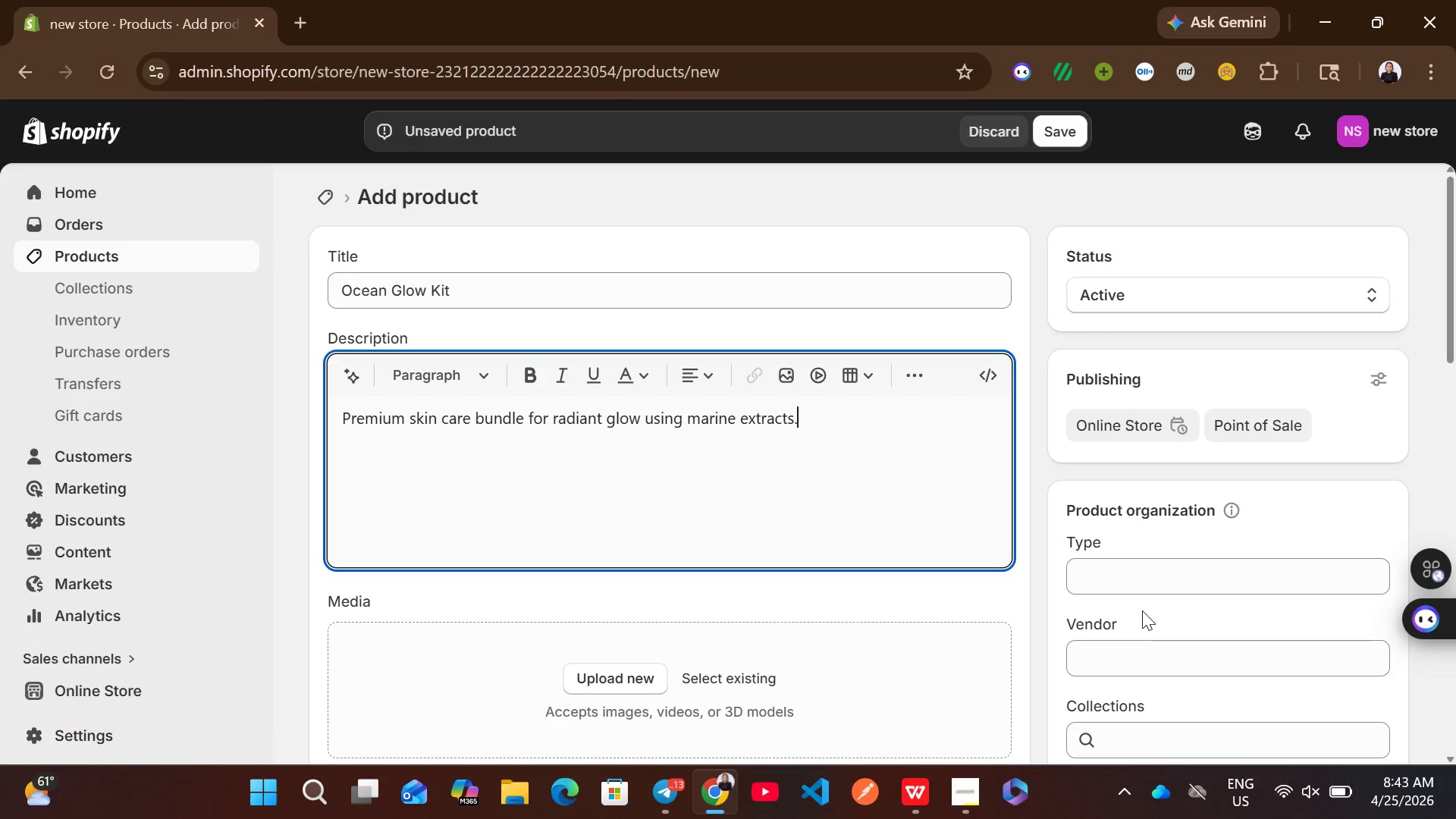 
left_click([1131, 576])
 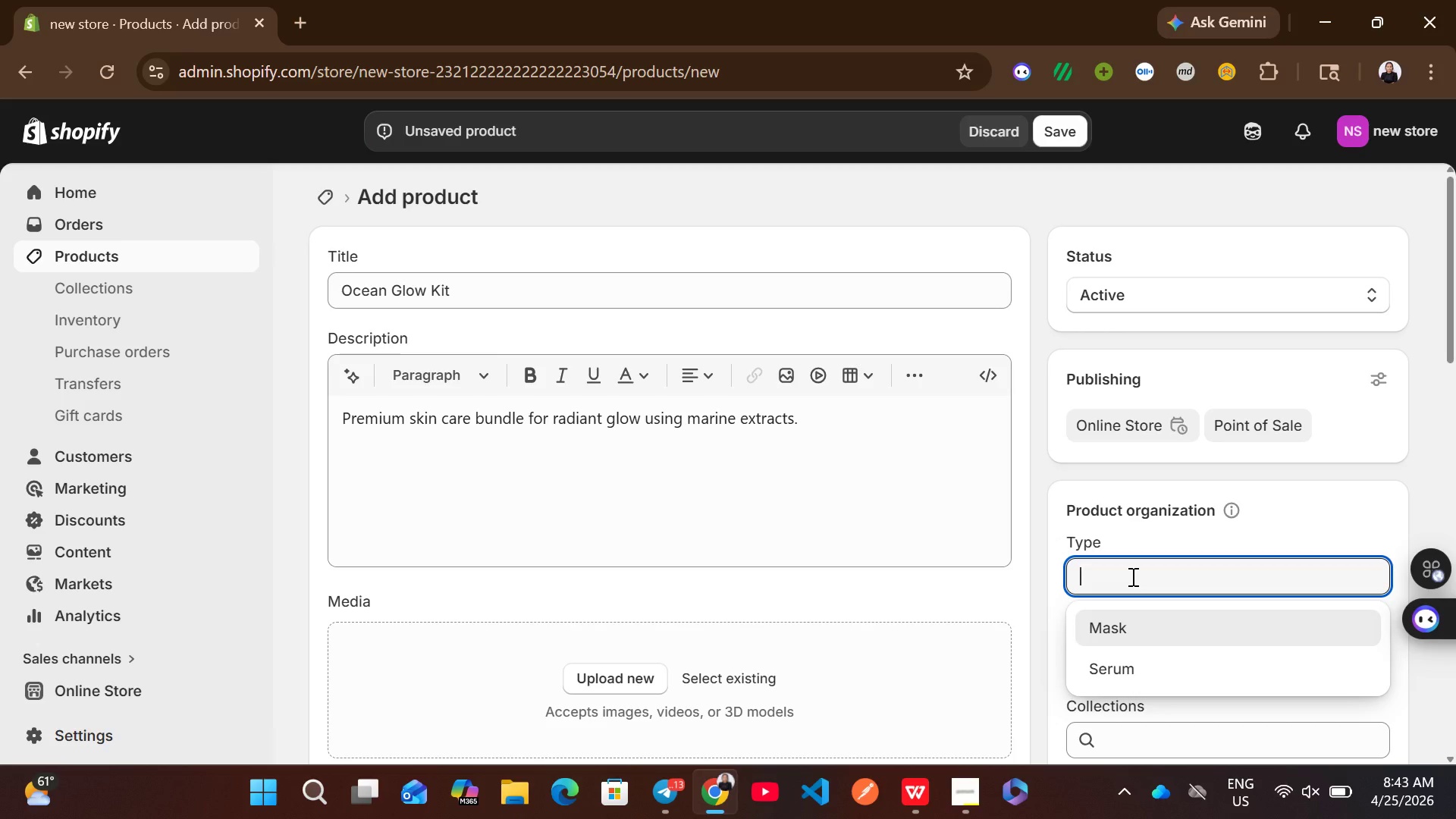 
type(Kit)
 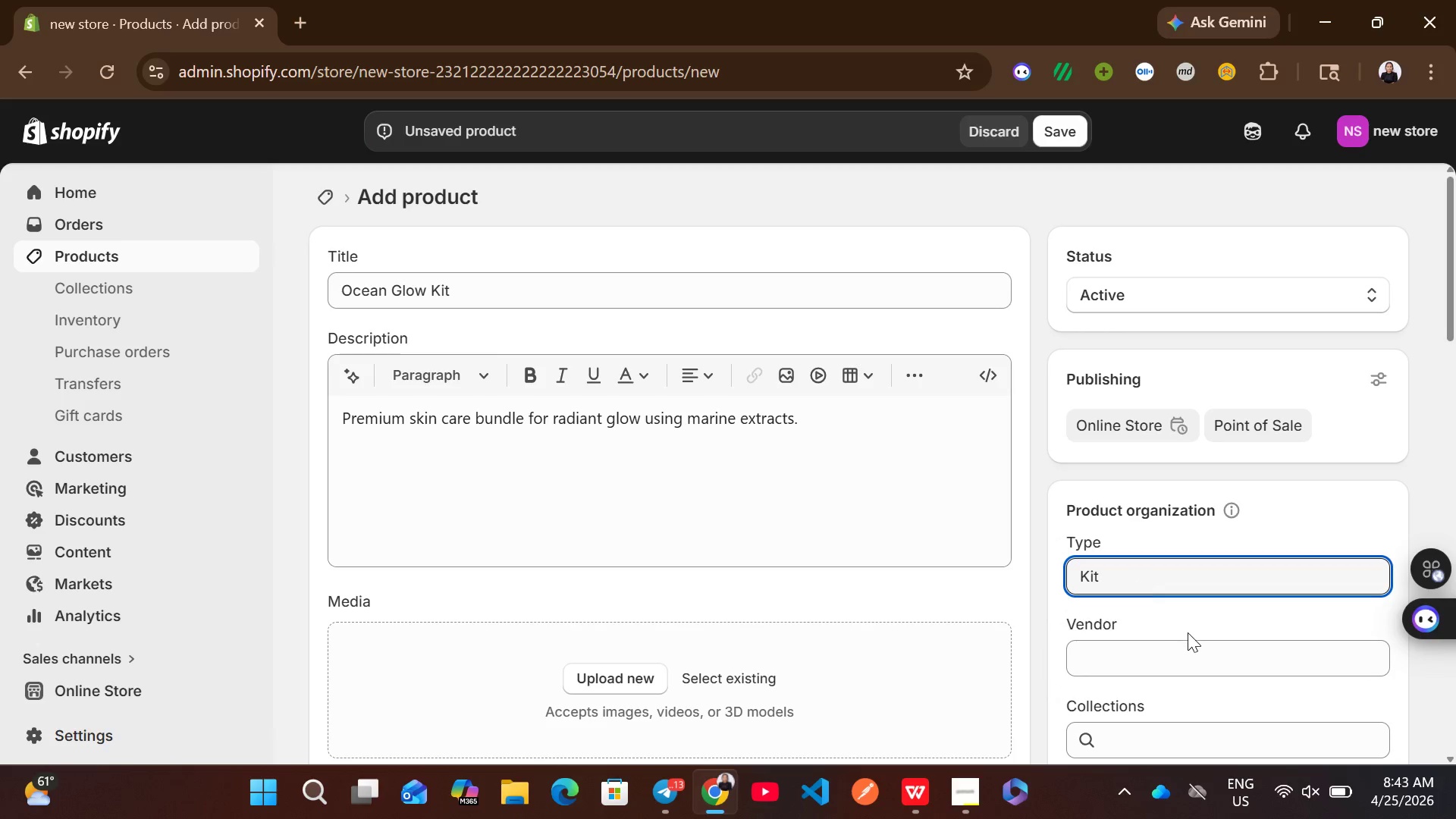 
left_click([1188, 632])
 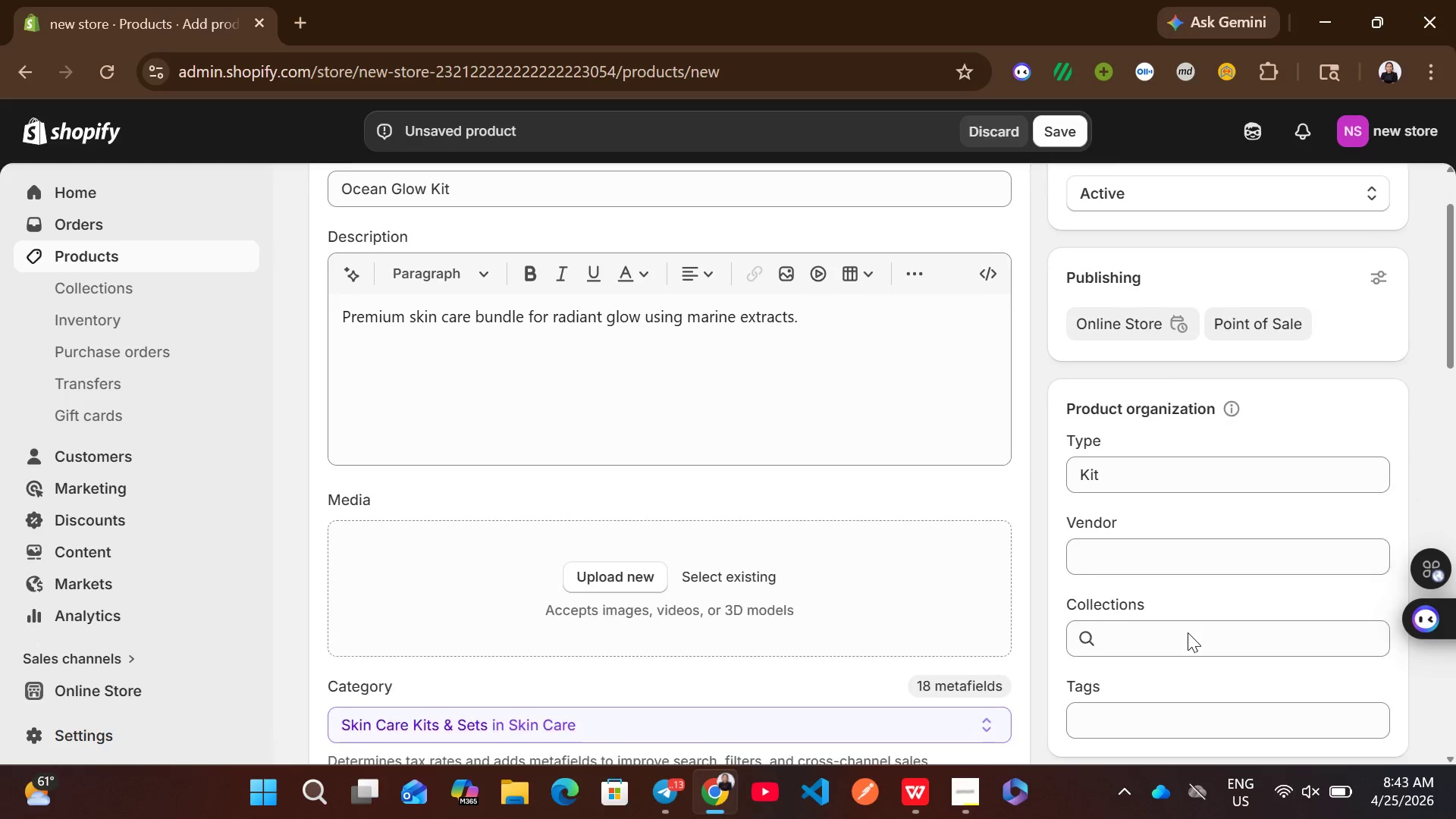 
wait(6.19)
 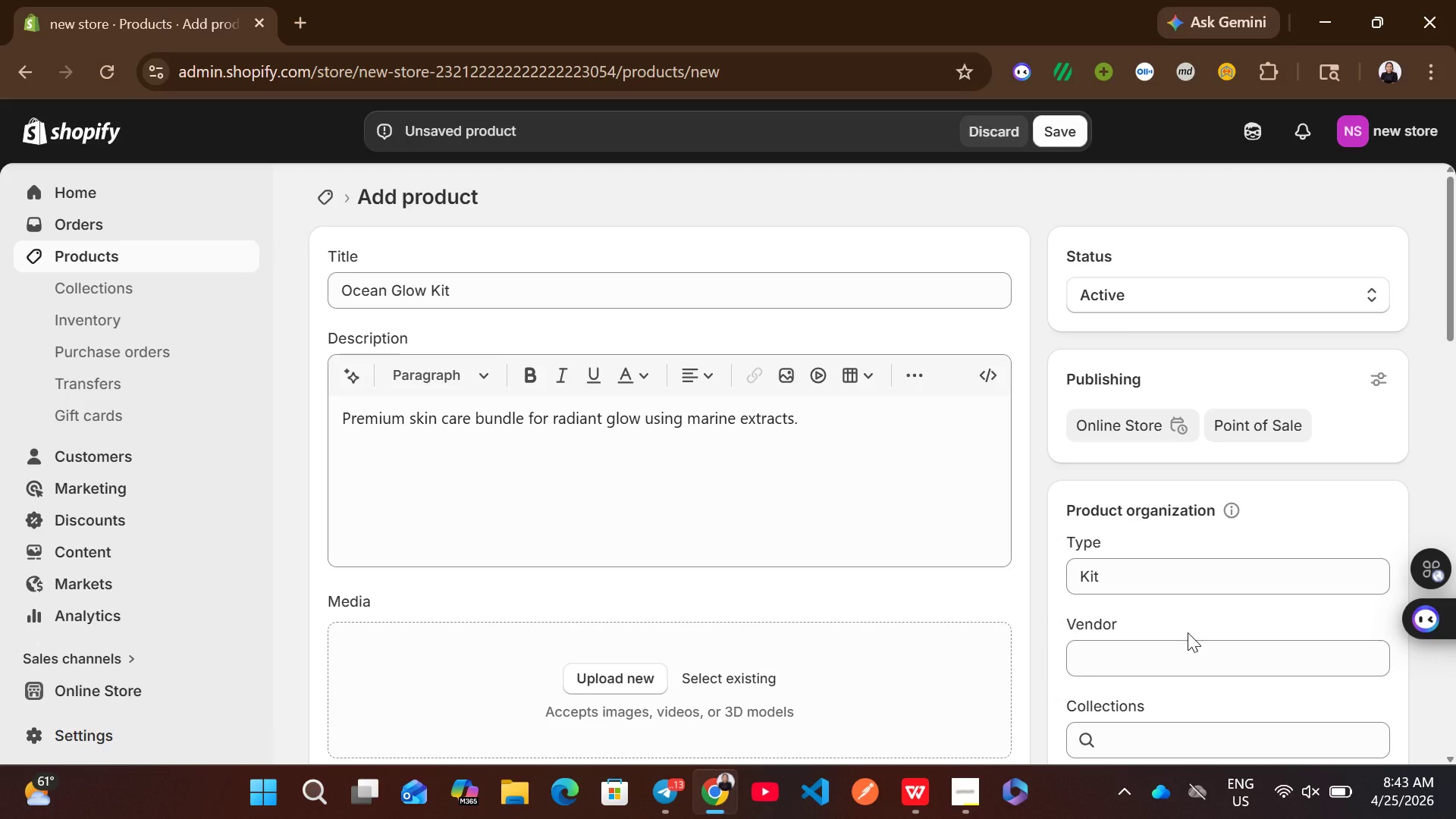 
left_click_drag(start_coordinate=[1139, 526], to_coordinate=[1134, 554])
 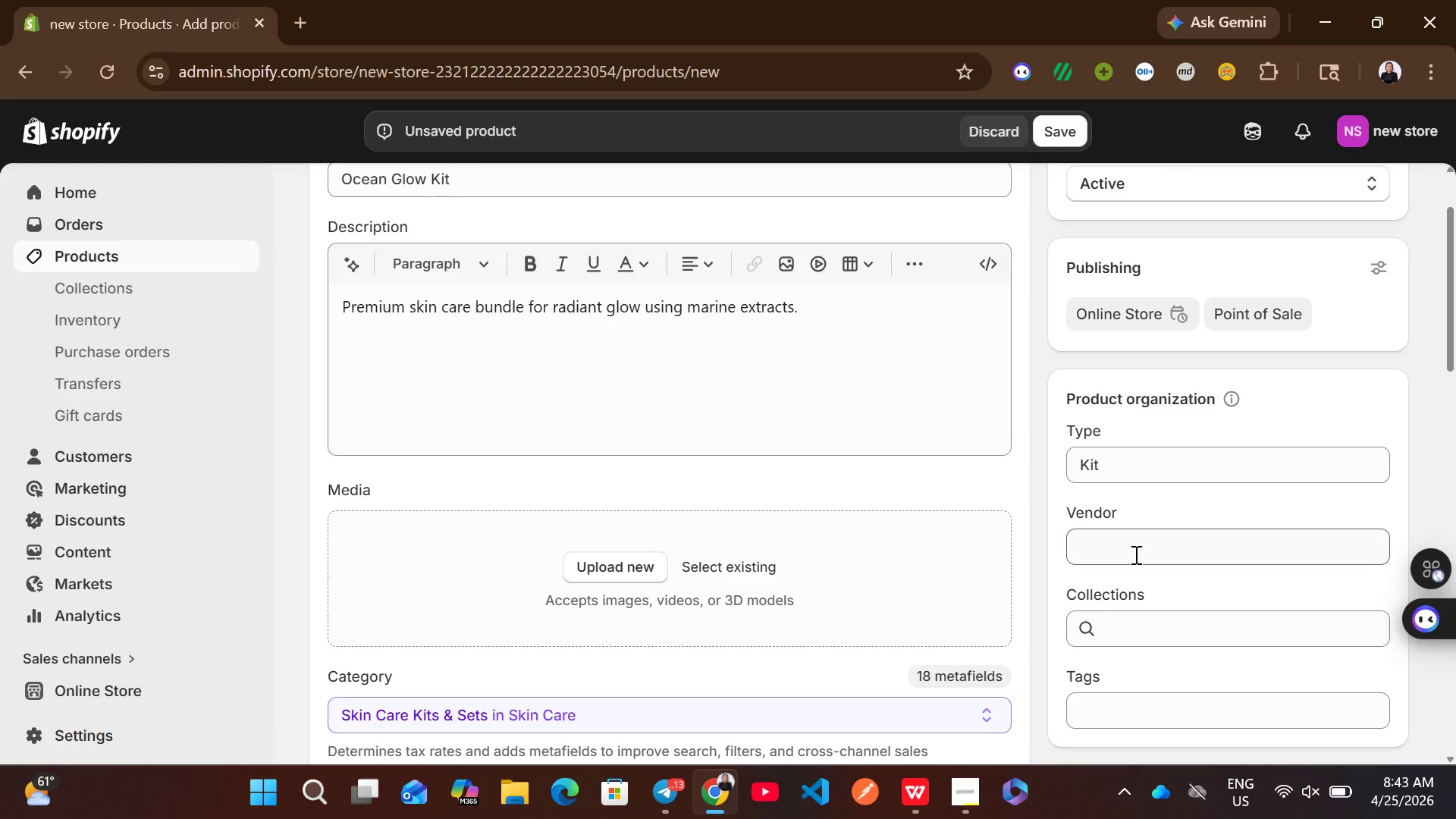 
left_click([1134, 554])
 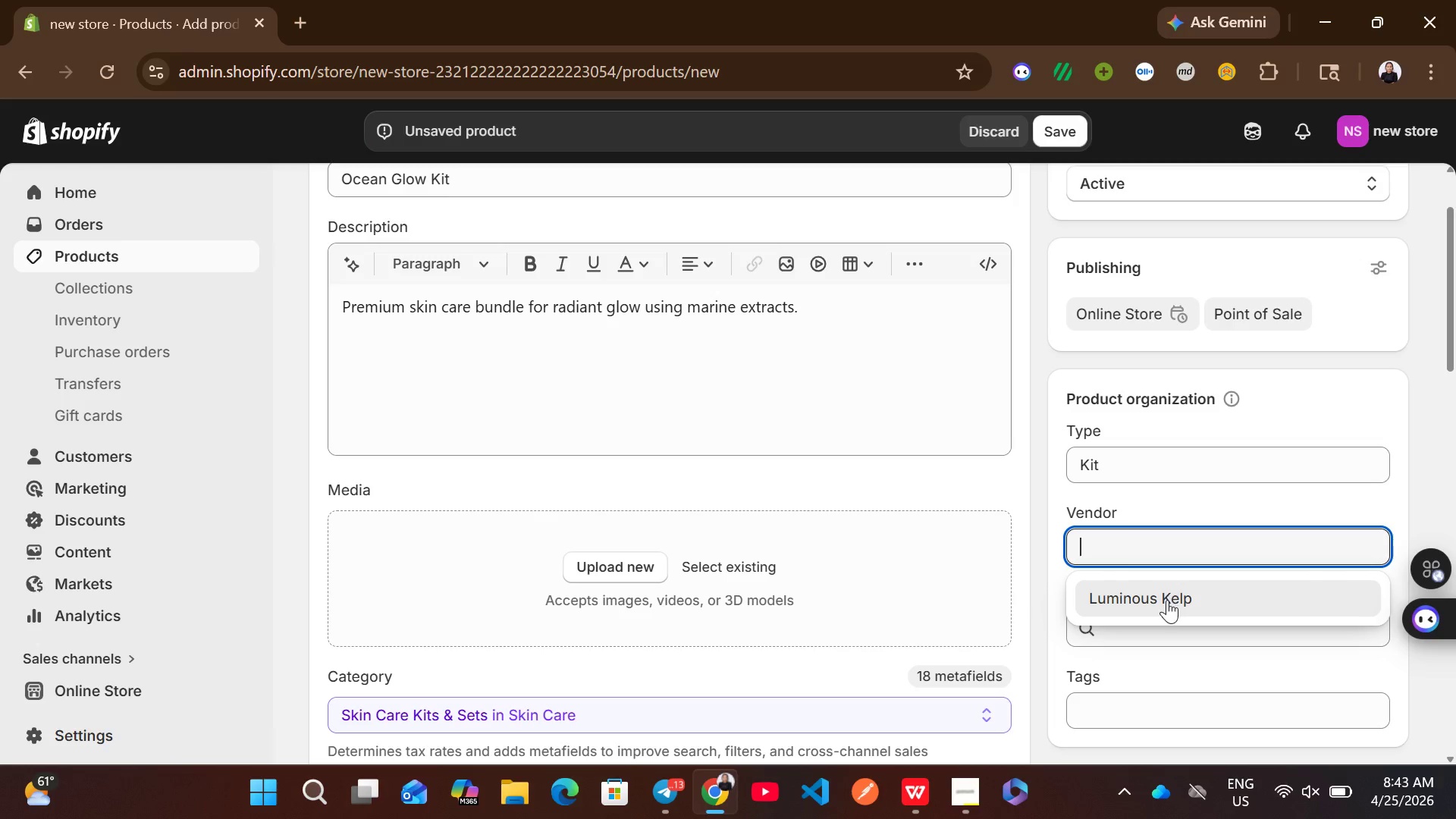 
left_click([1167, 600])
 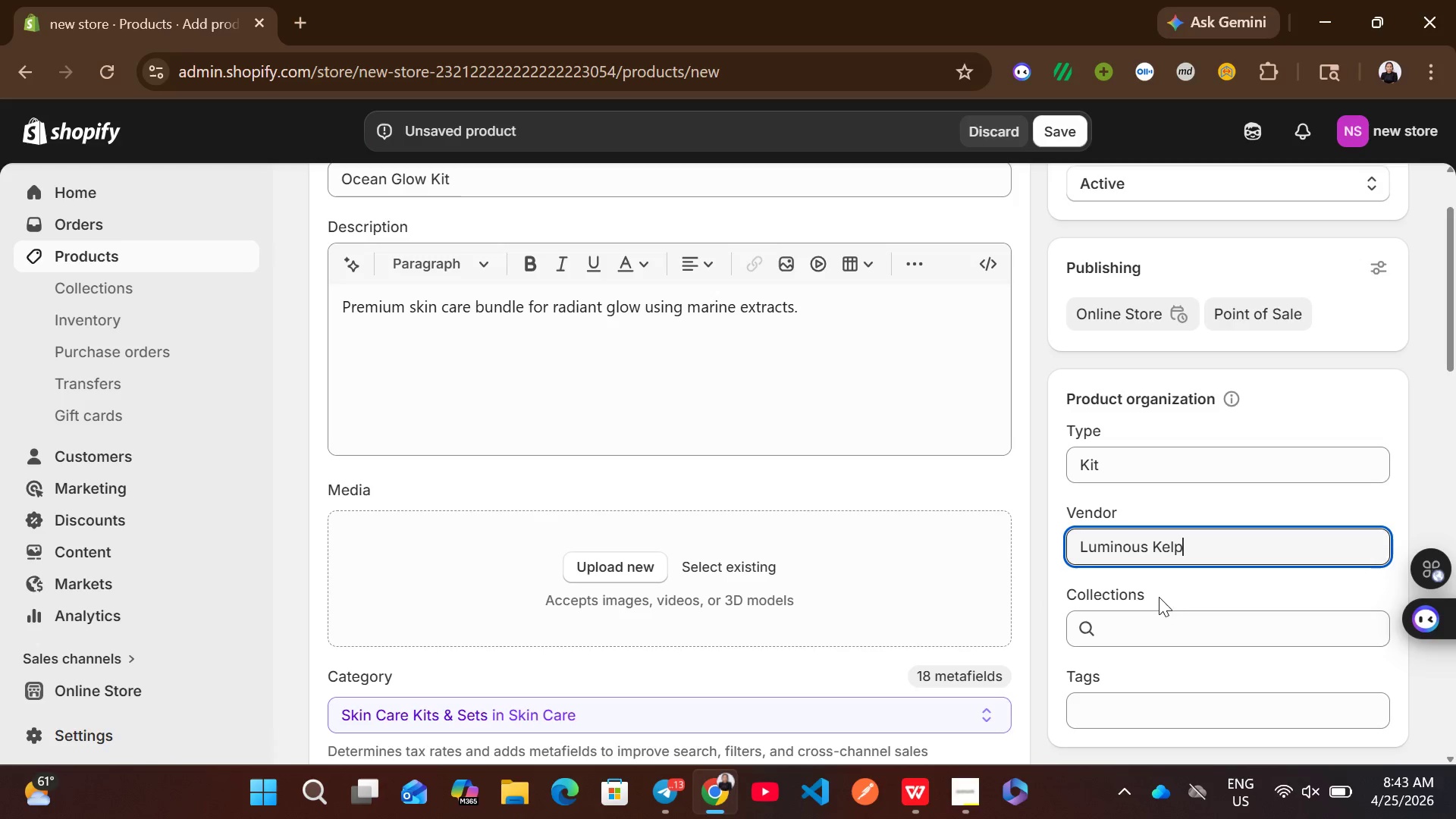 
mouse_move([964, 501])
 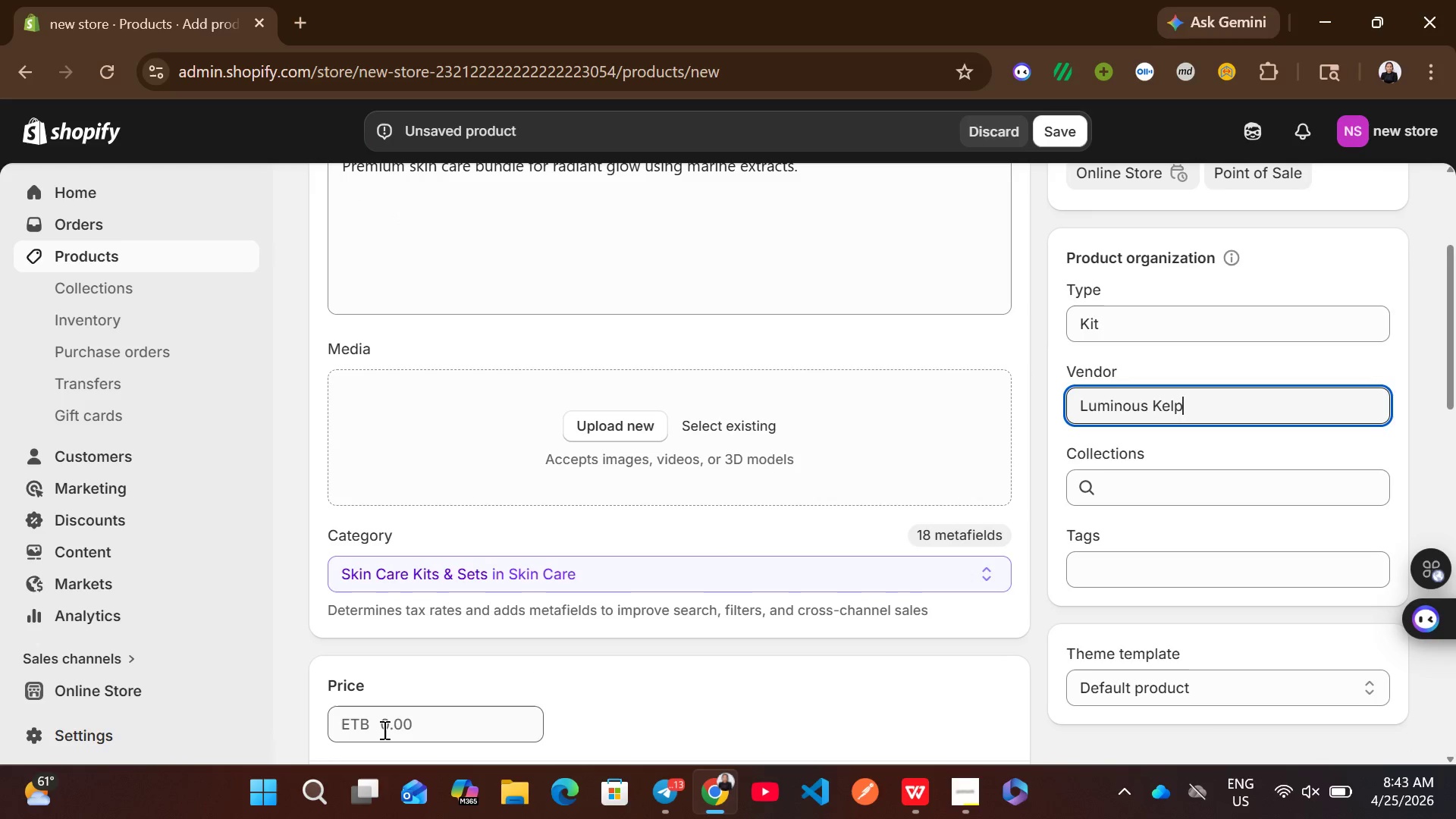 
left_click([382, 730])
 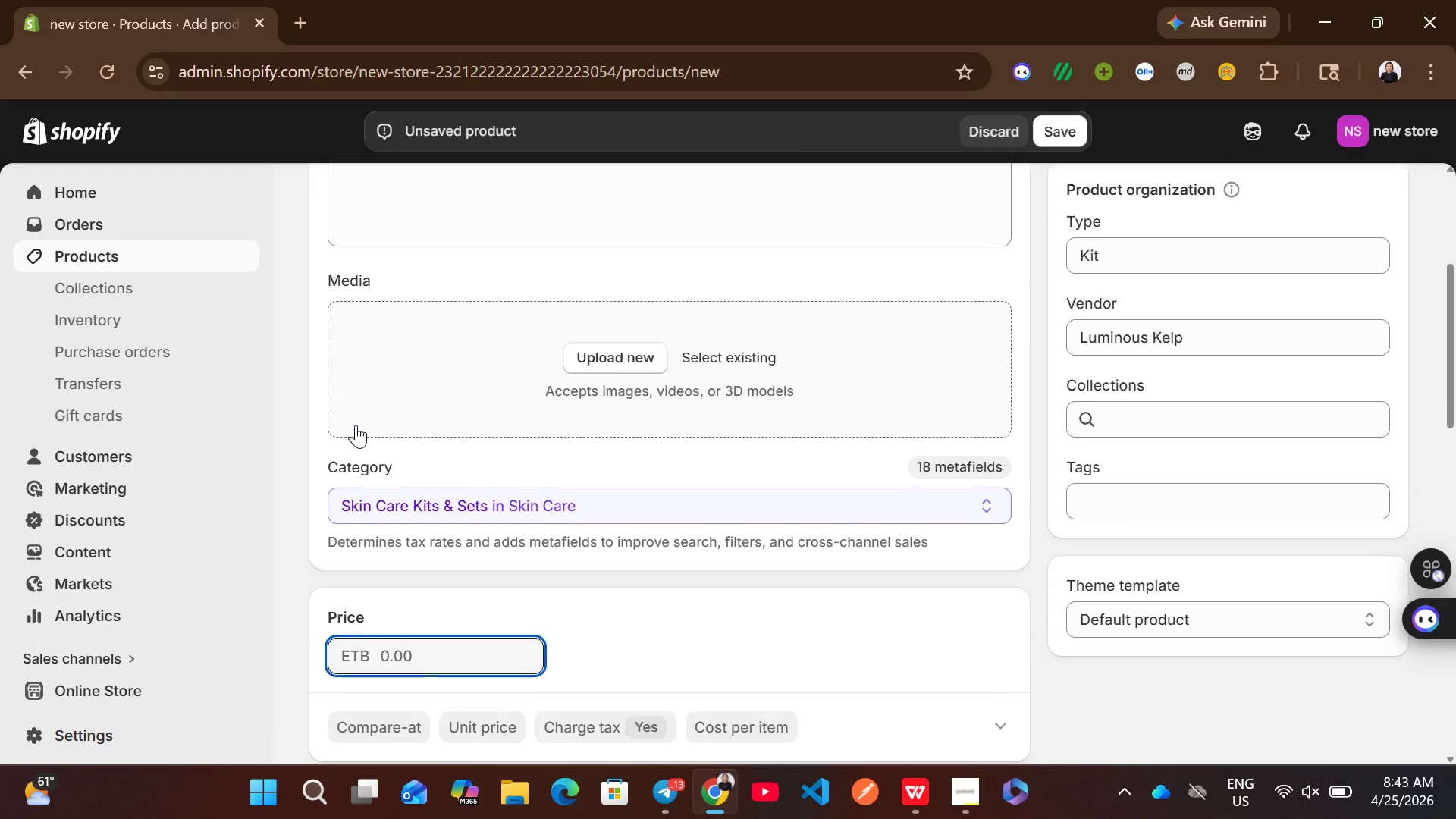 
wait(5.45)
 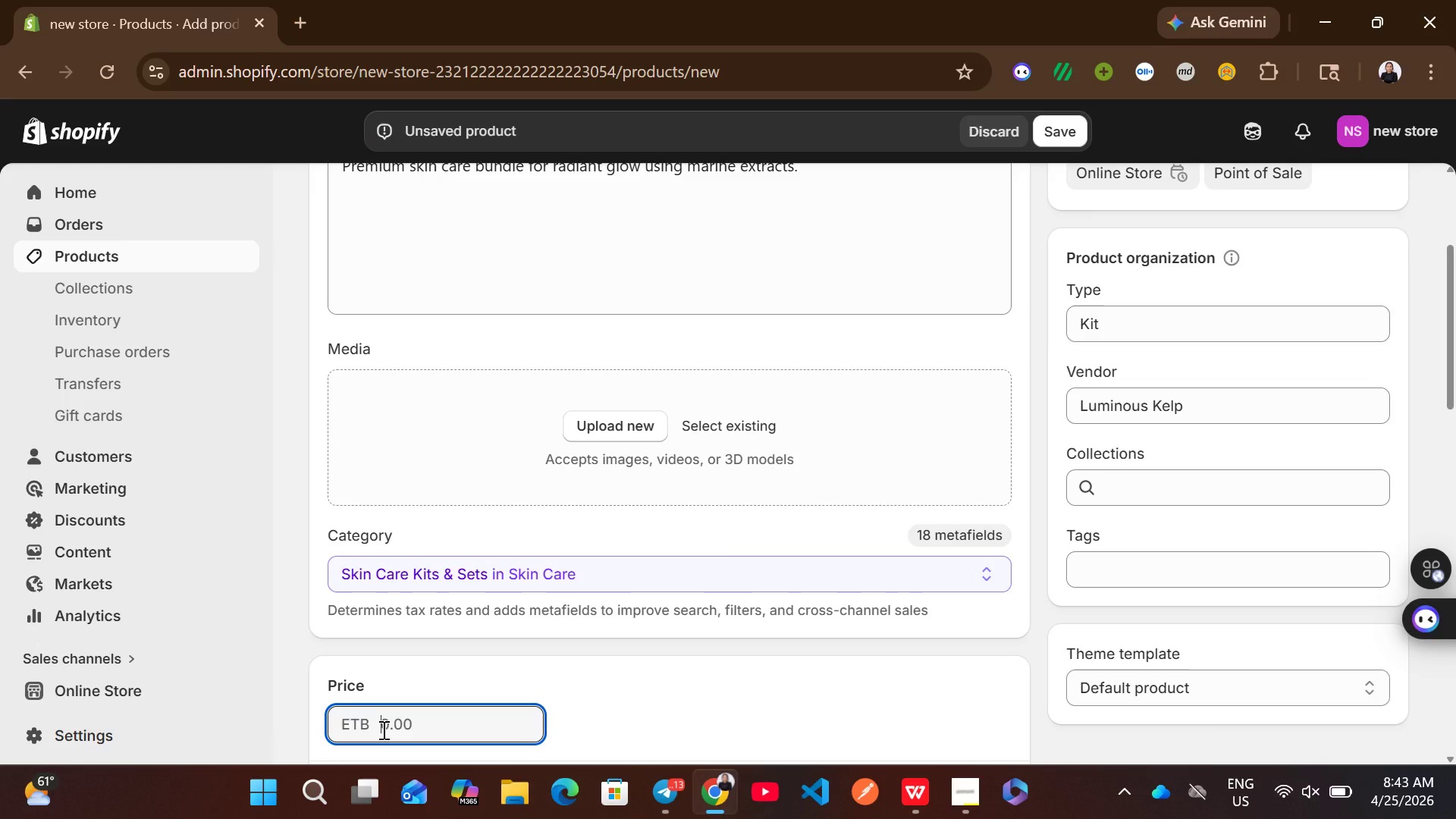 
type(150)
 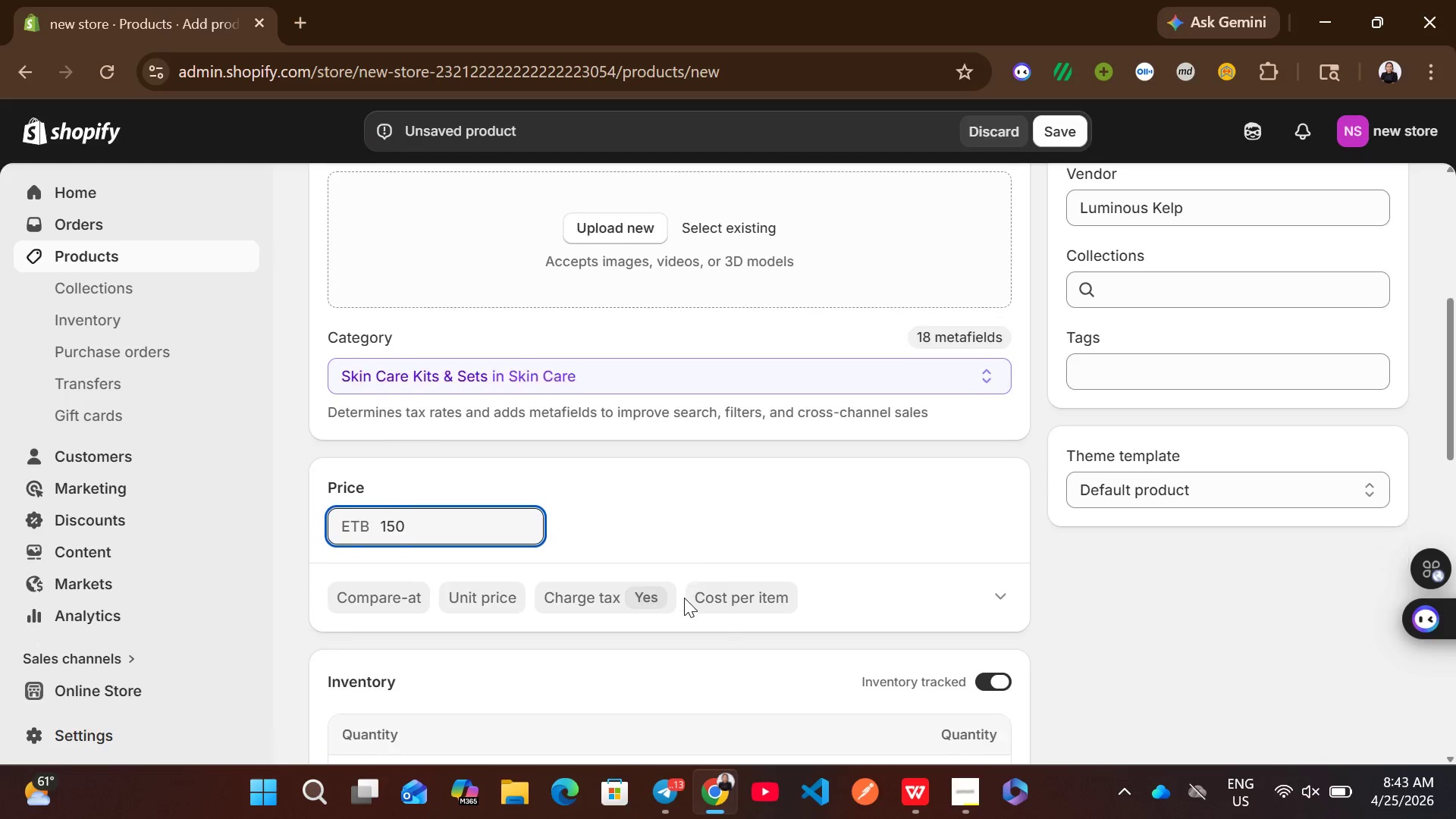 
left_click([730, 623])
 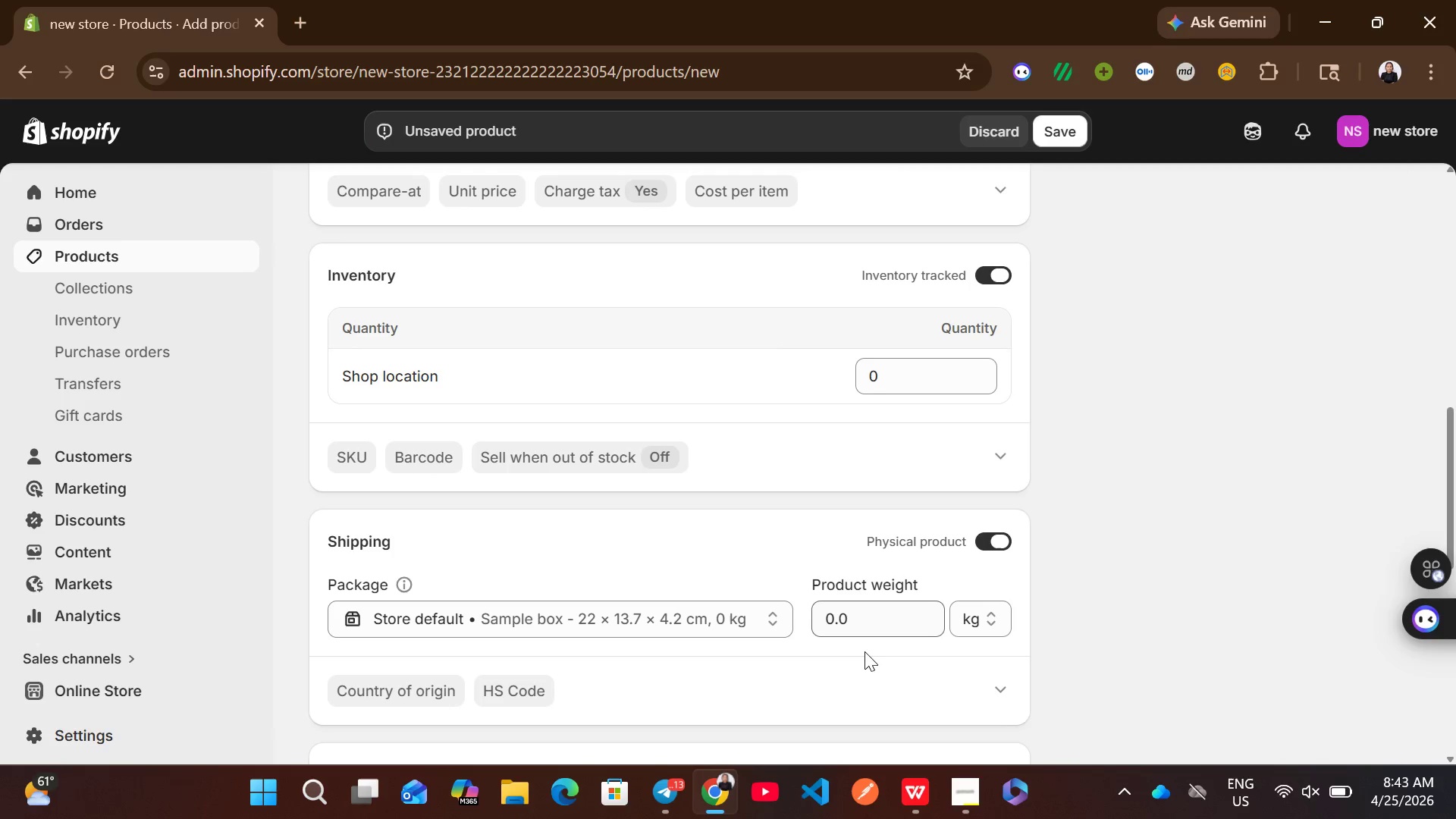 
left_click([847, 620])
 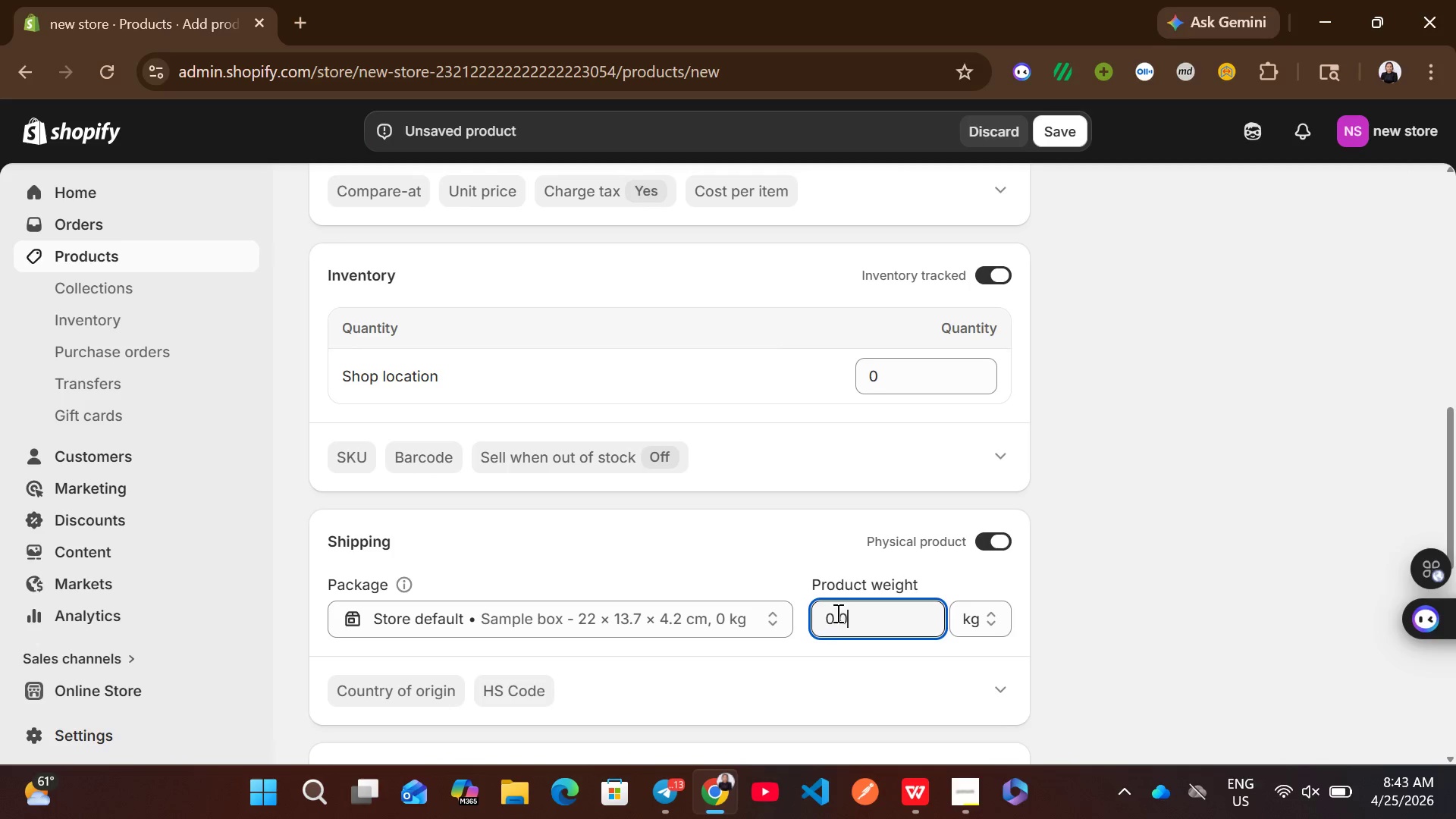 
left_click([836, 613])
 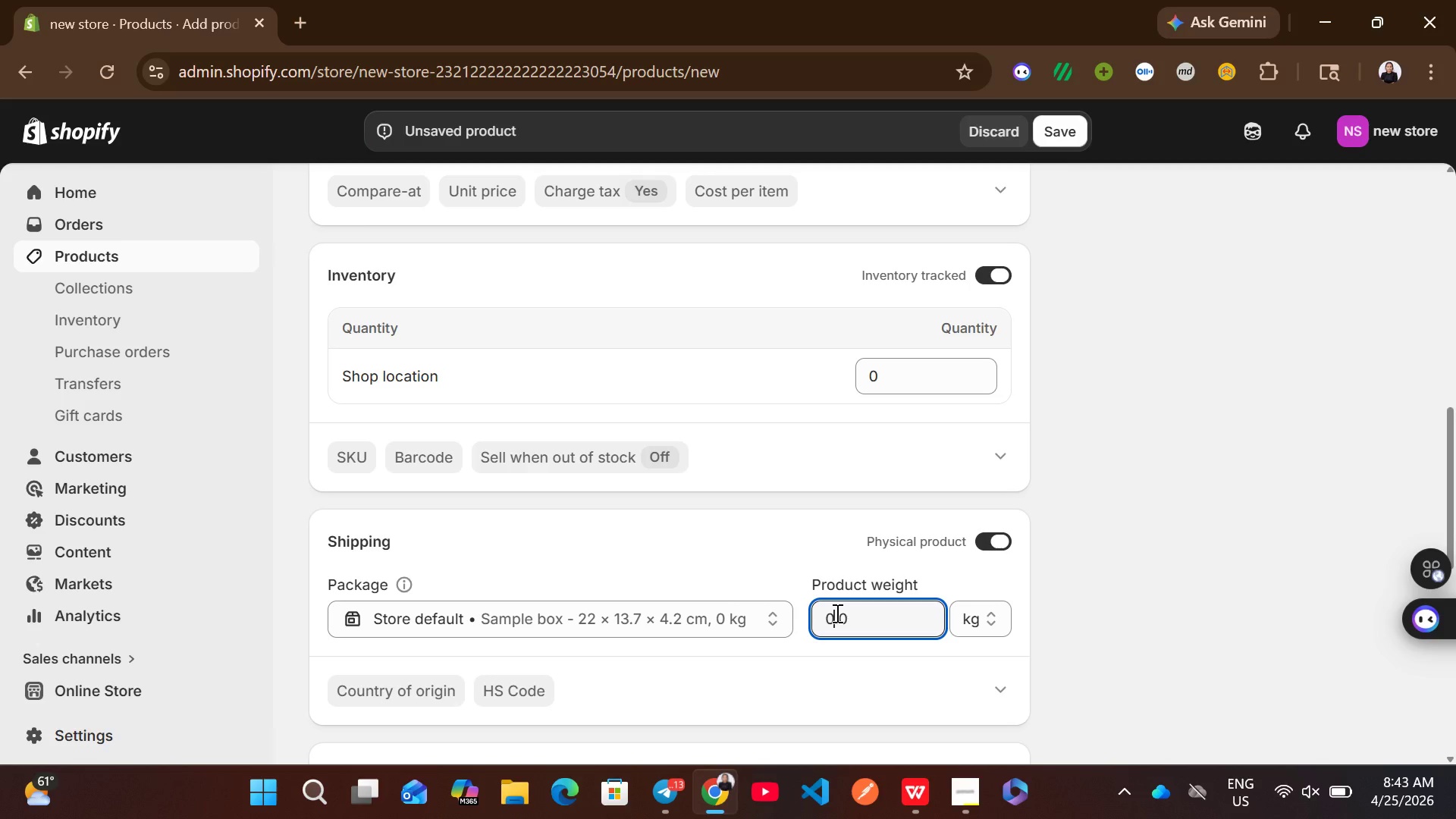 
key(Backspace)
 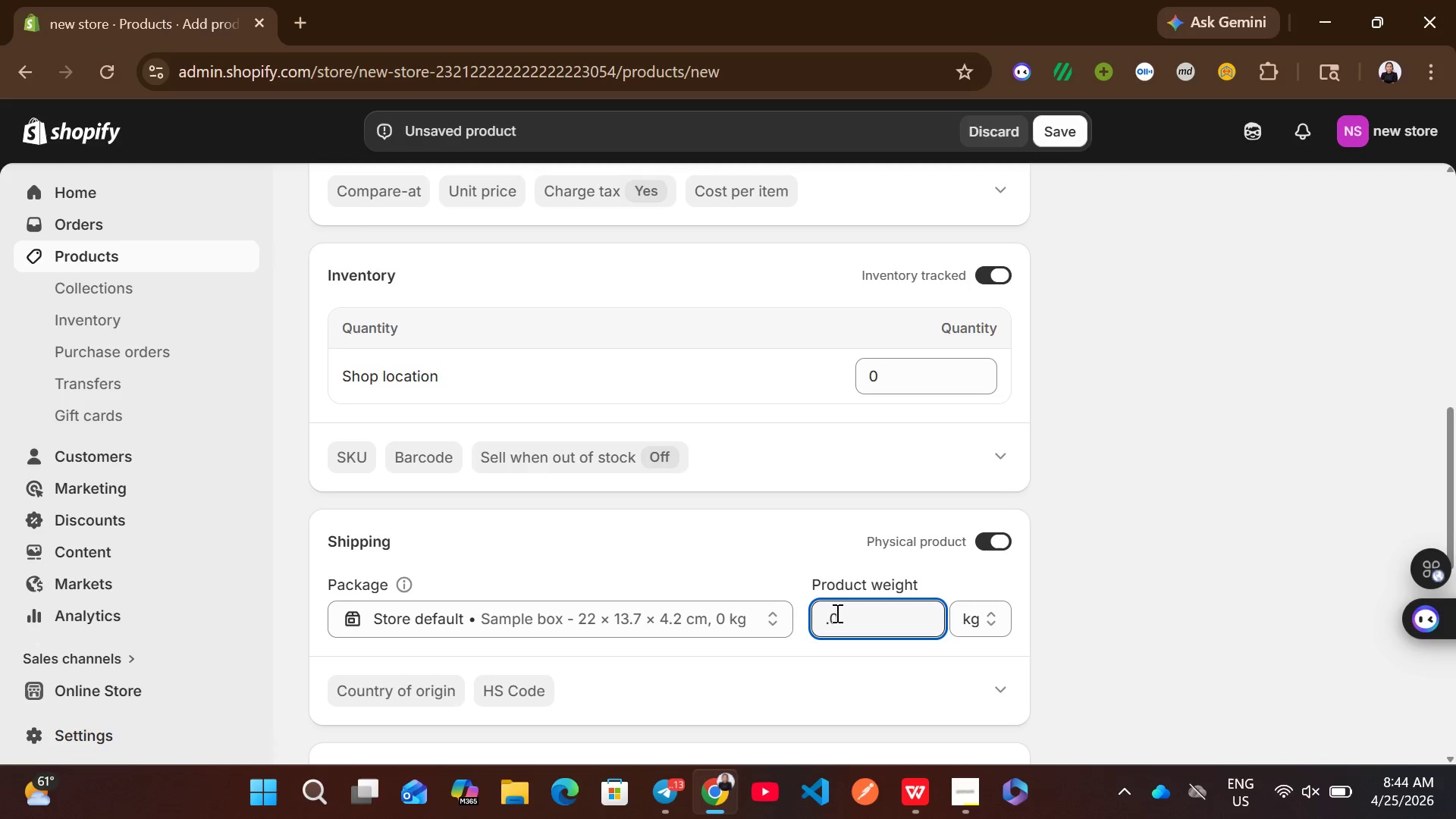 
key(1)
 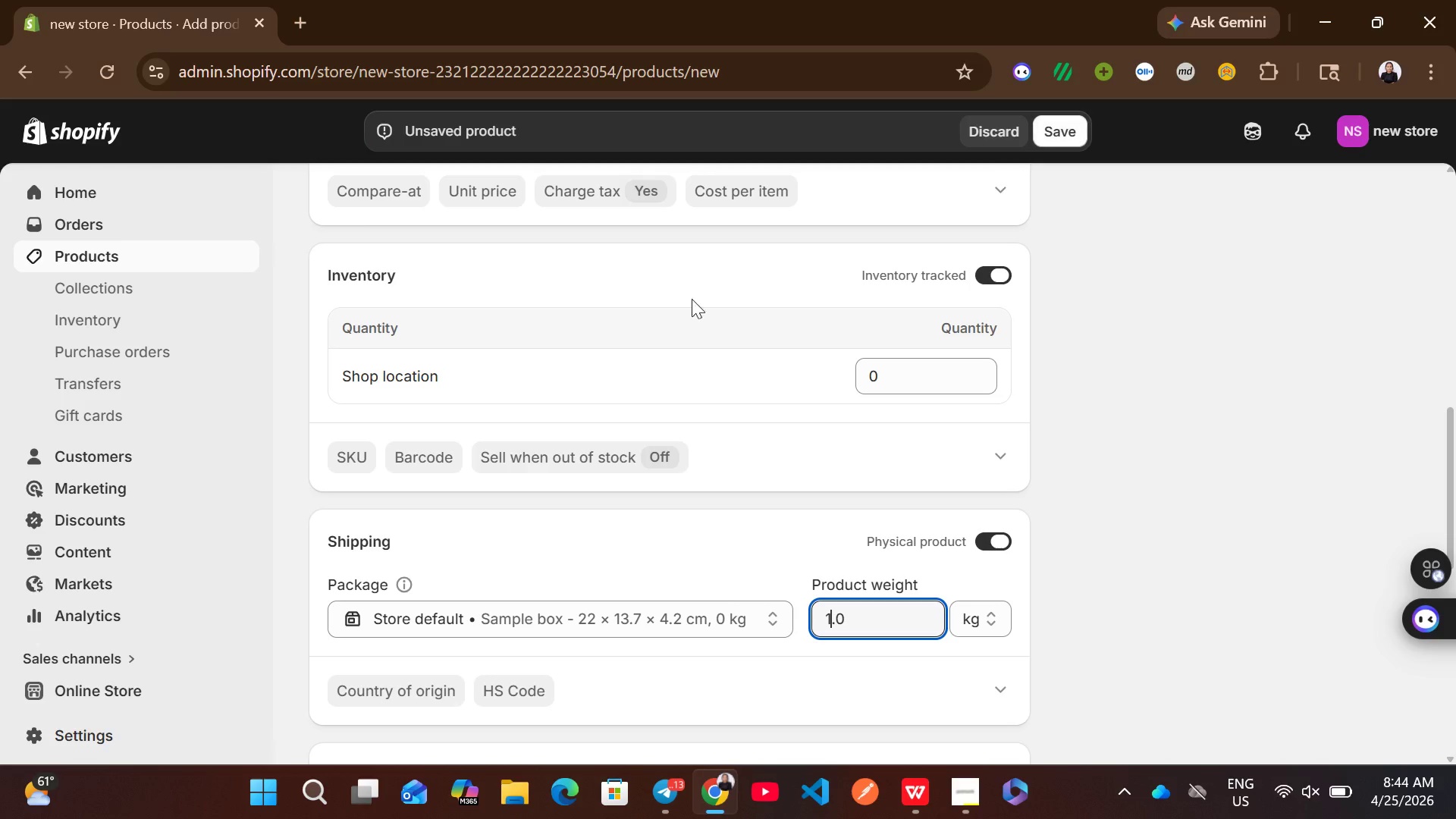 
left_click([366, 462])
 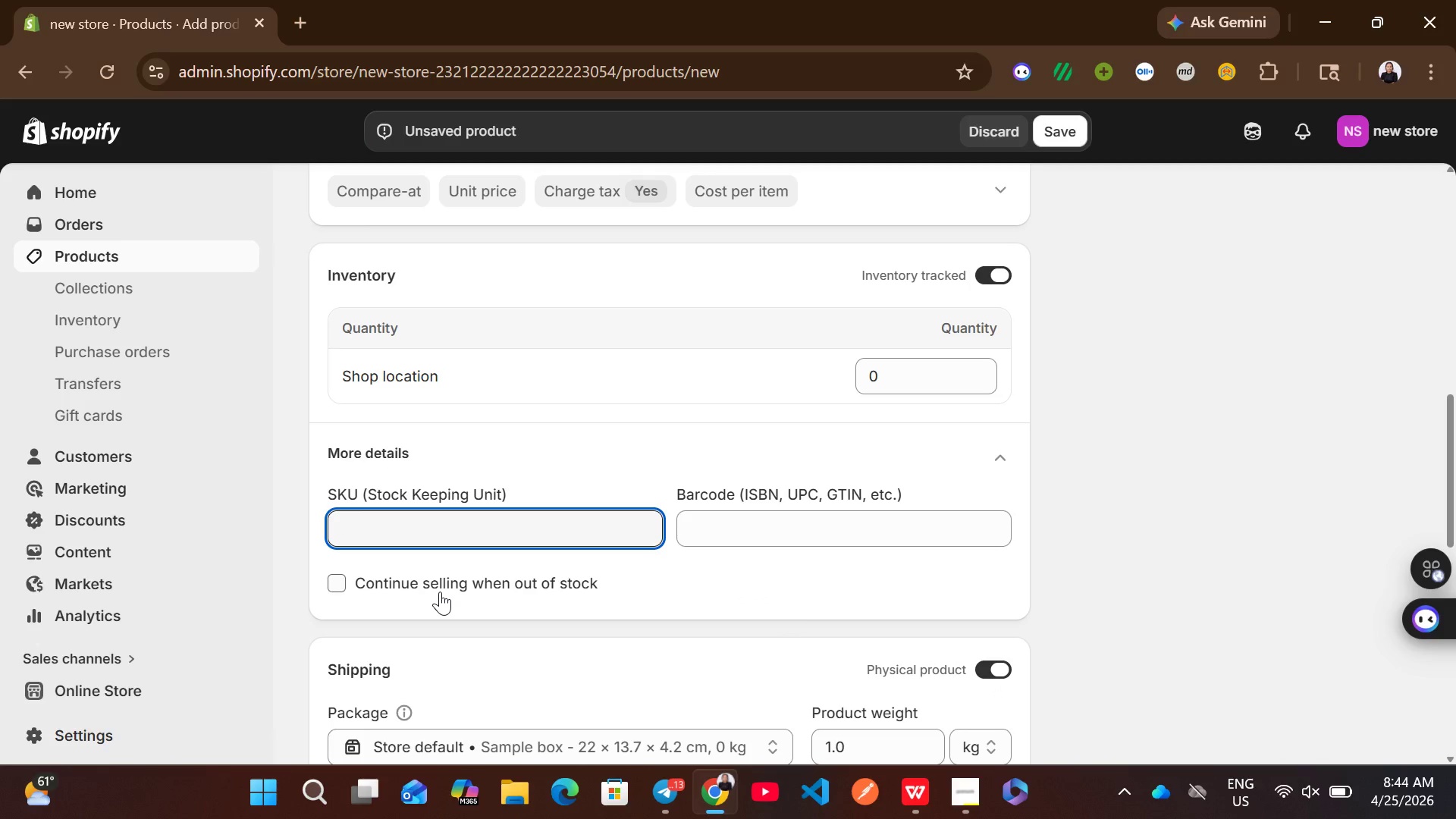 
hold_key(key=ShiftLeft, duration=0.33)
 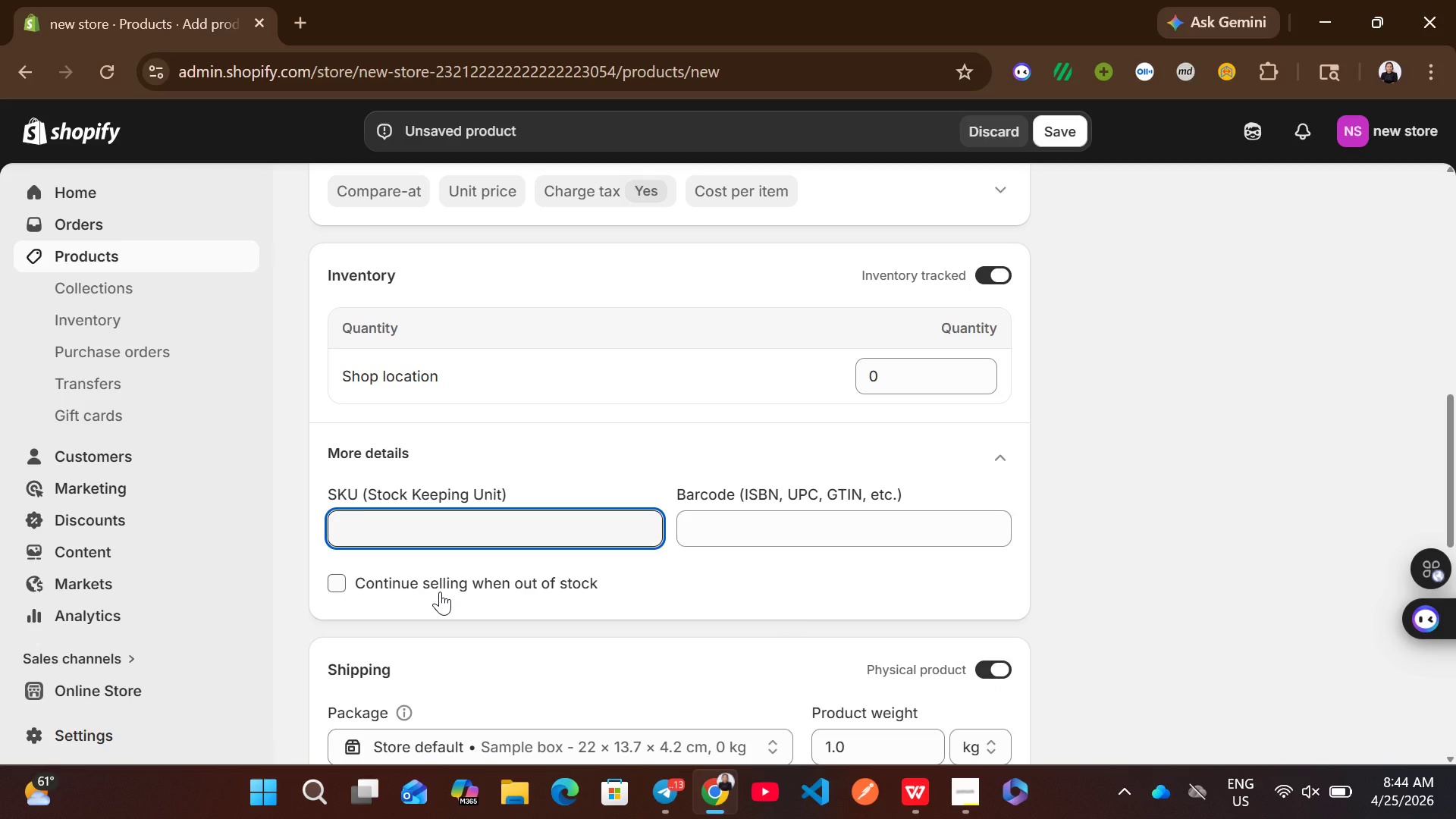 
type(LK-03)
key(Backspace)
type(1)
key(Backspace)
type(2)
 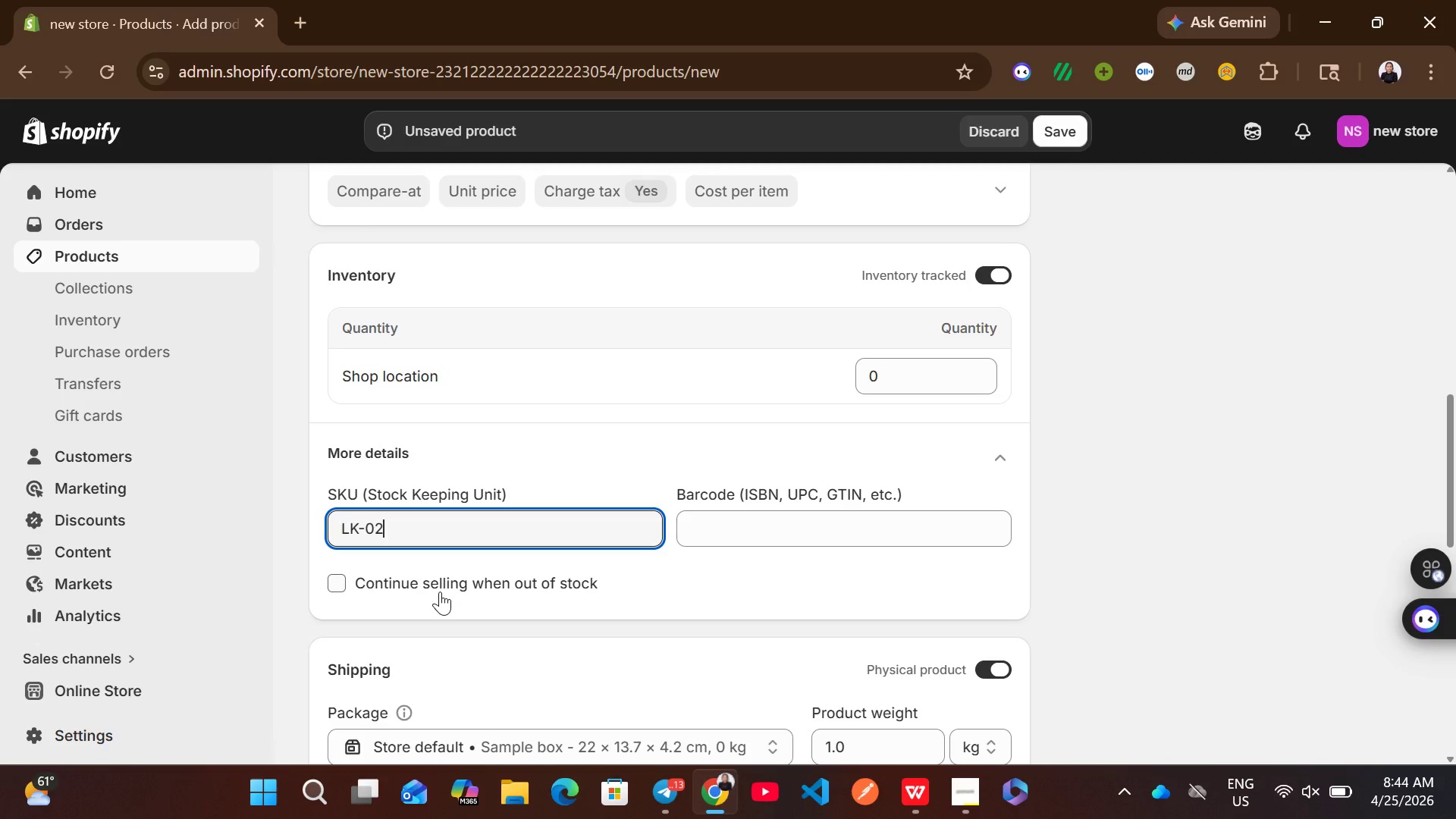 
key(Backspace)
 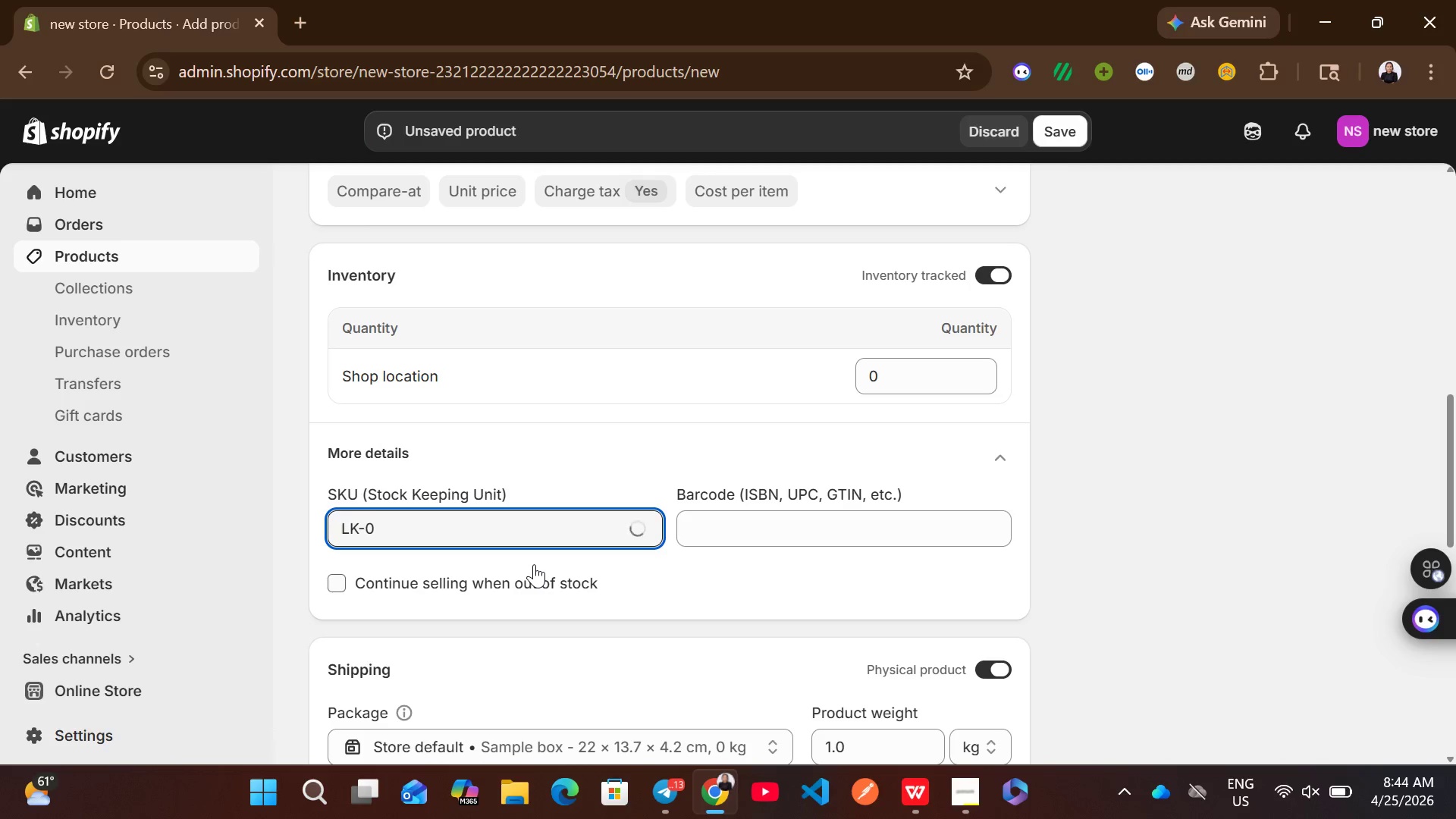 
key(3)
 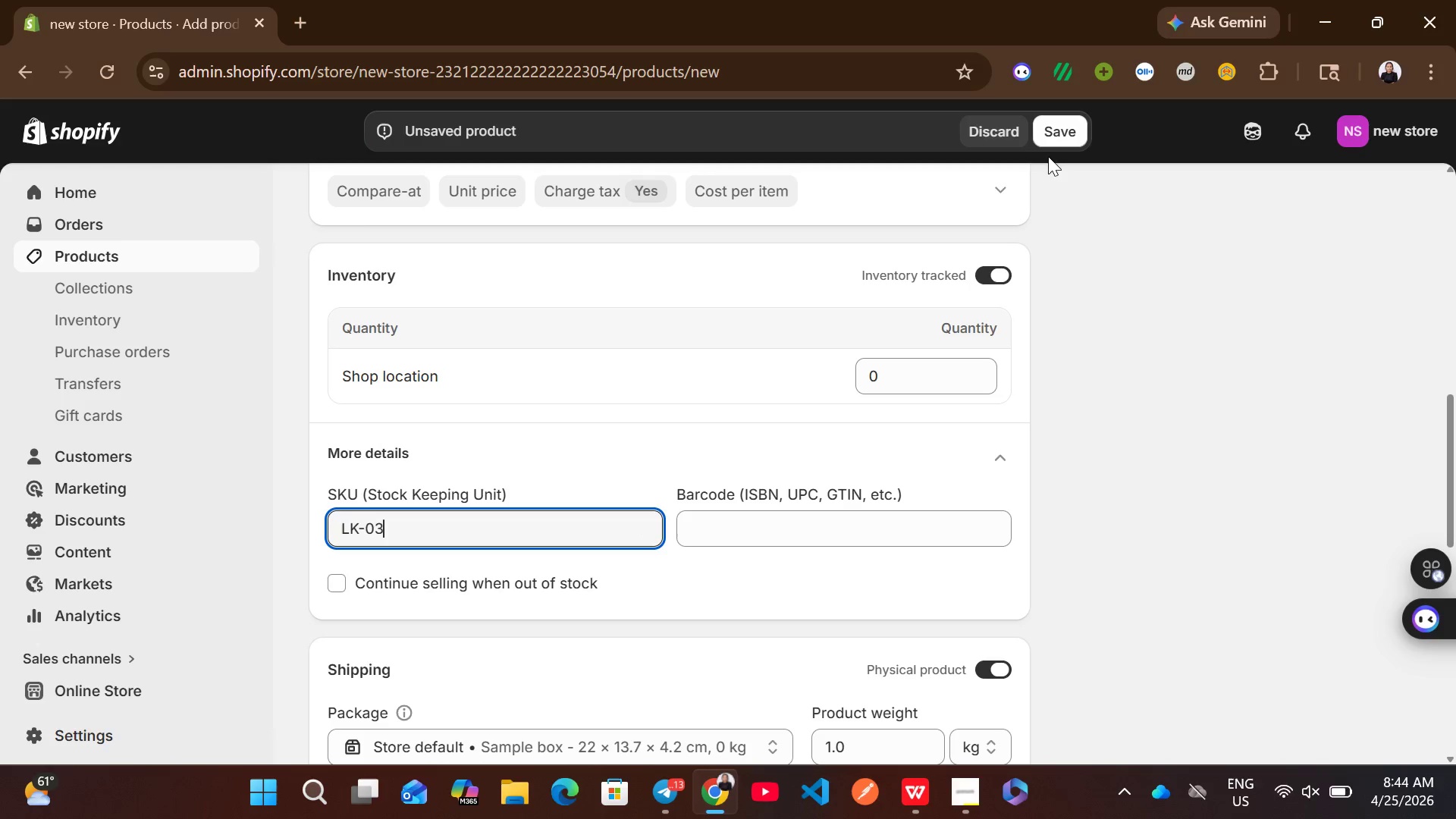 
left_click([1059, 132])
 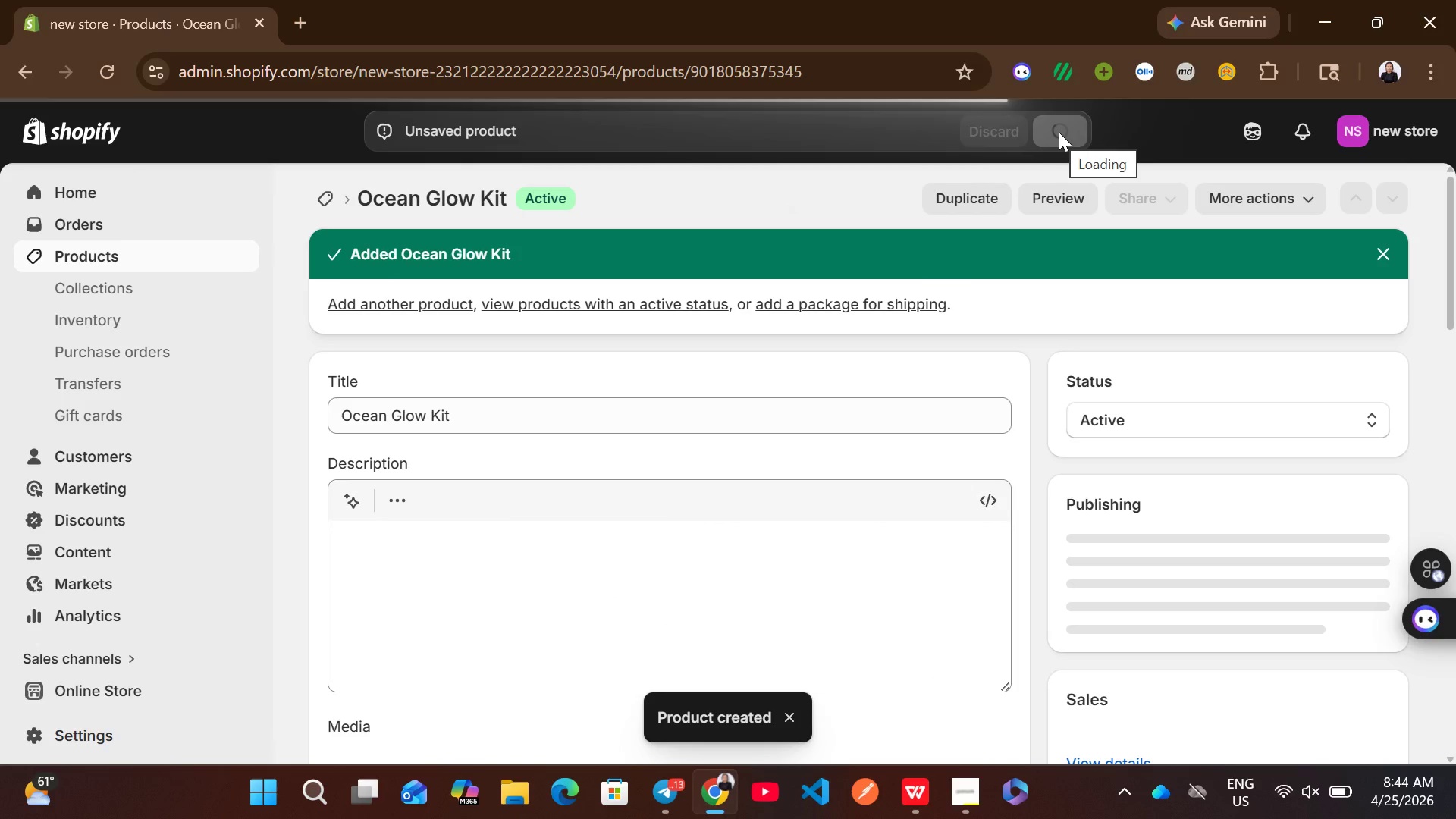 
wait(11.59)
 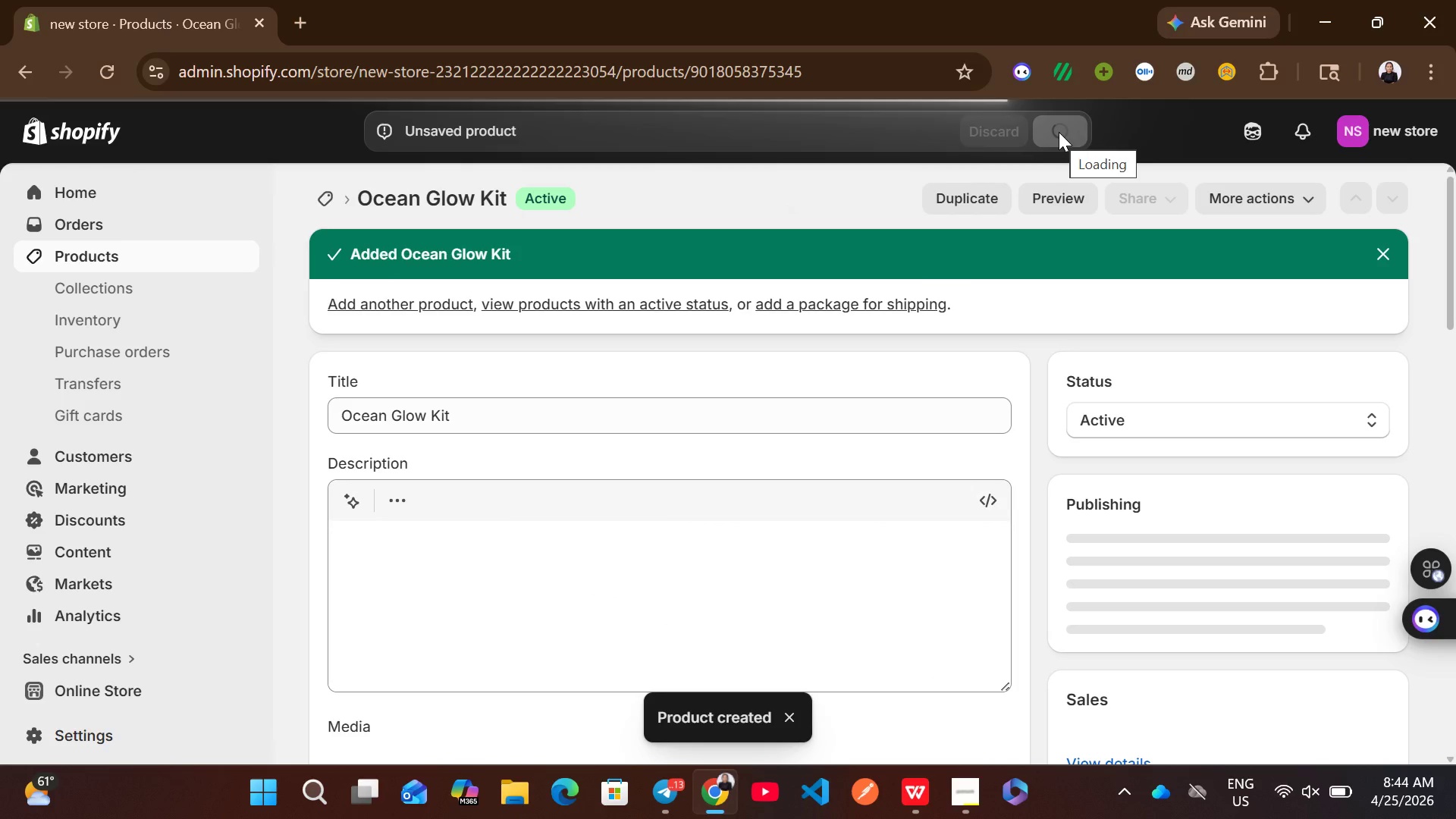 
left_click([188, 246])
 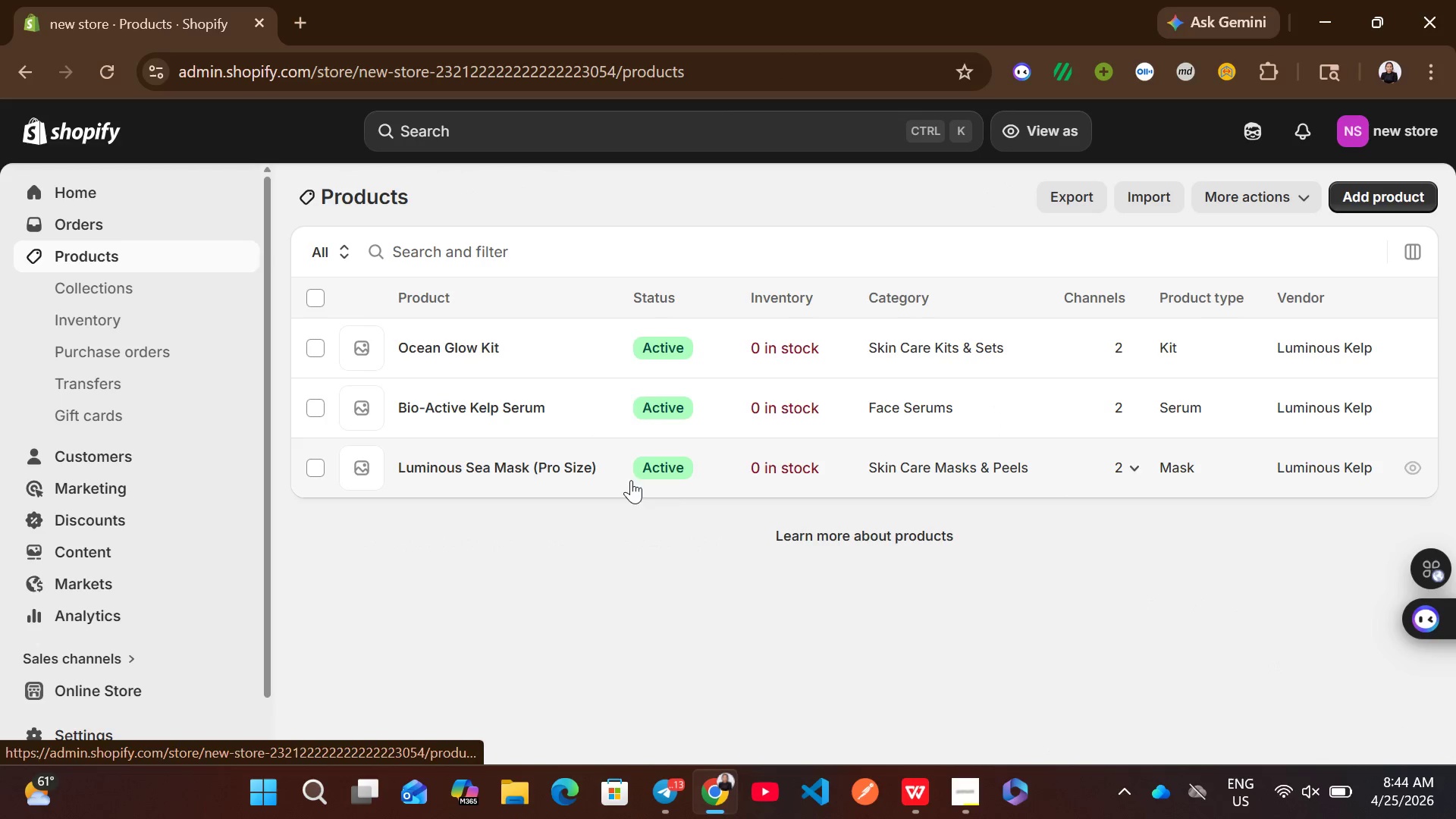 
left_click([761, 479])
 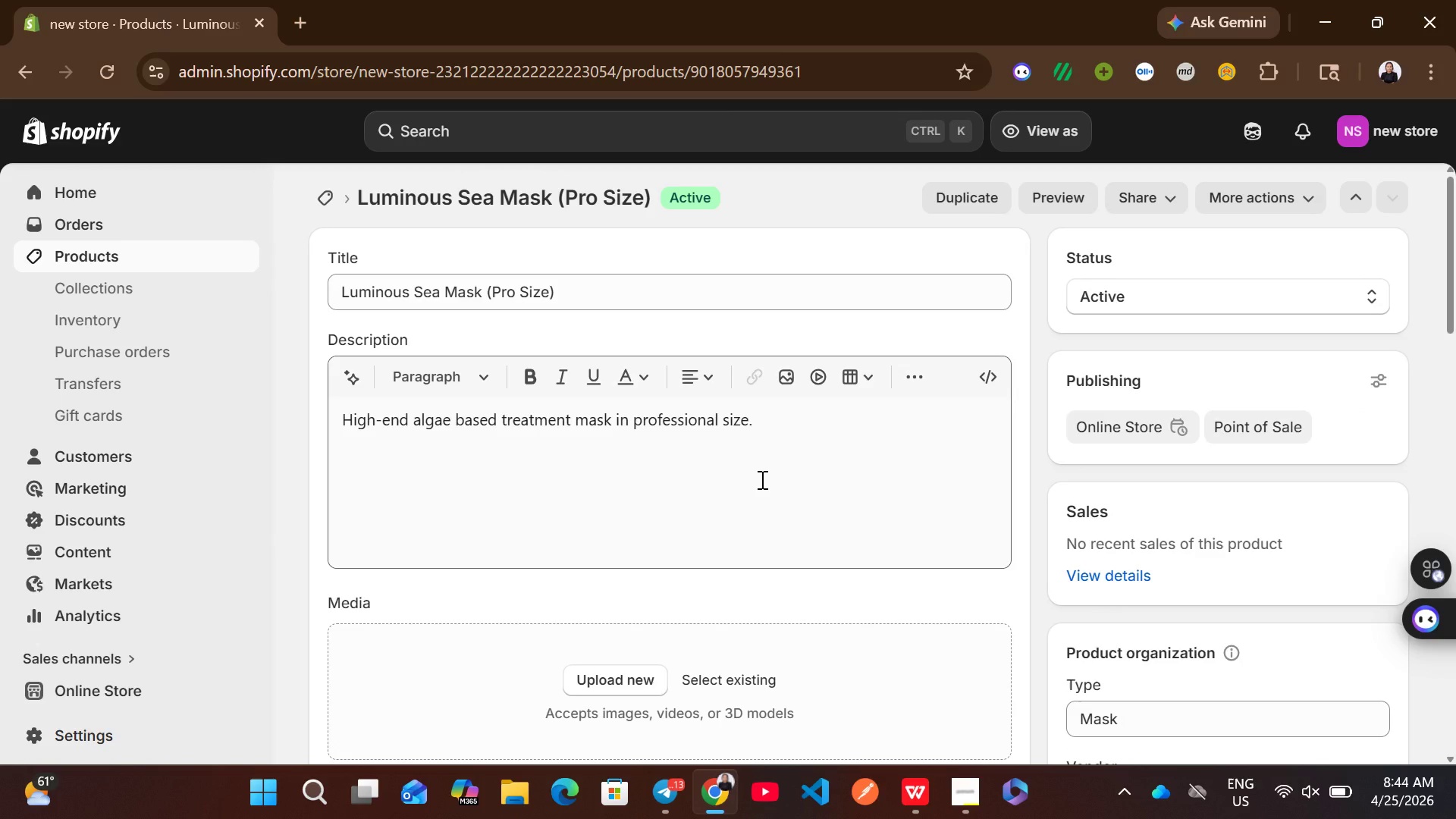 
wait(26.95)
 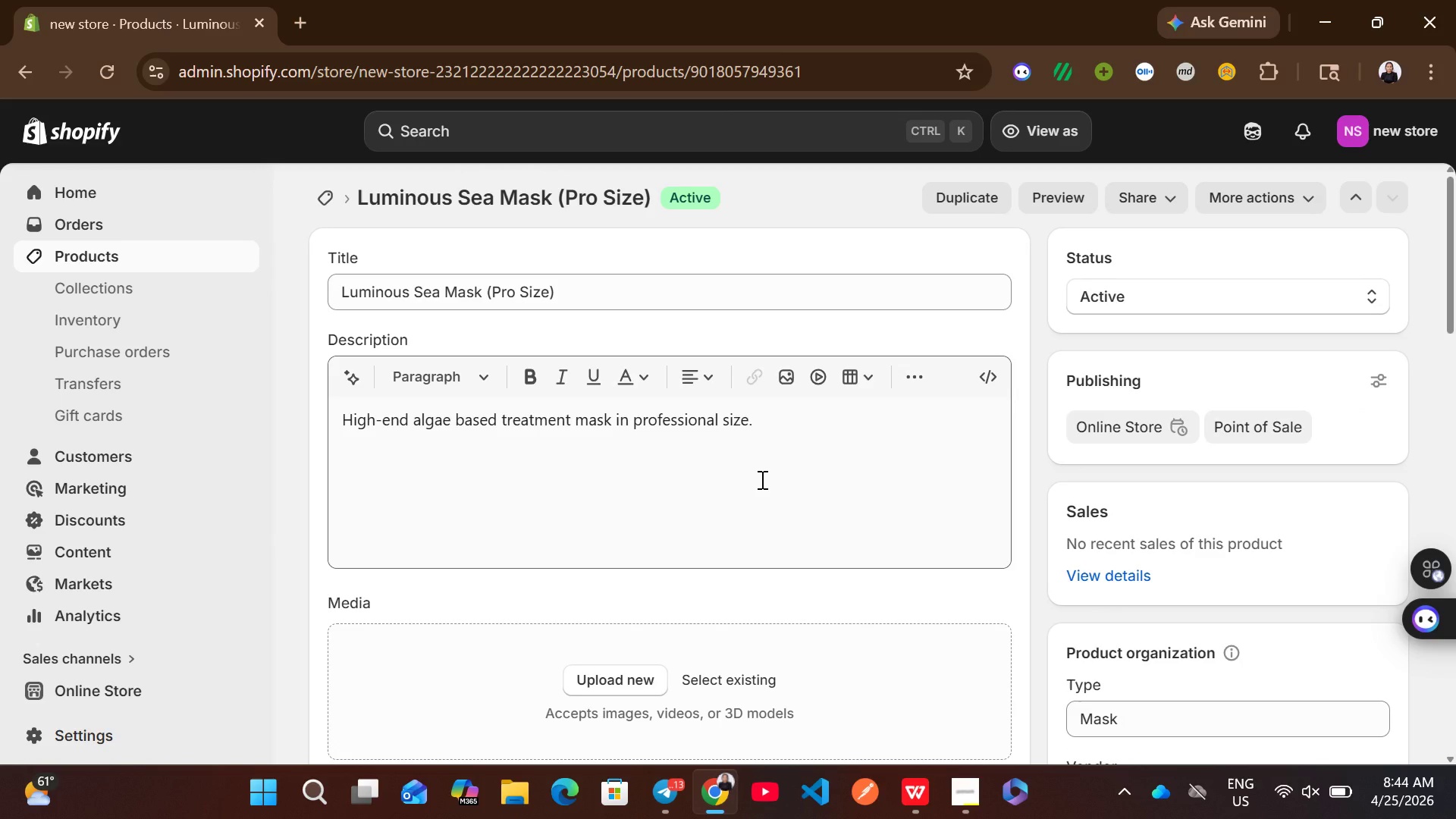 
left_click([761, 479])
 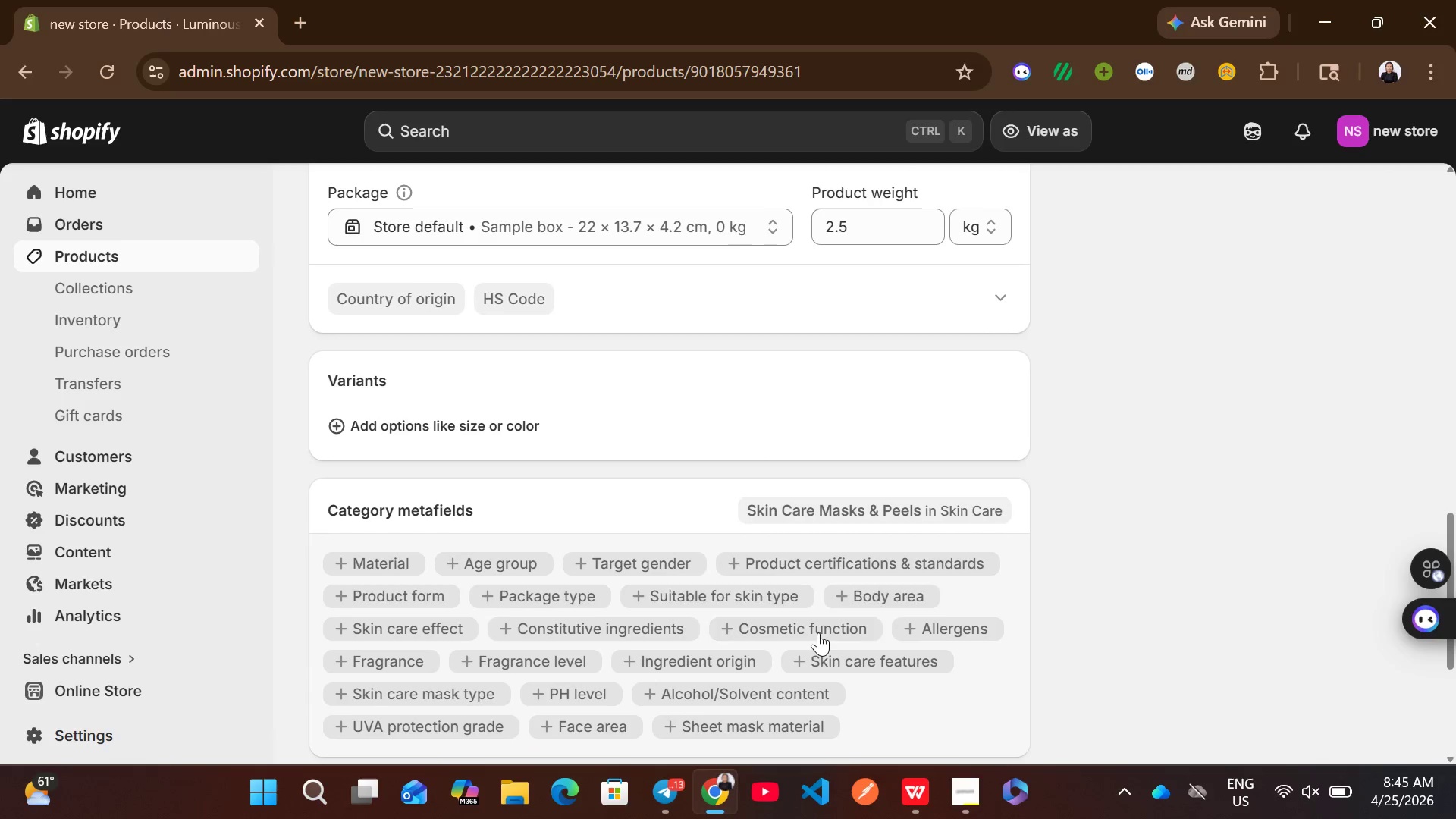 
wait(7.75)
 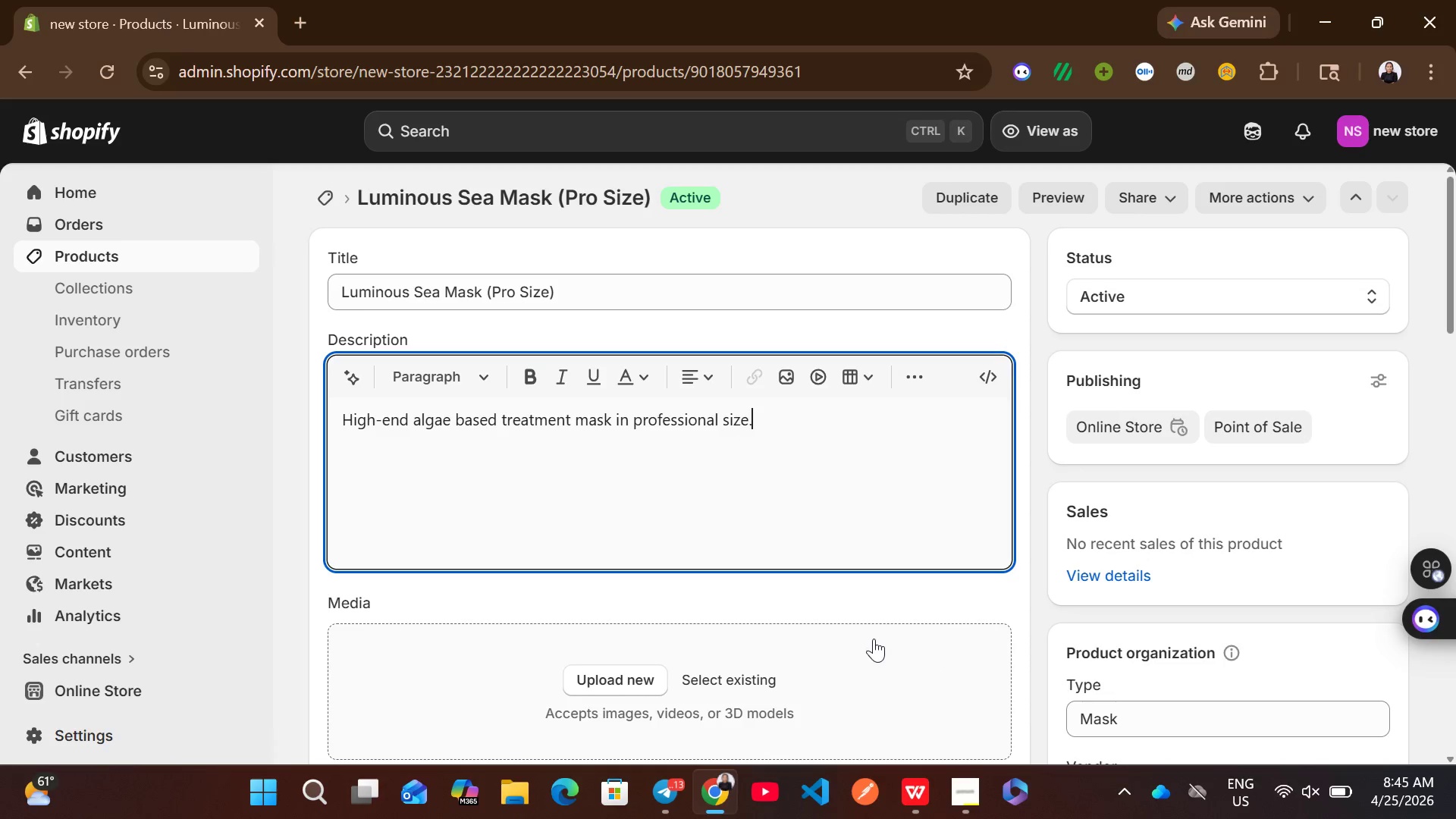 
left_click([999, 490])
 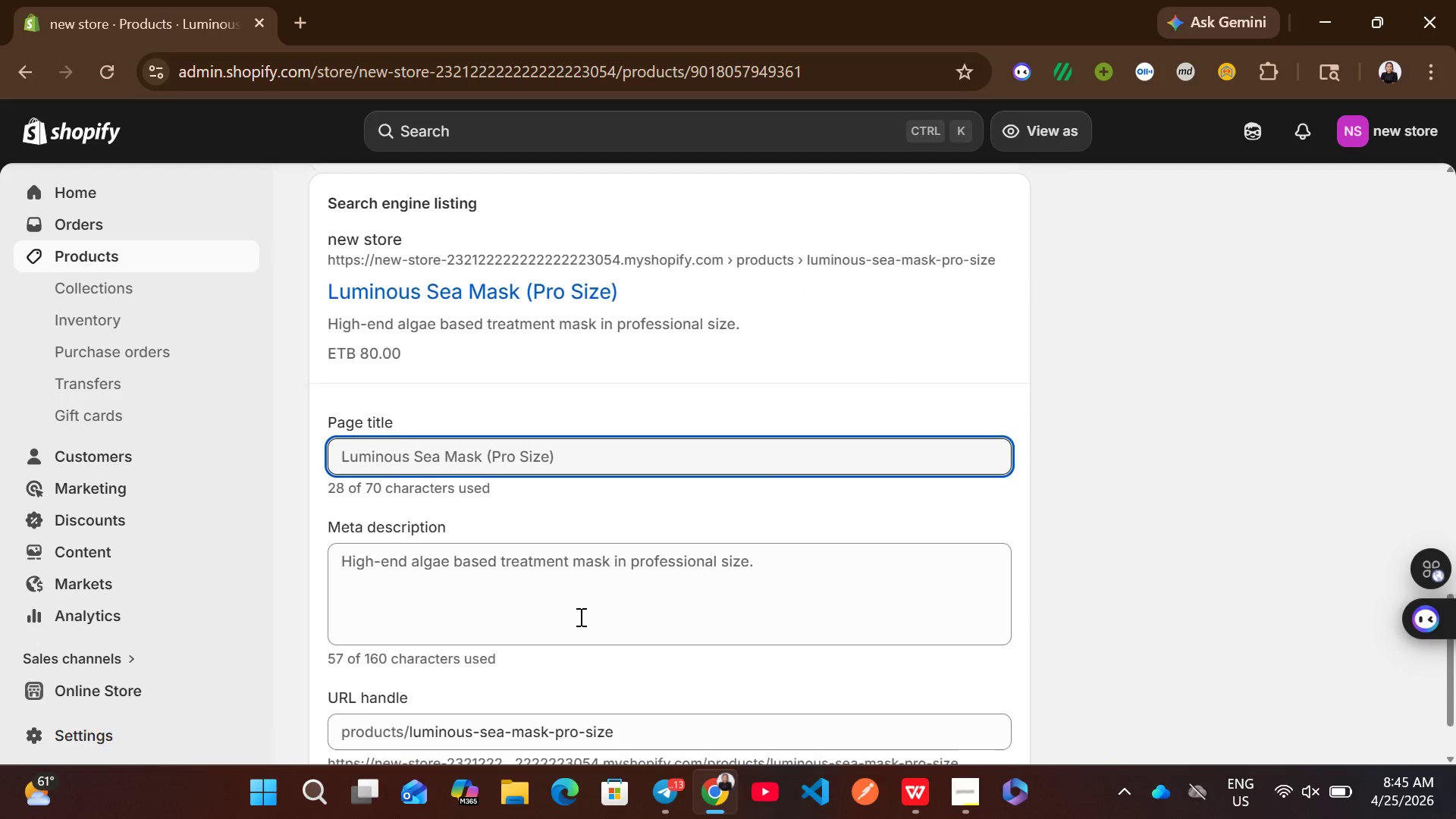 
double_click([557, 420])
 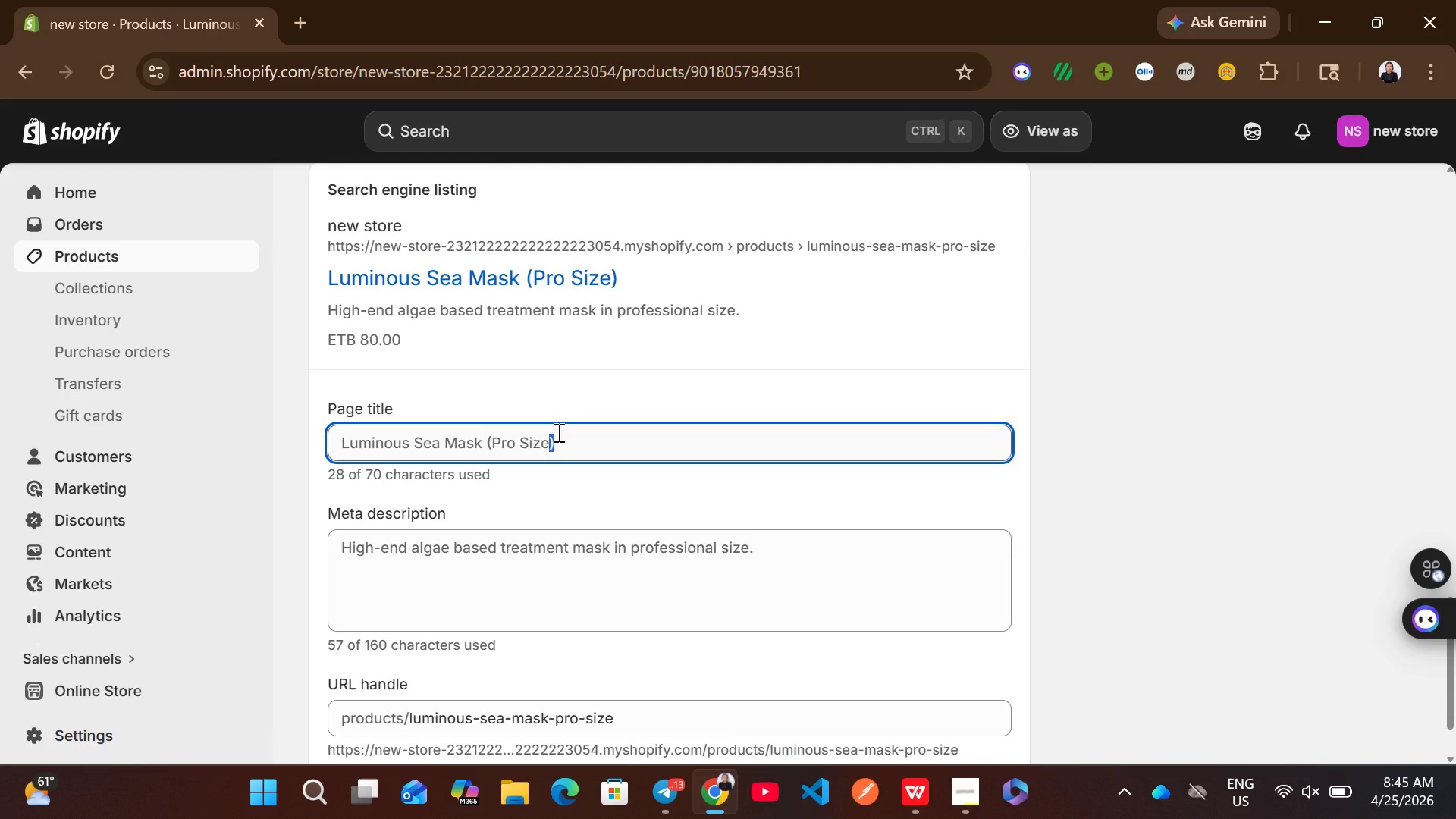 
left_click([557, 432])
 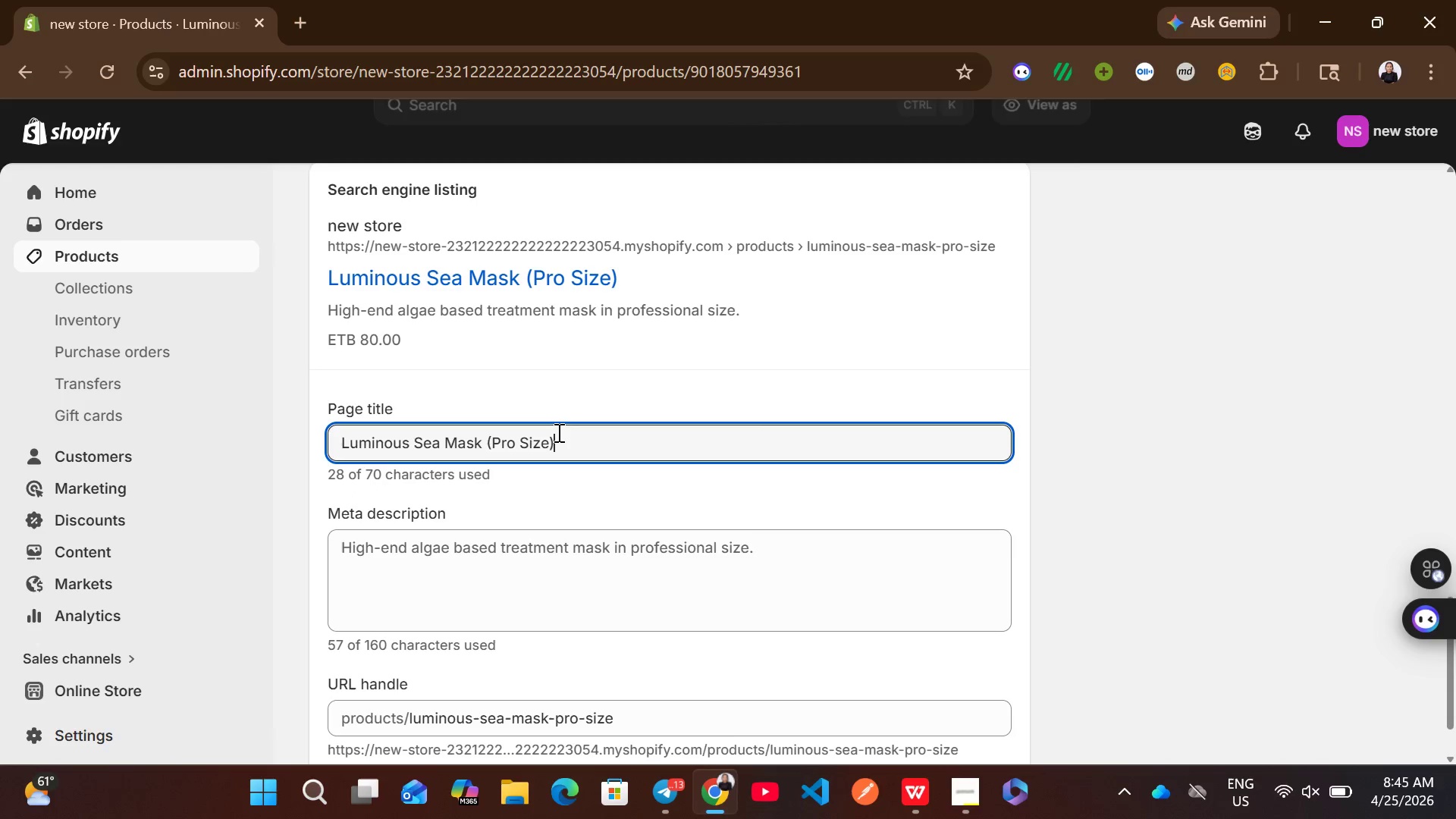 
key(Control+A)
 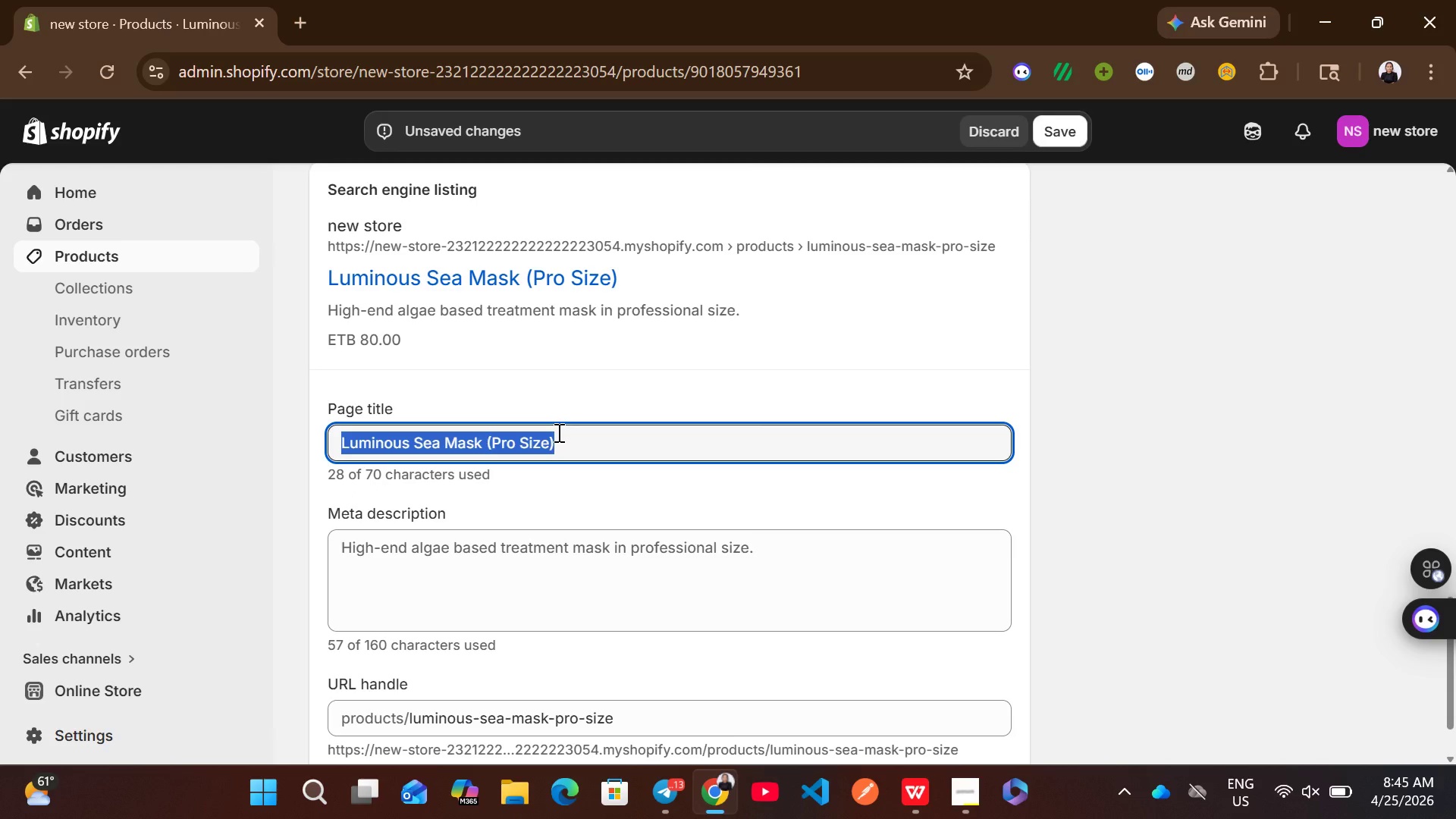 
left_click([557, 432])
 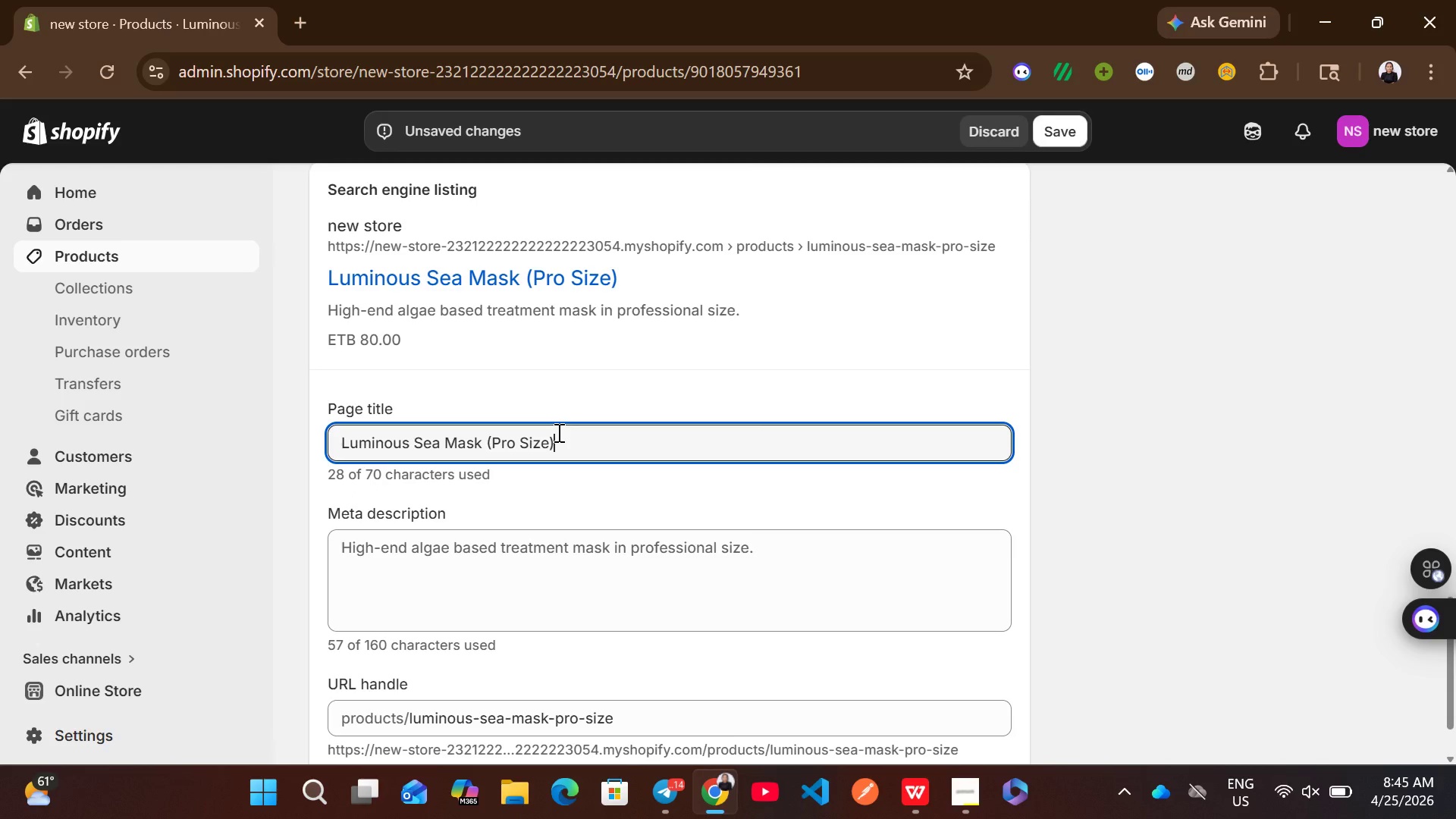 
key(Control+Space)
 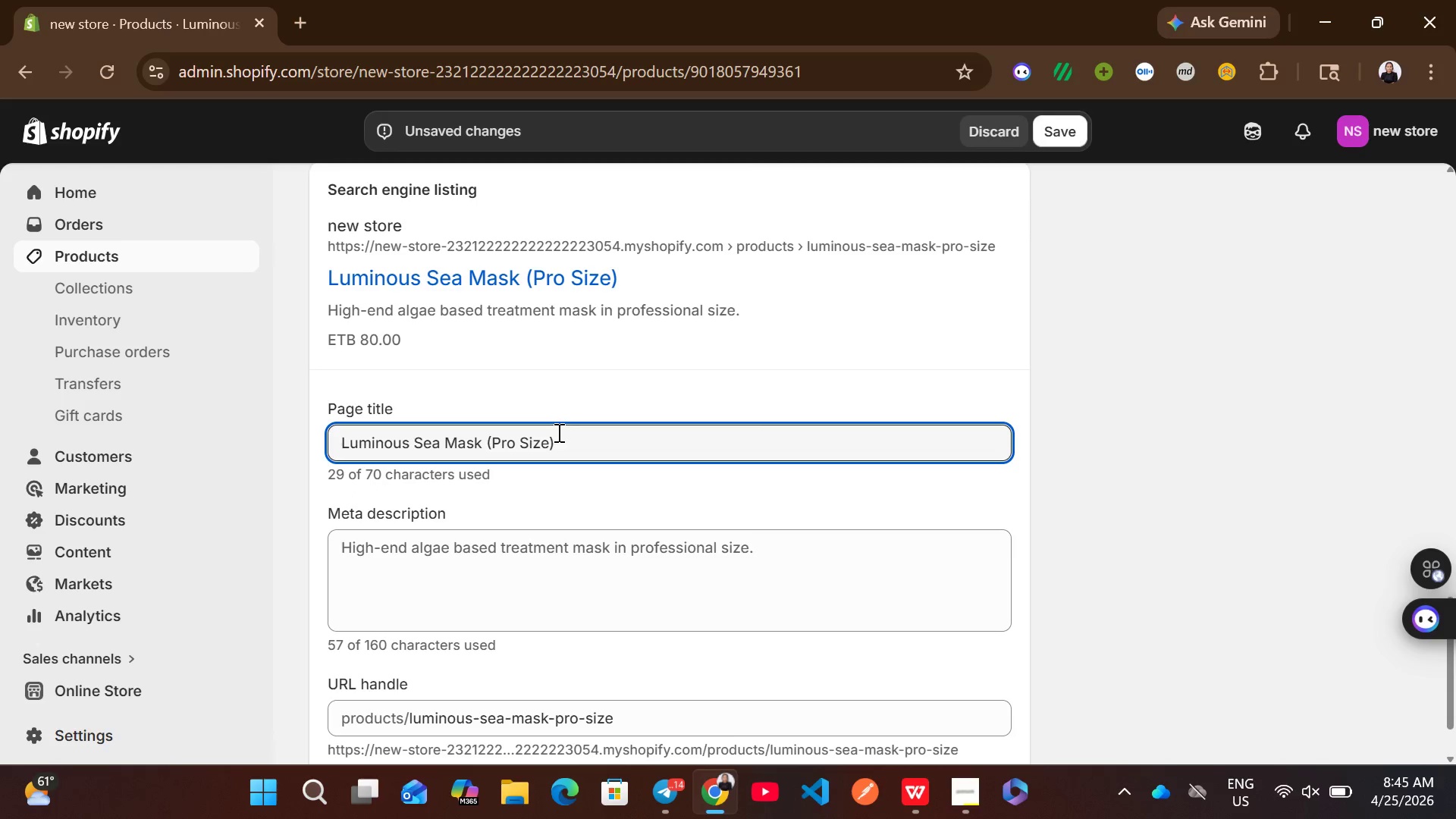 
key(Control+Shift+Backslash)
 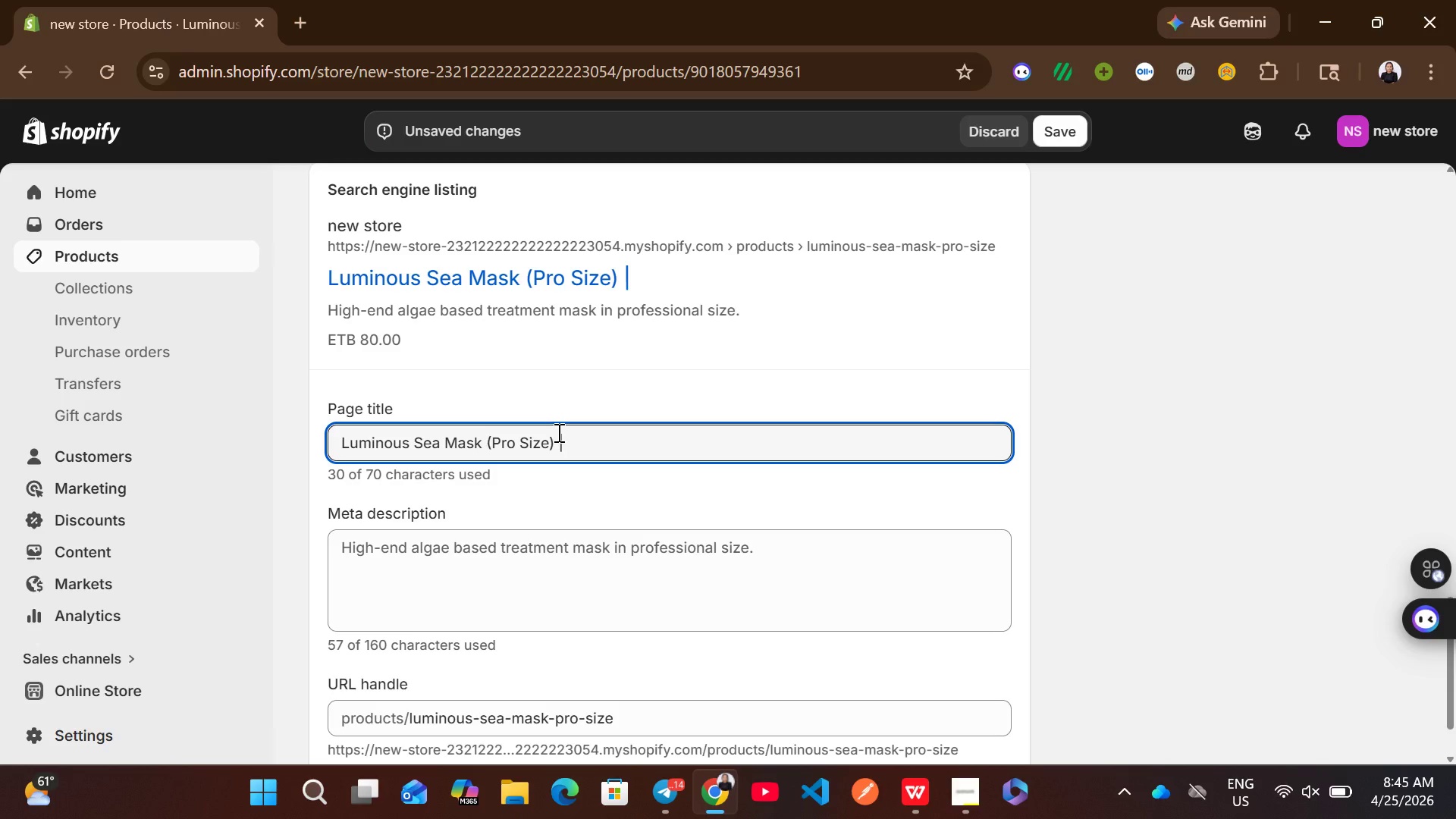 
key(Control+Space)
 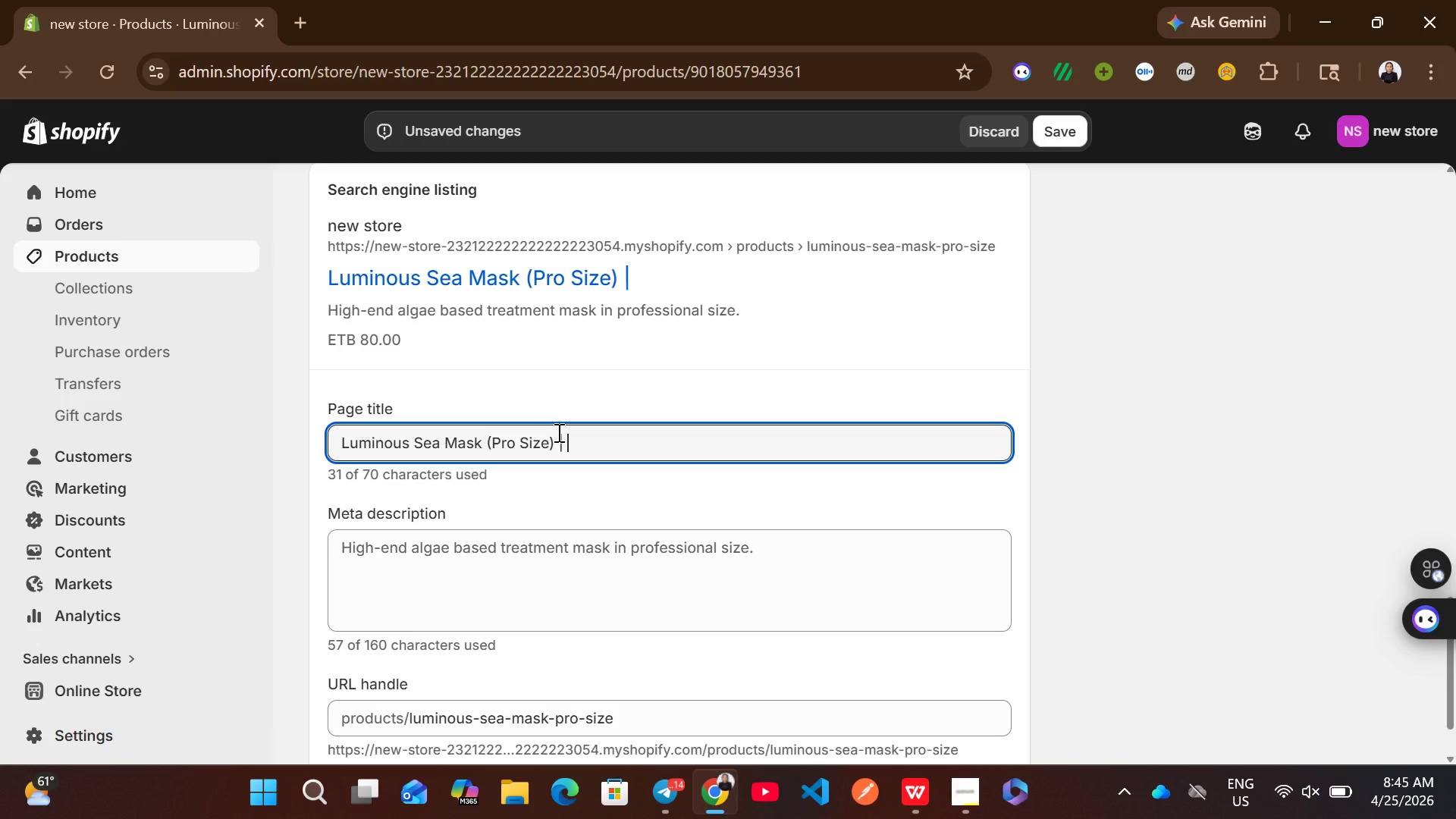 
key(Control+Shift+L)
 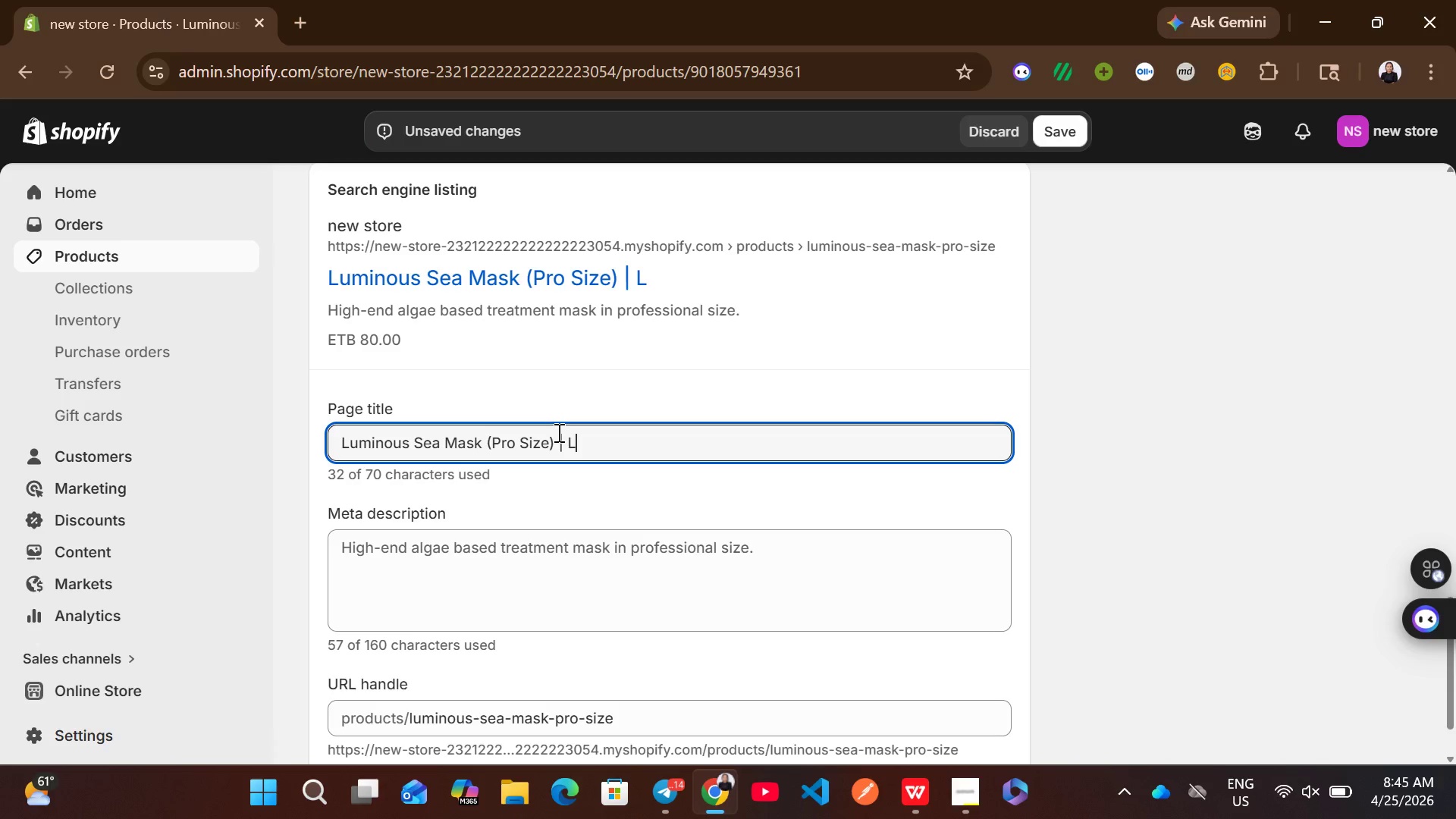 
key(Control+U)
 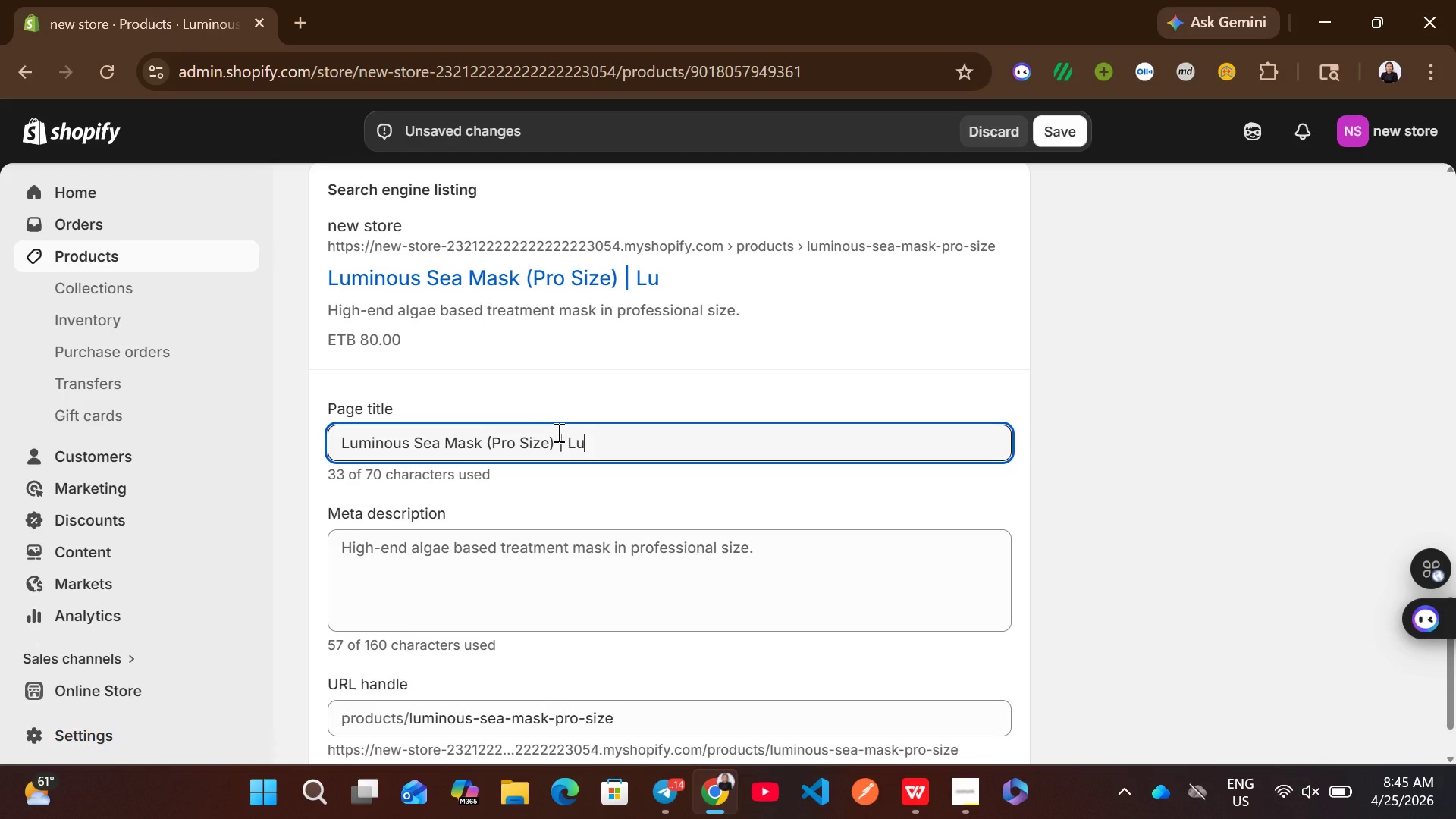 
key(Control+X)
 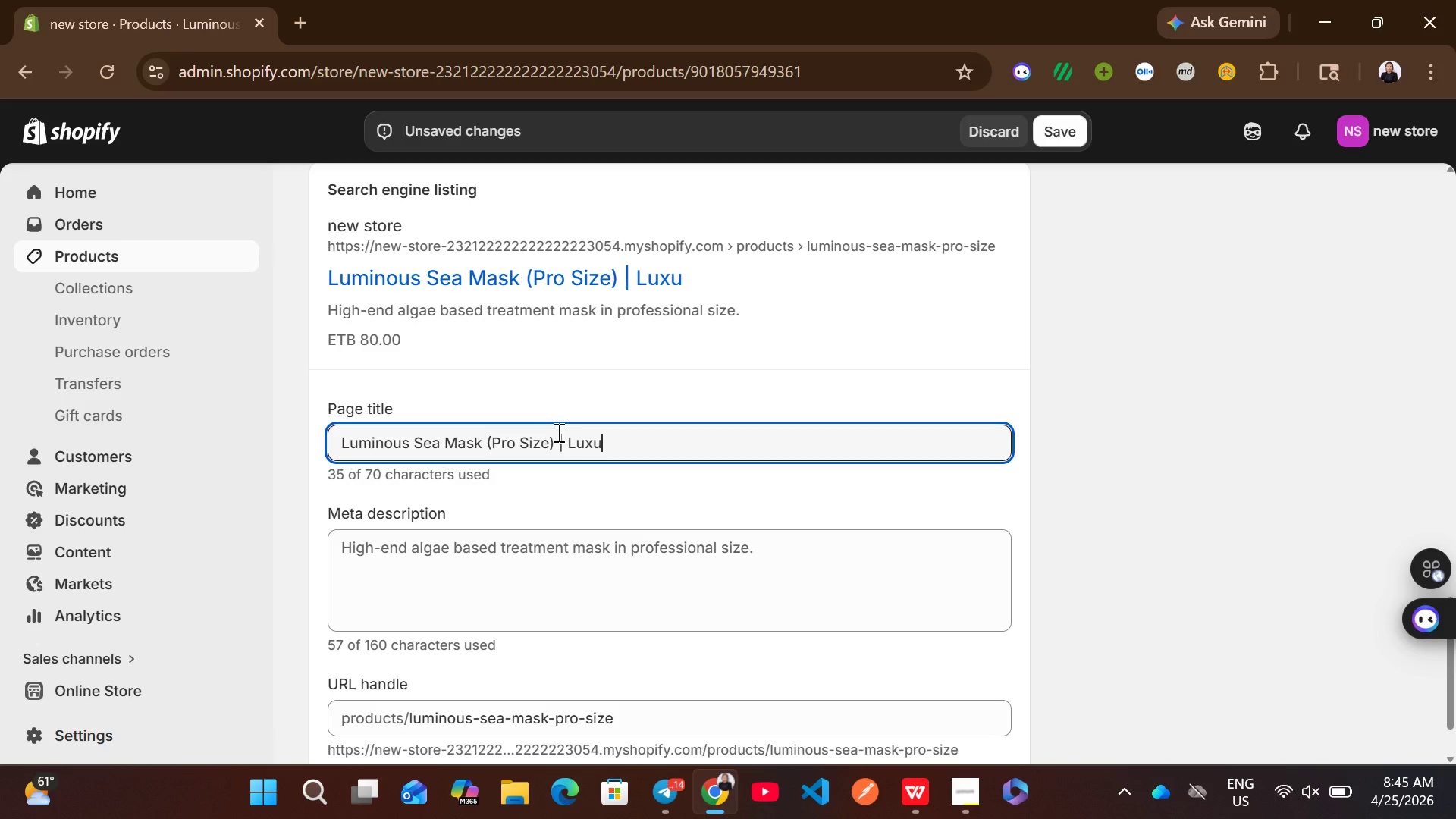 
key(Control+U)
 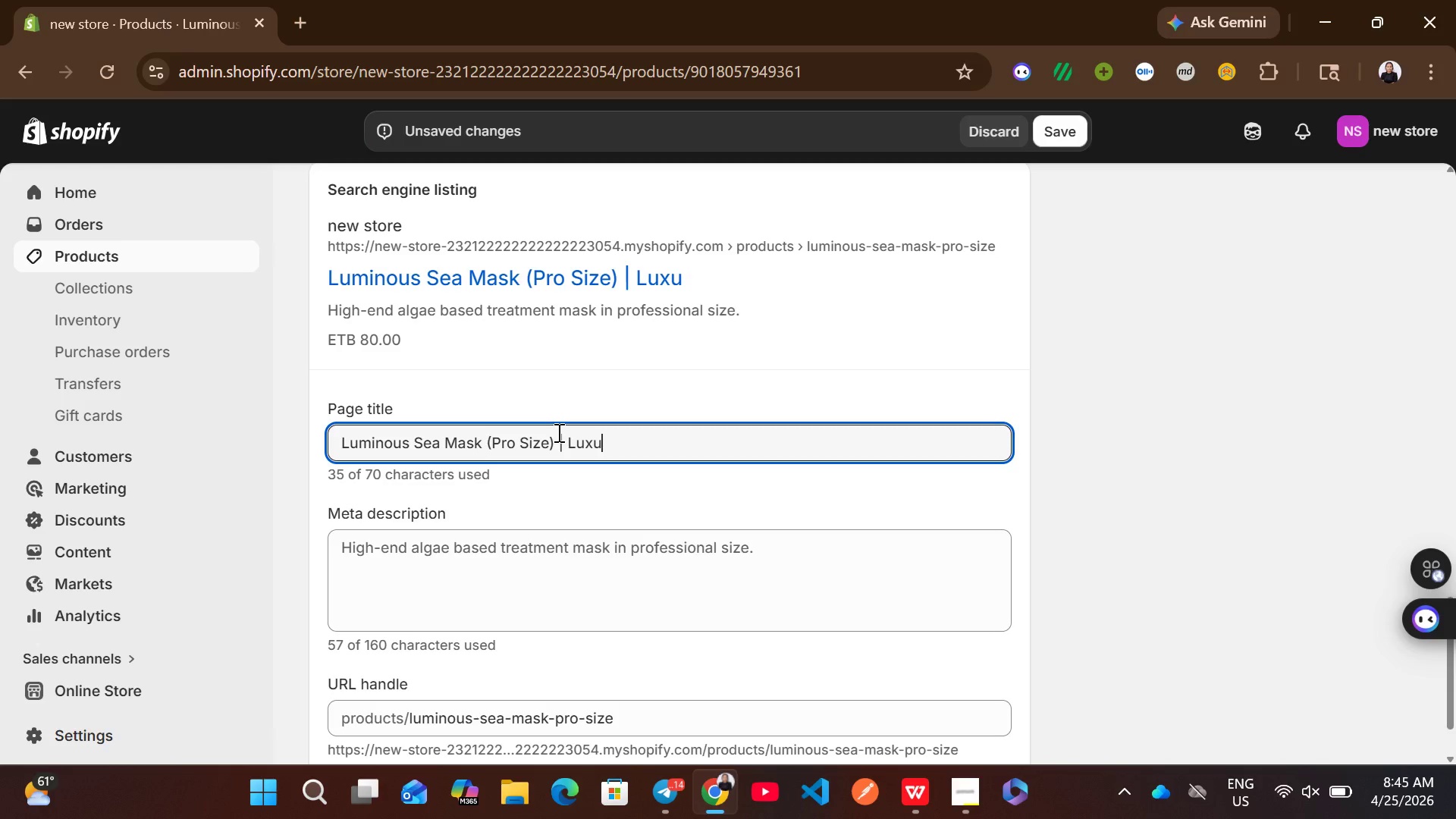 
key(Control+R)
 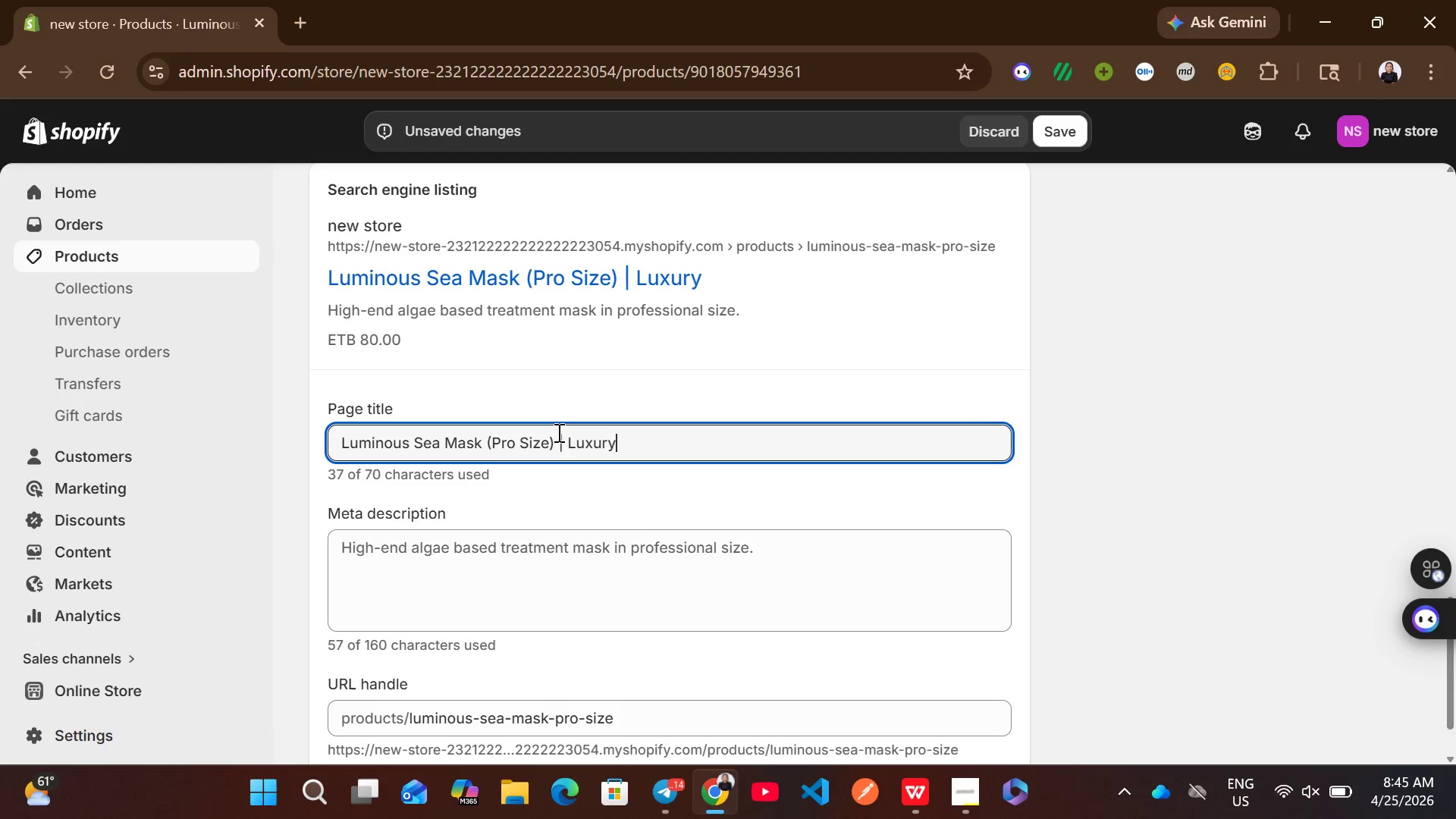 
key(Control+Y)
 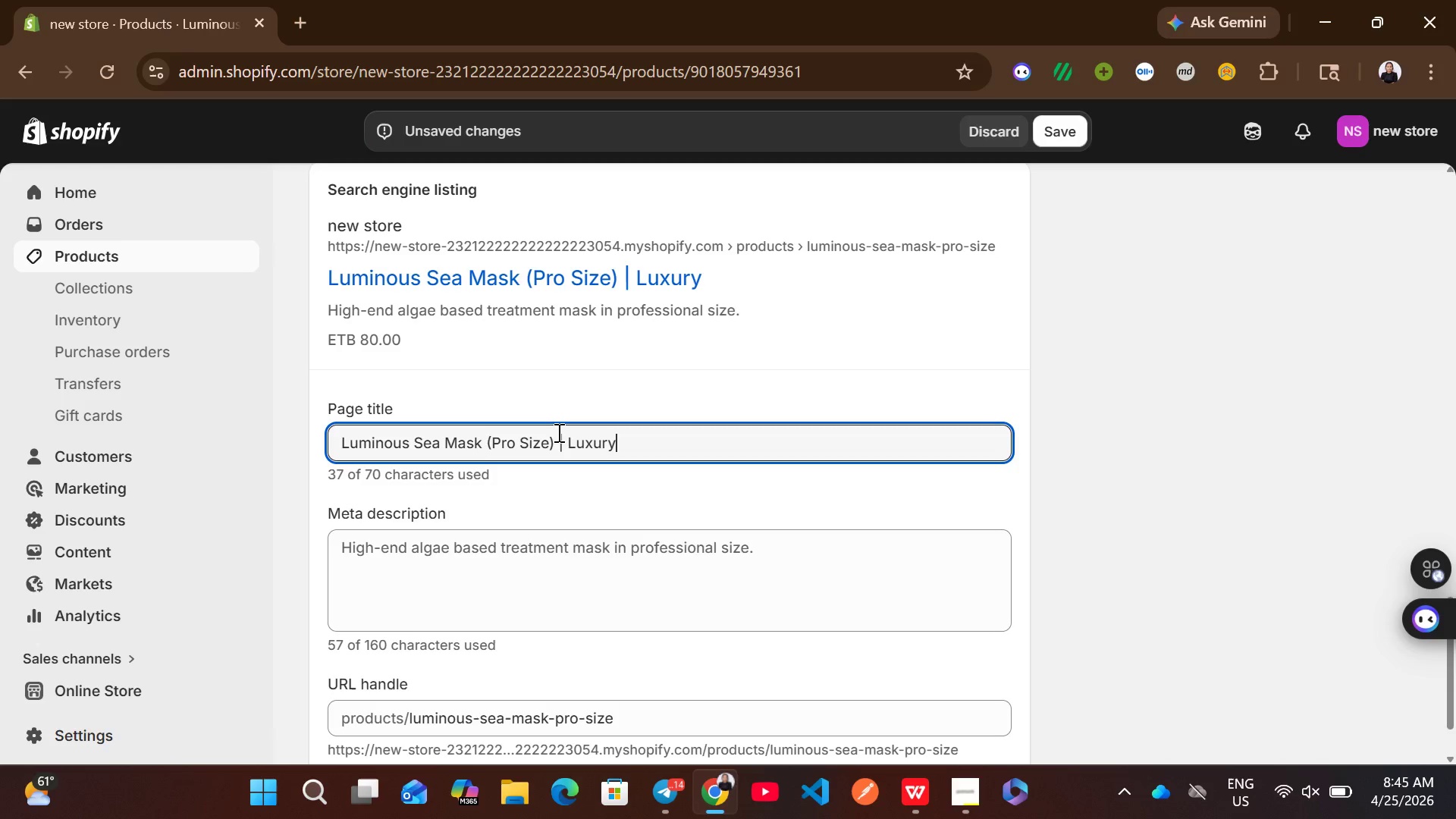 
key(Control+Space)
 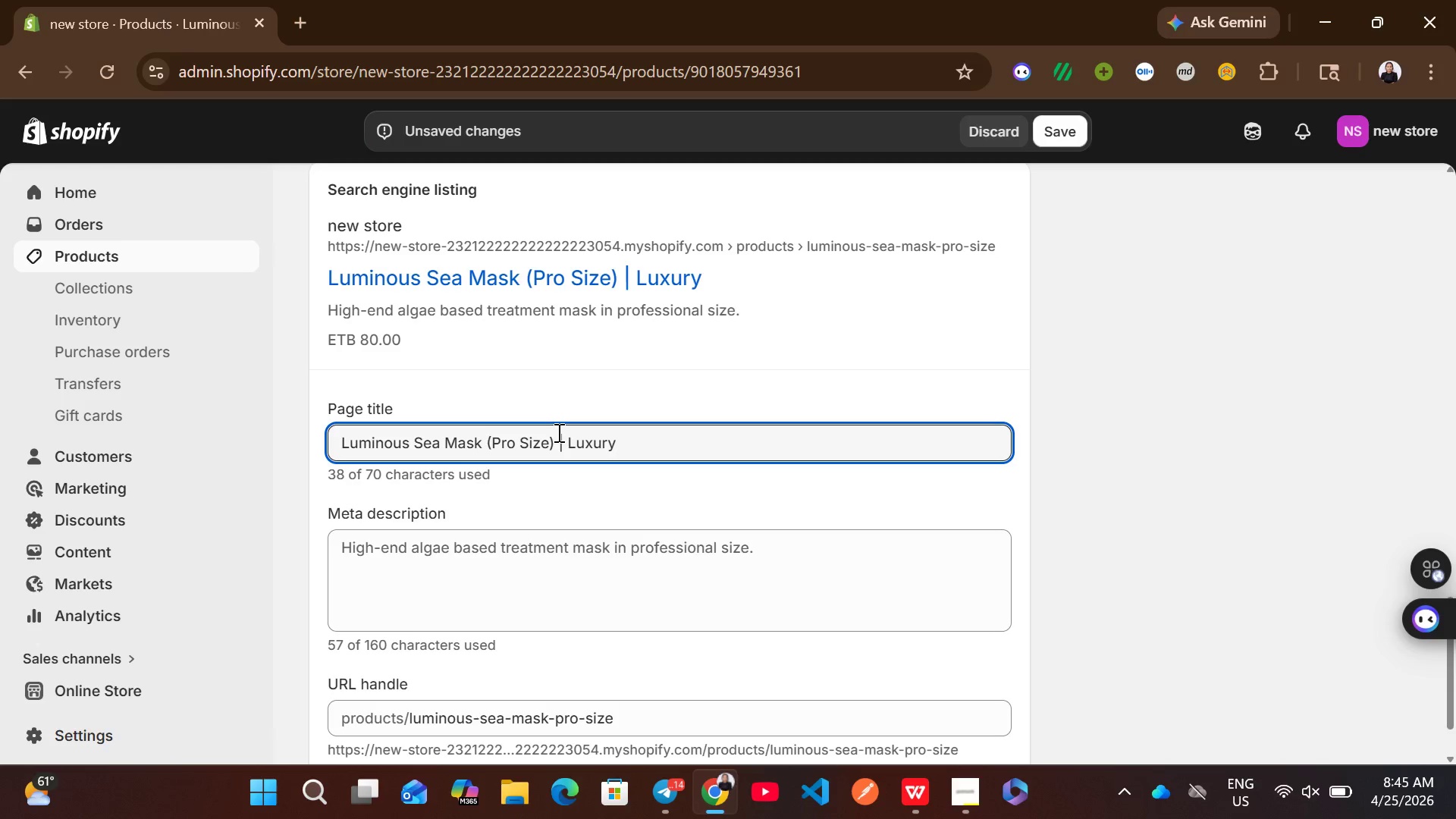 
key(Control+Shift+A)
 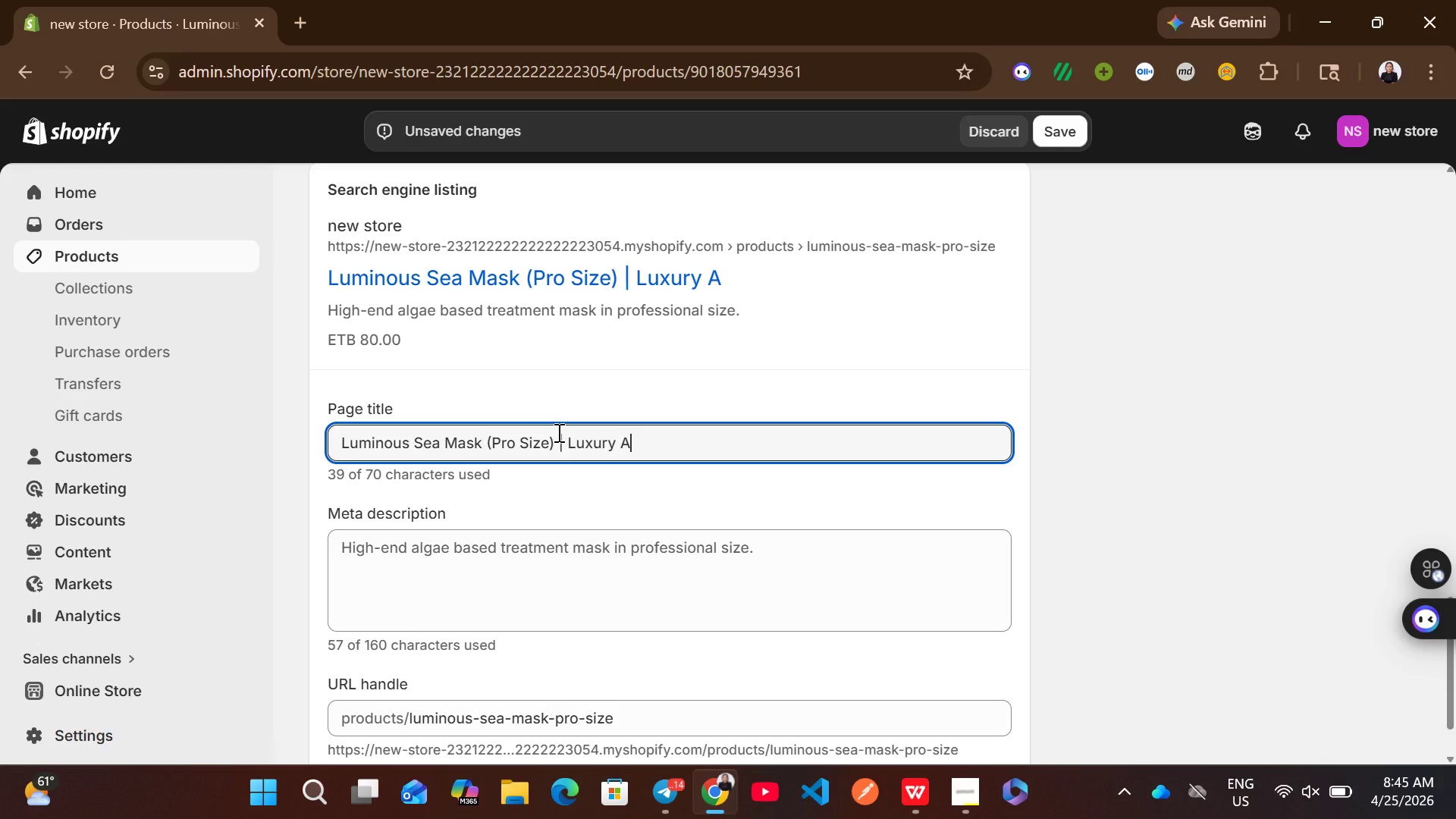 
key(Control+L)
 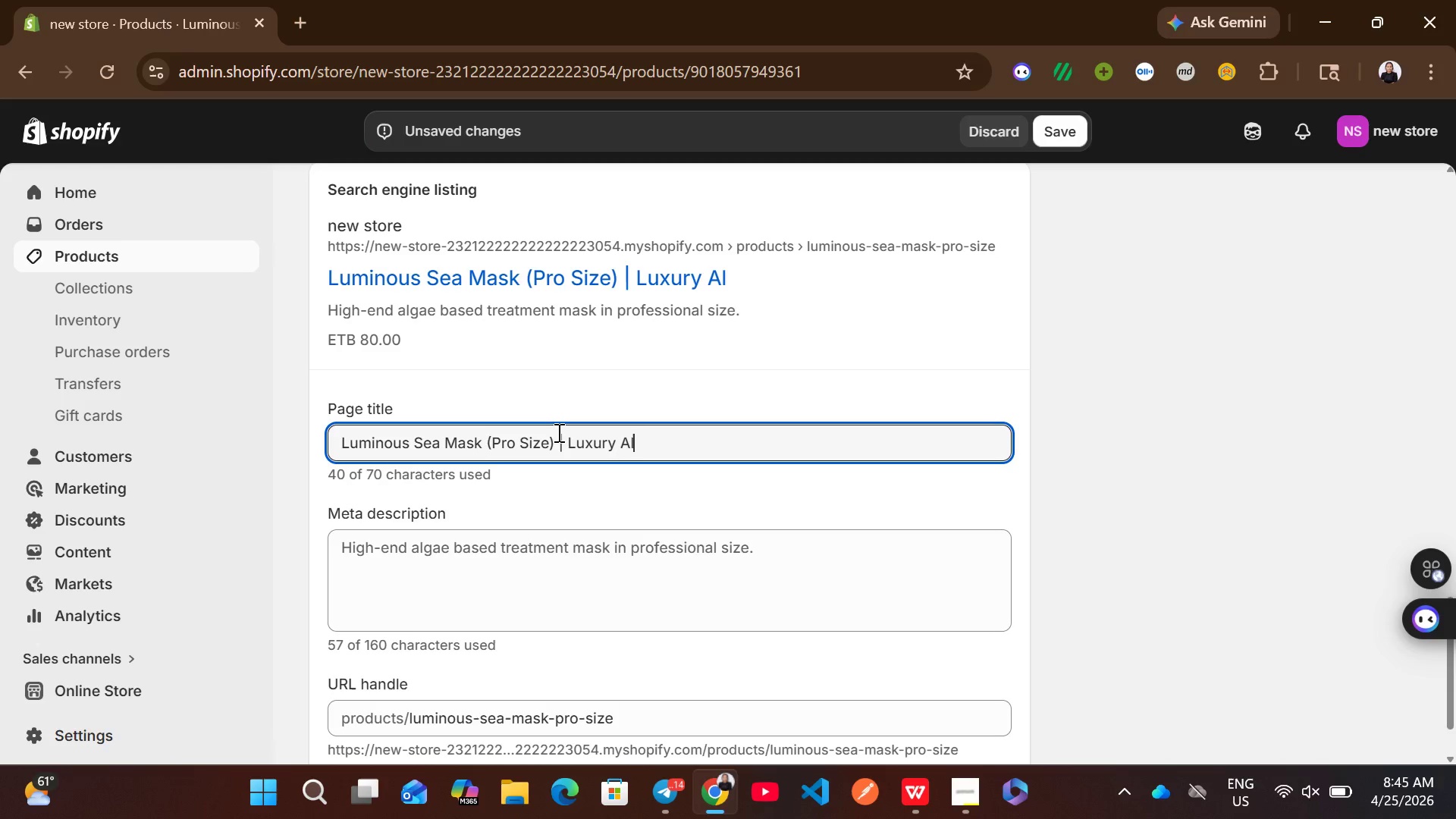 
key(Control+G)
 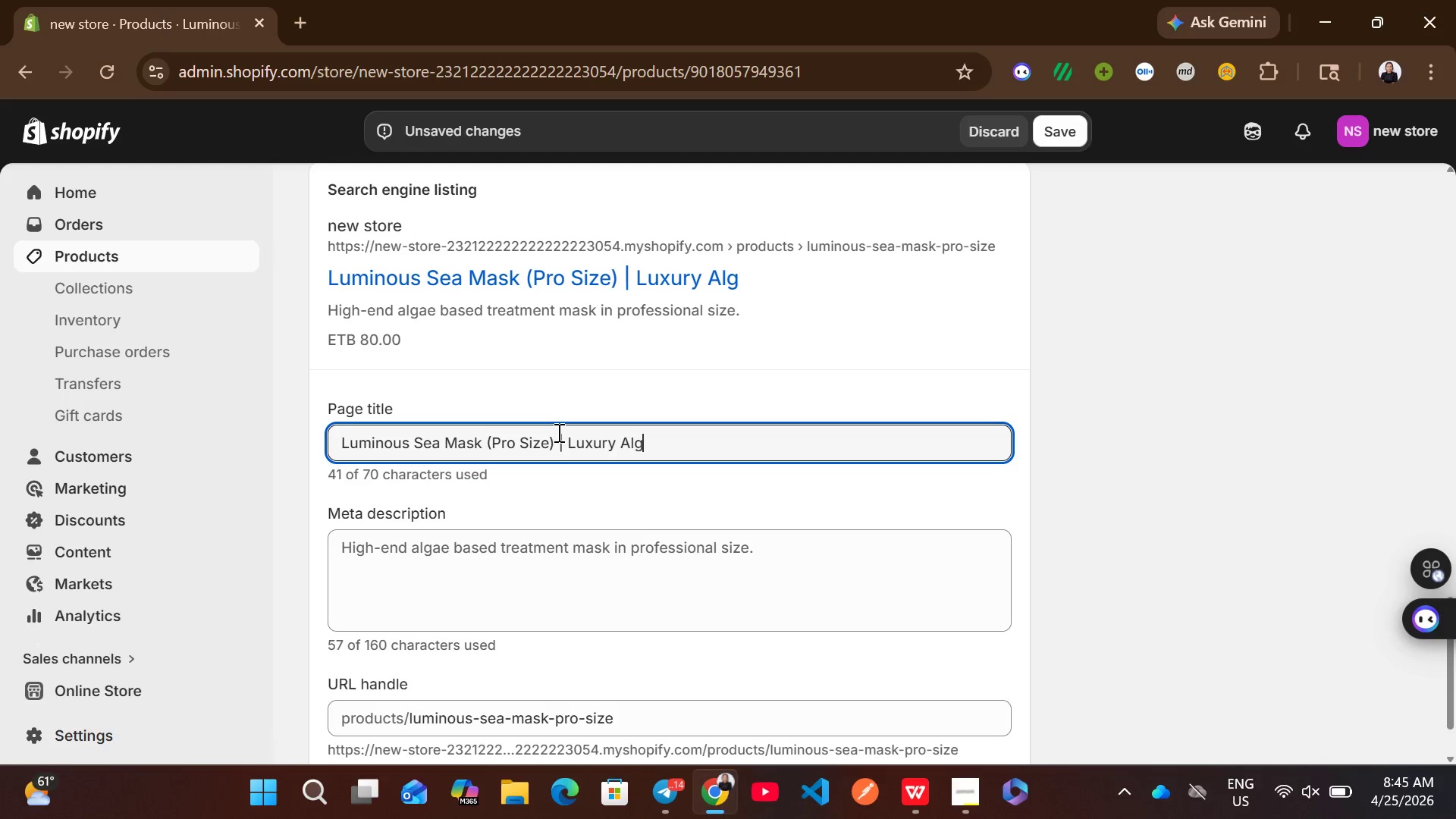 
key(Control+A)
 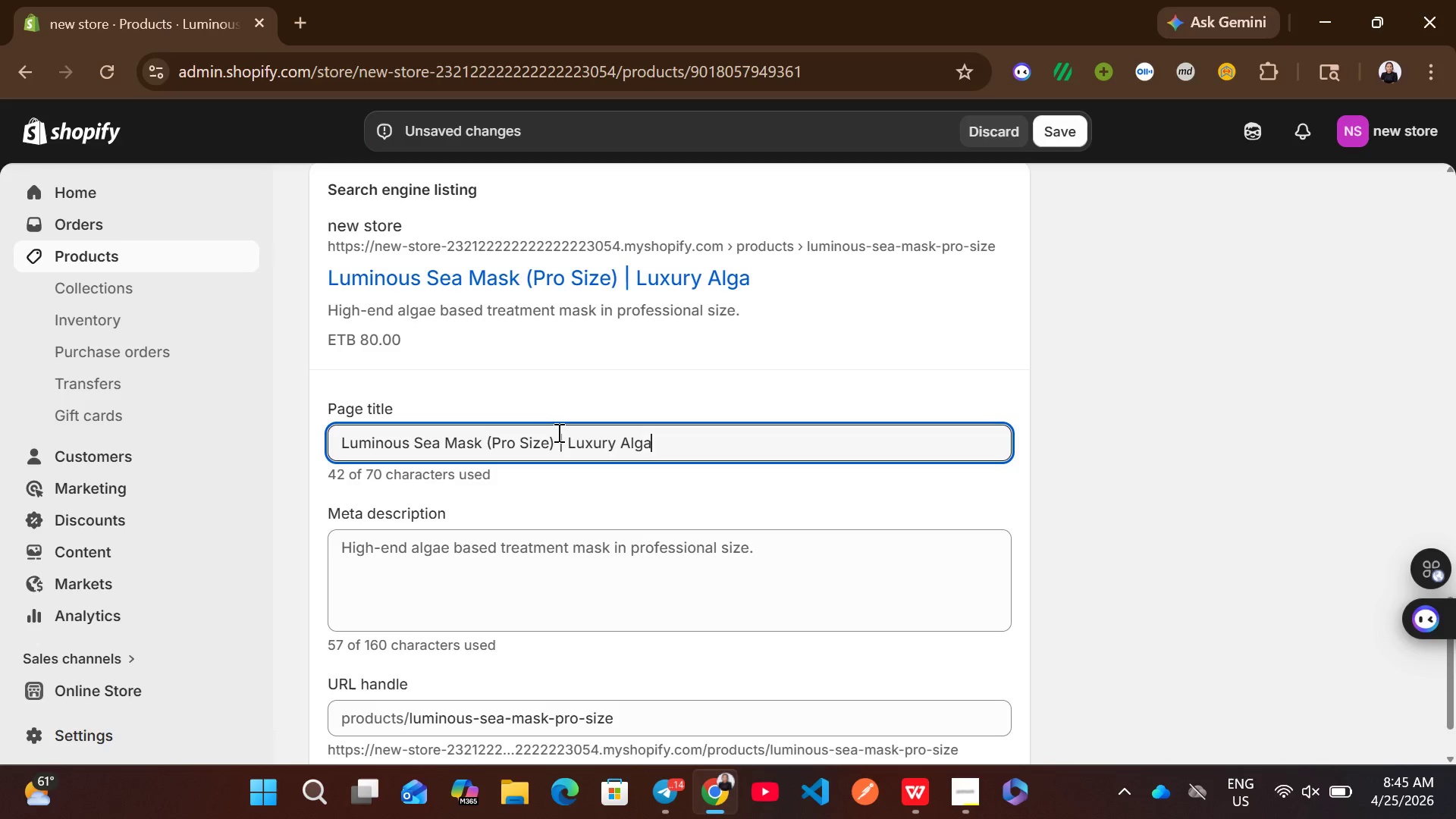 
key(Control+E)
 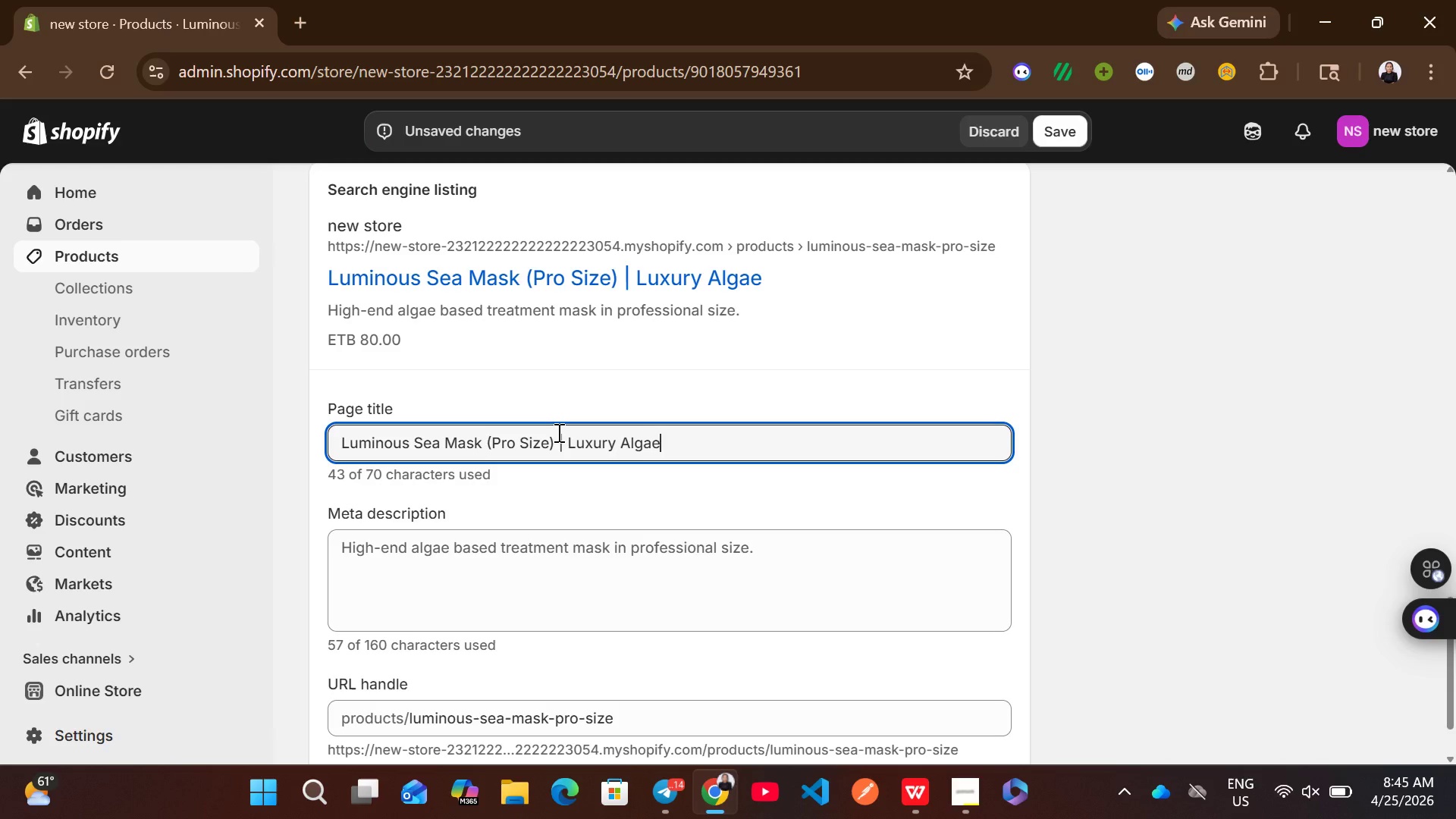 
key(Control+Space)
 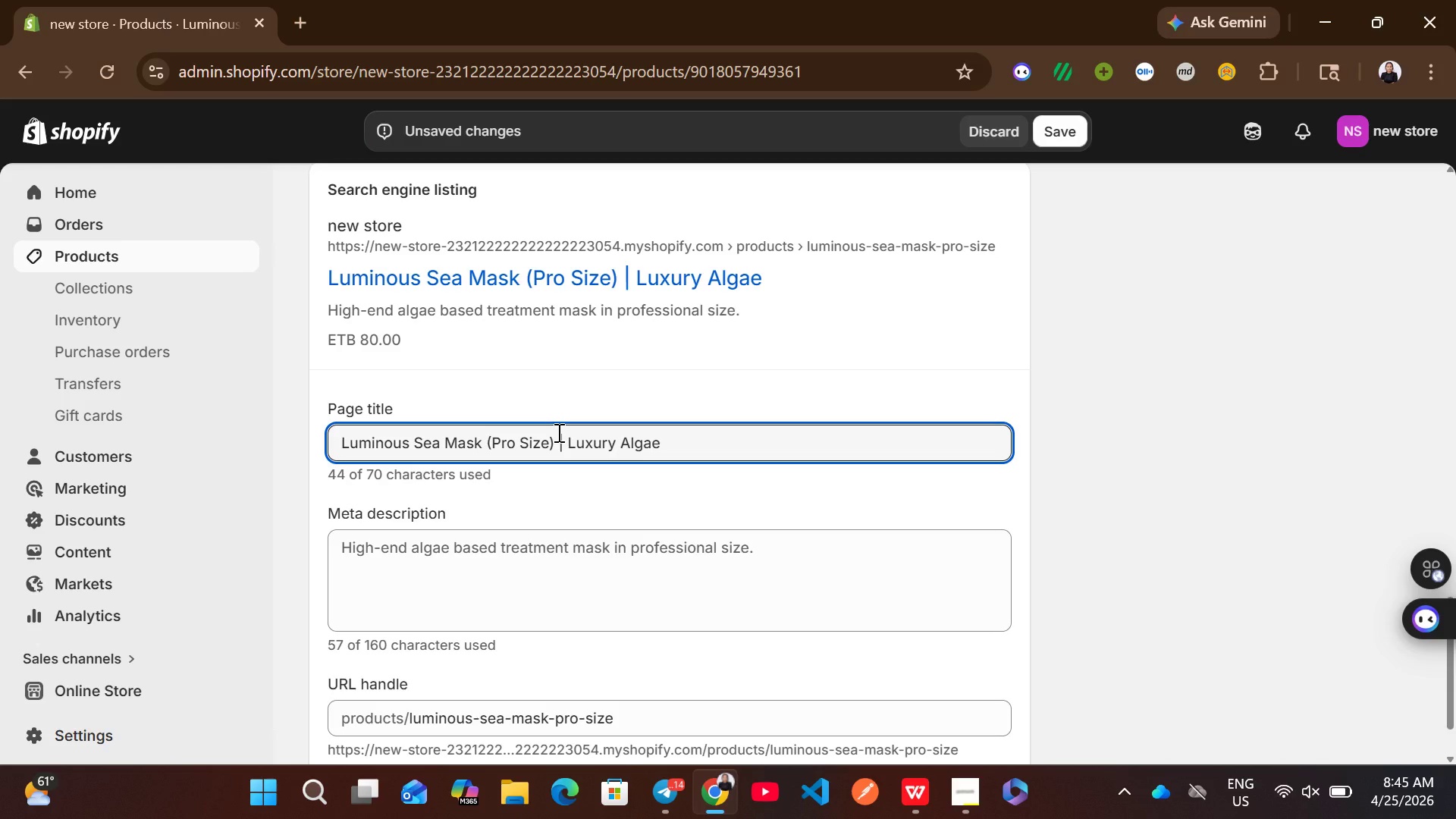 
key(Control+Shift+T)
 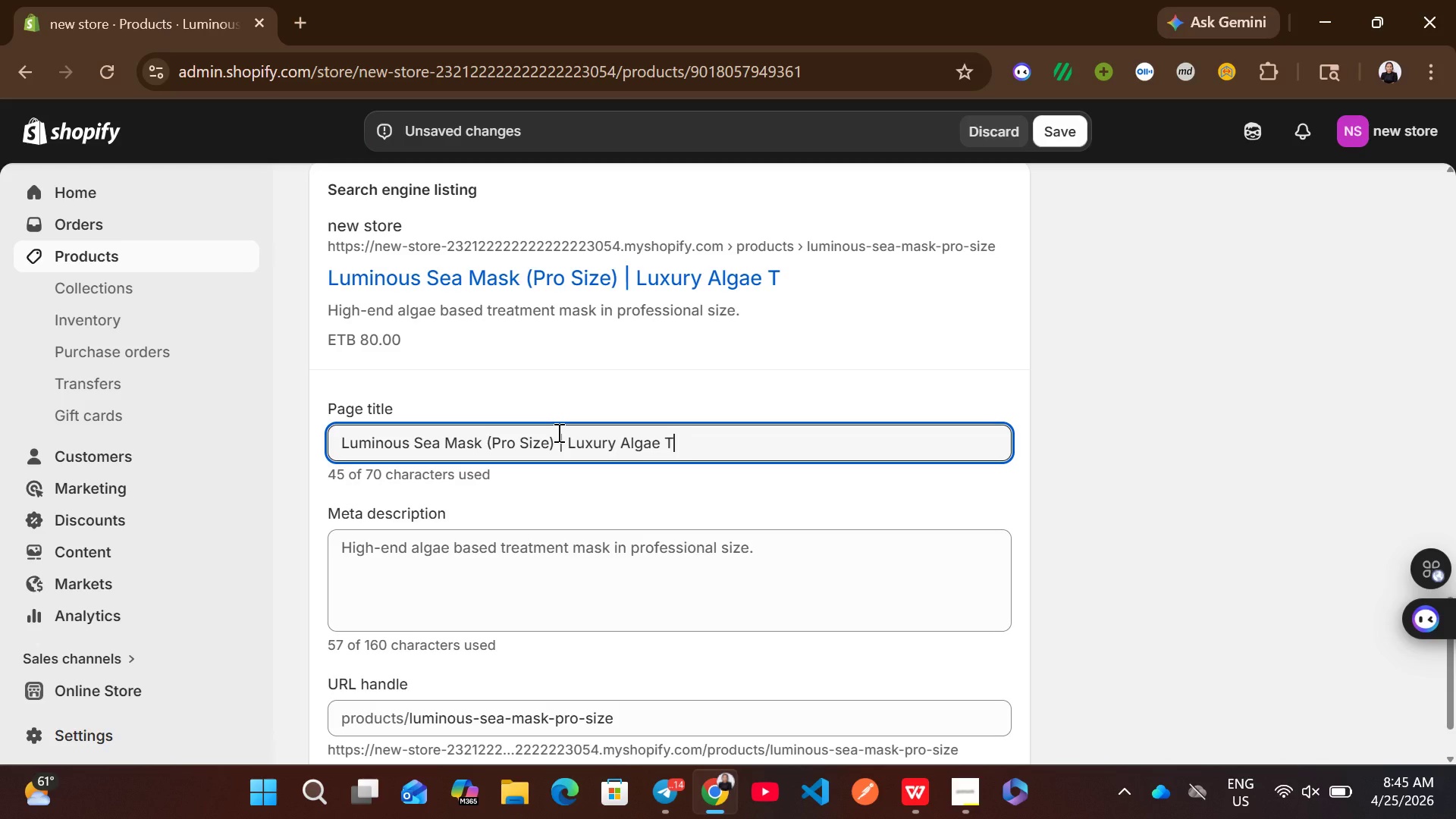 
key(Control+R)
 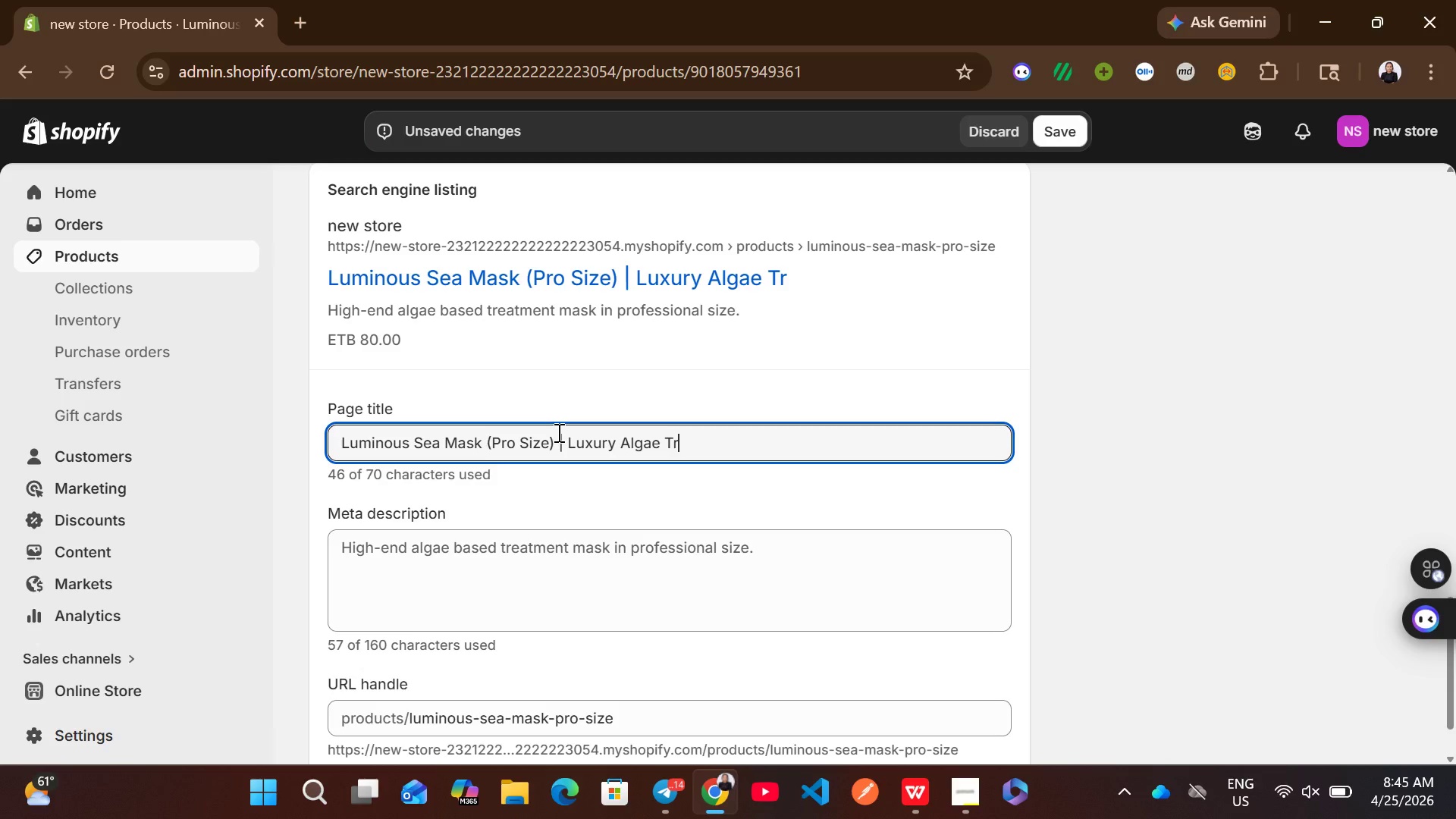 
key(Control+E)
 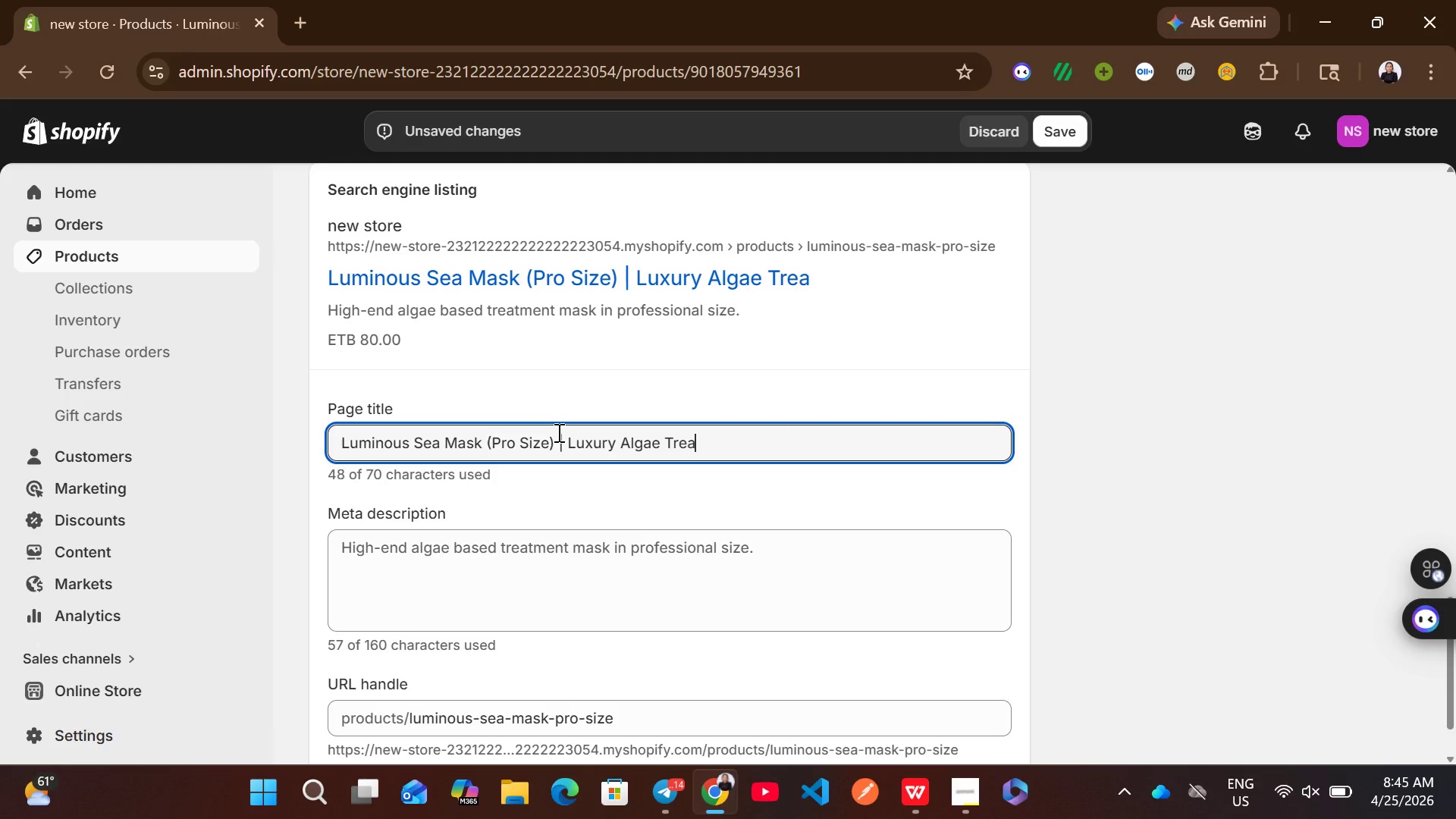 
key(Control+A)
 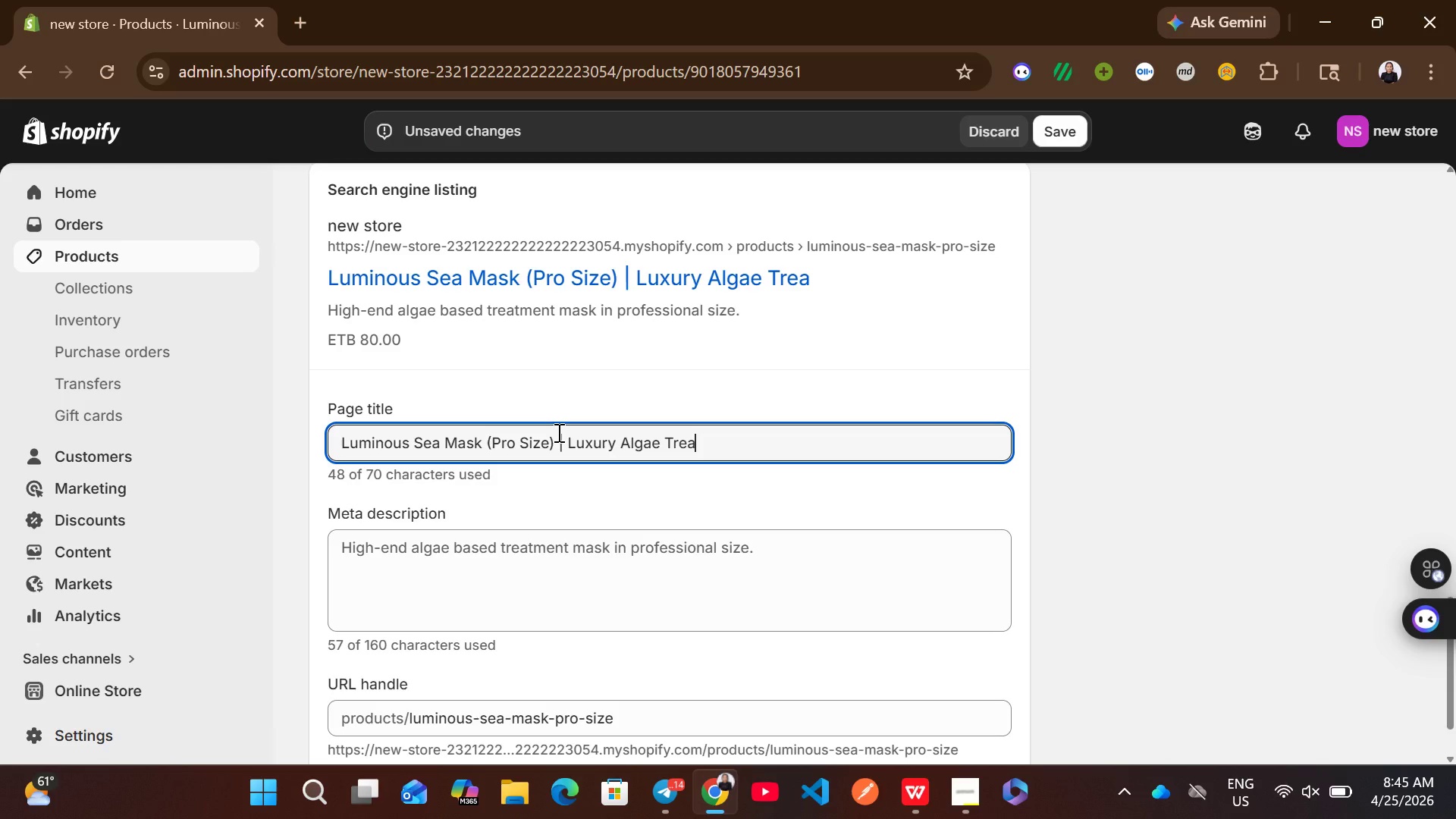 
key(Control+T)
 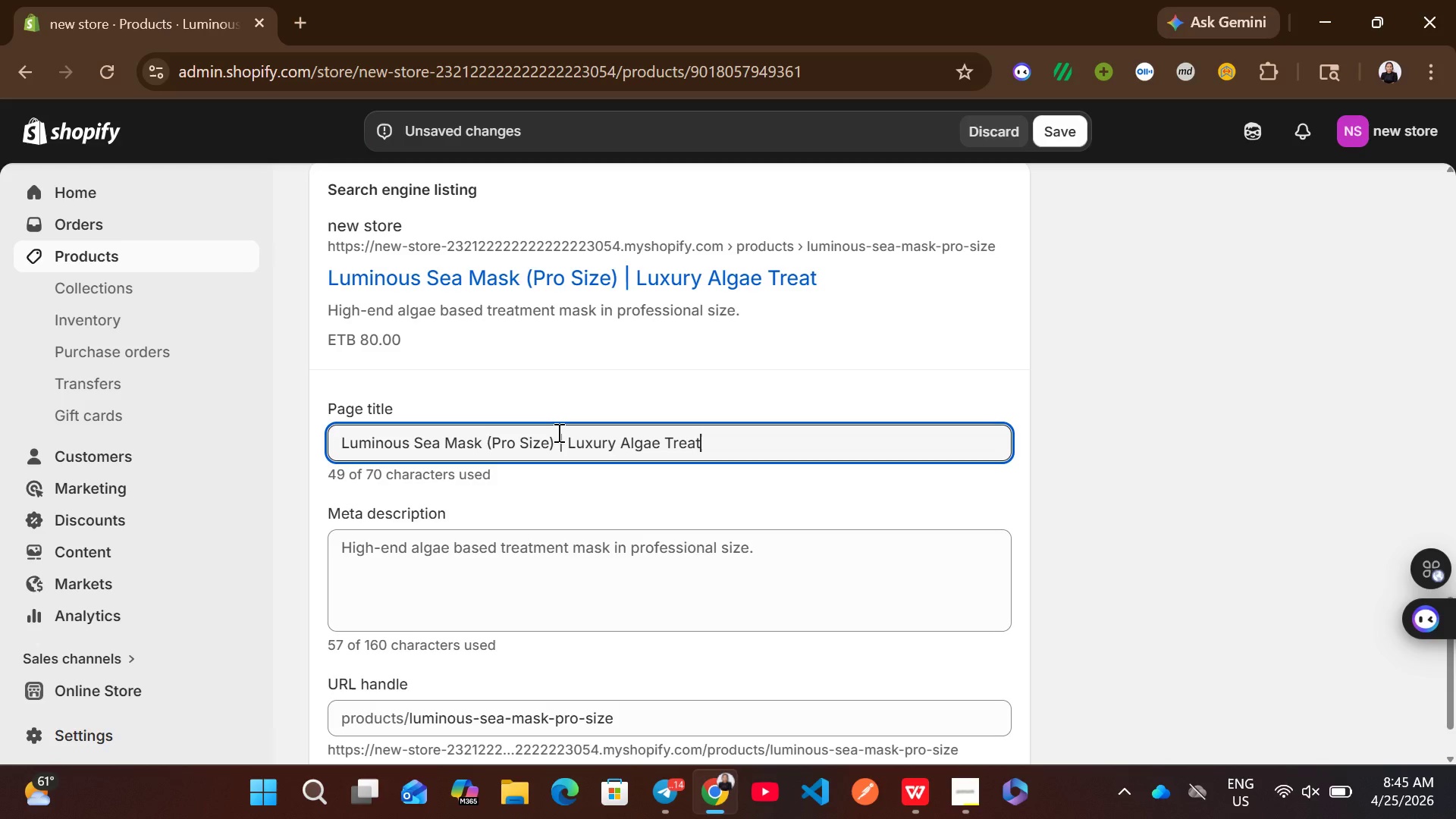 
key(Control+M)
 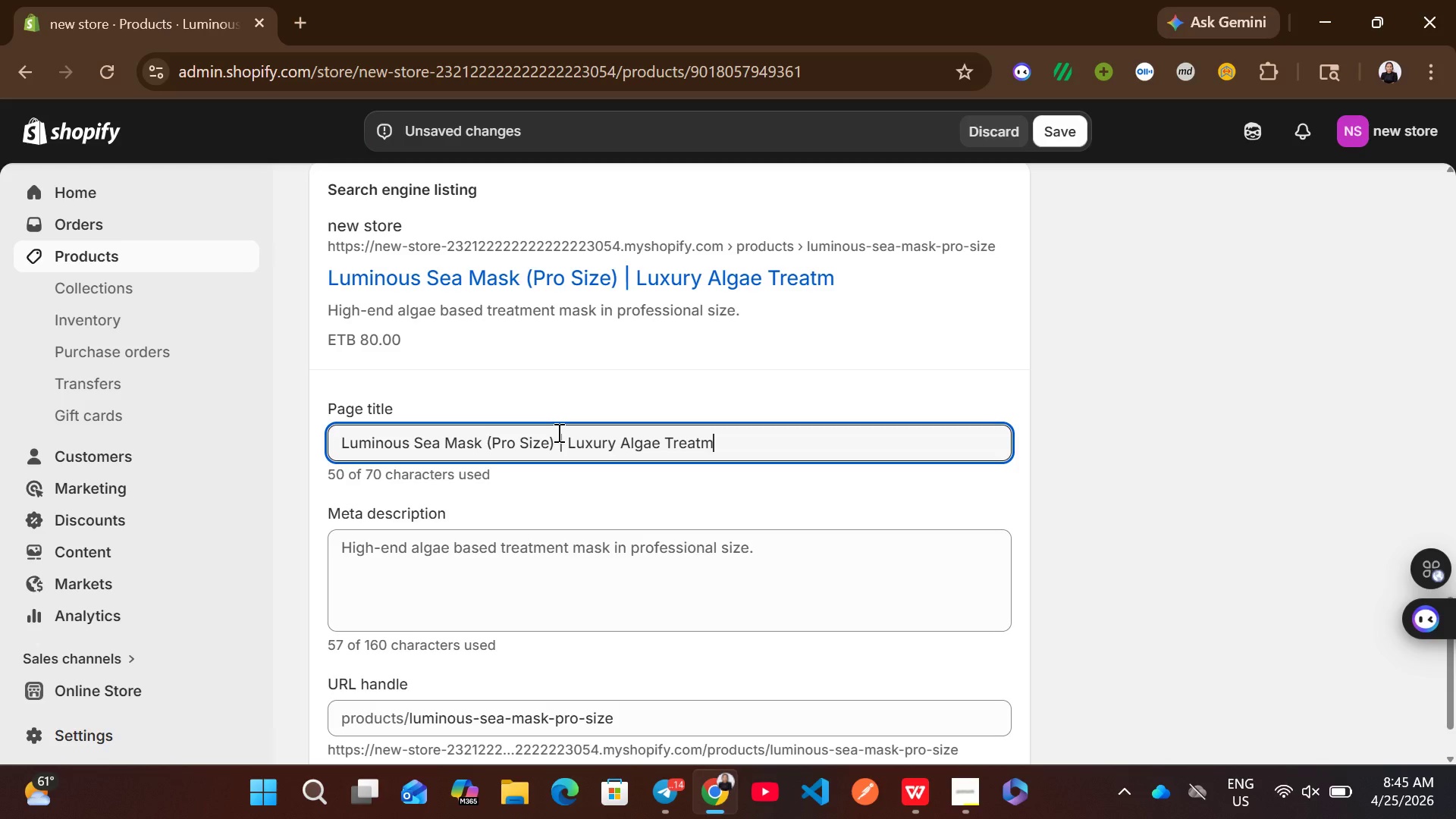 
key(Control+E)
 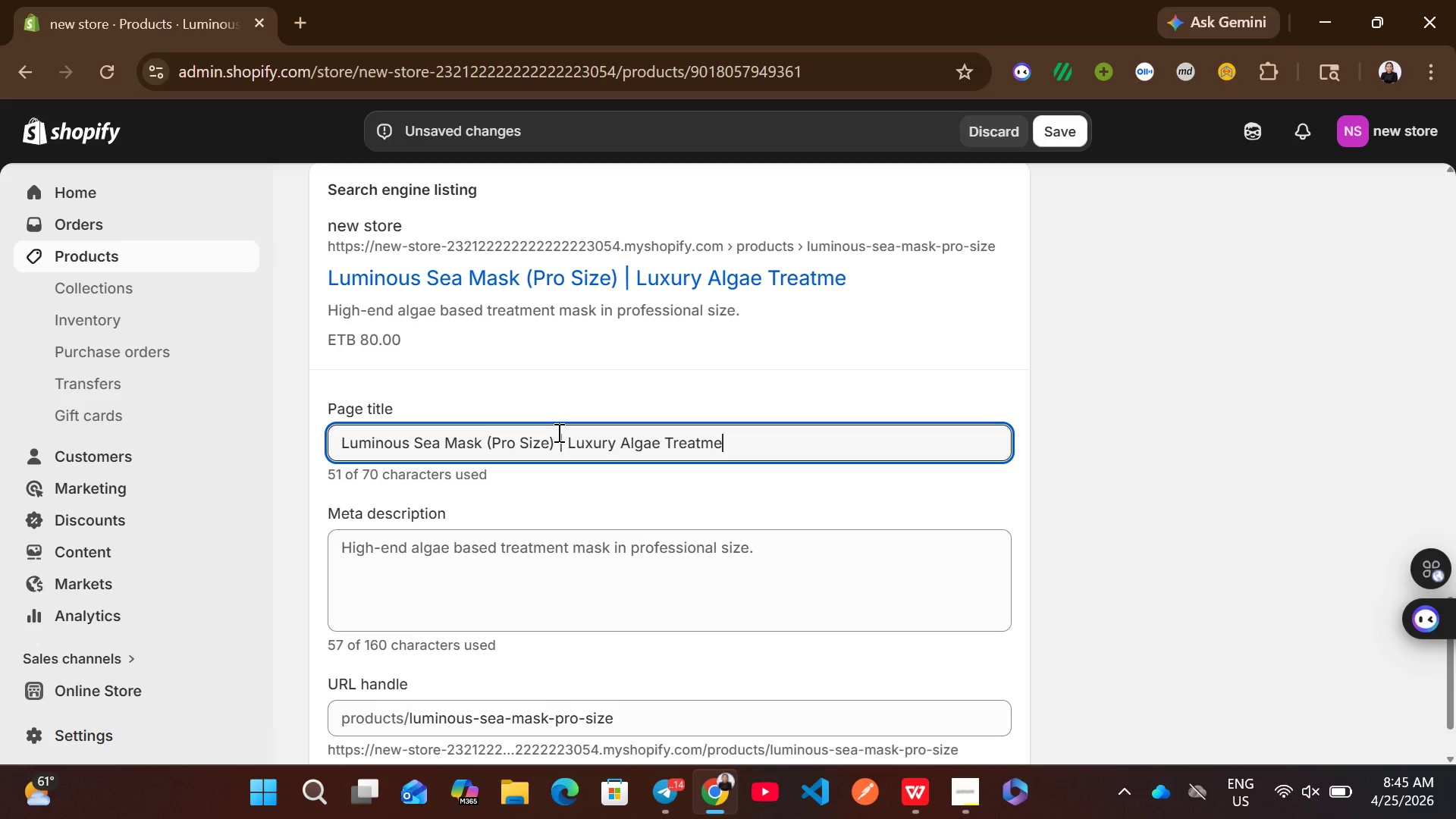 
key(Control+N)
 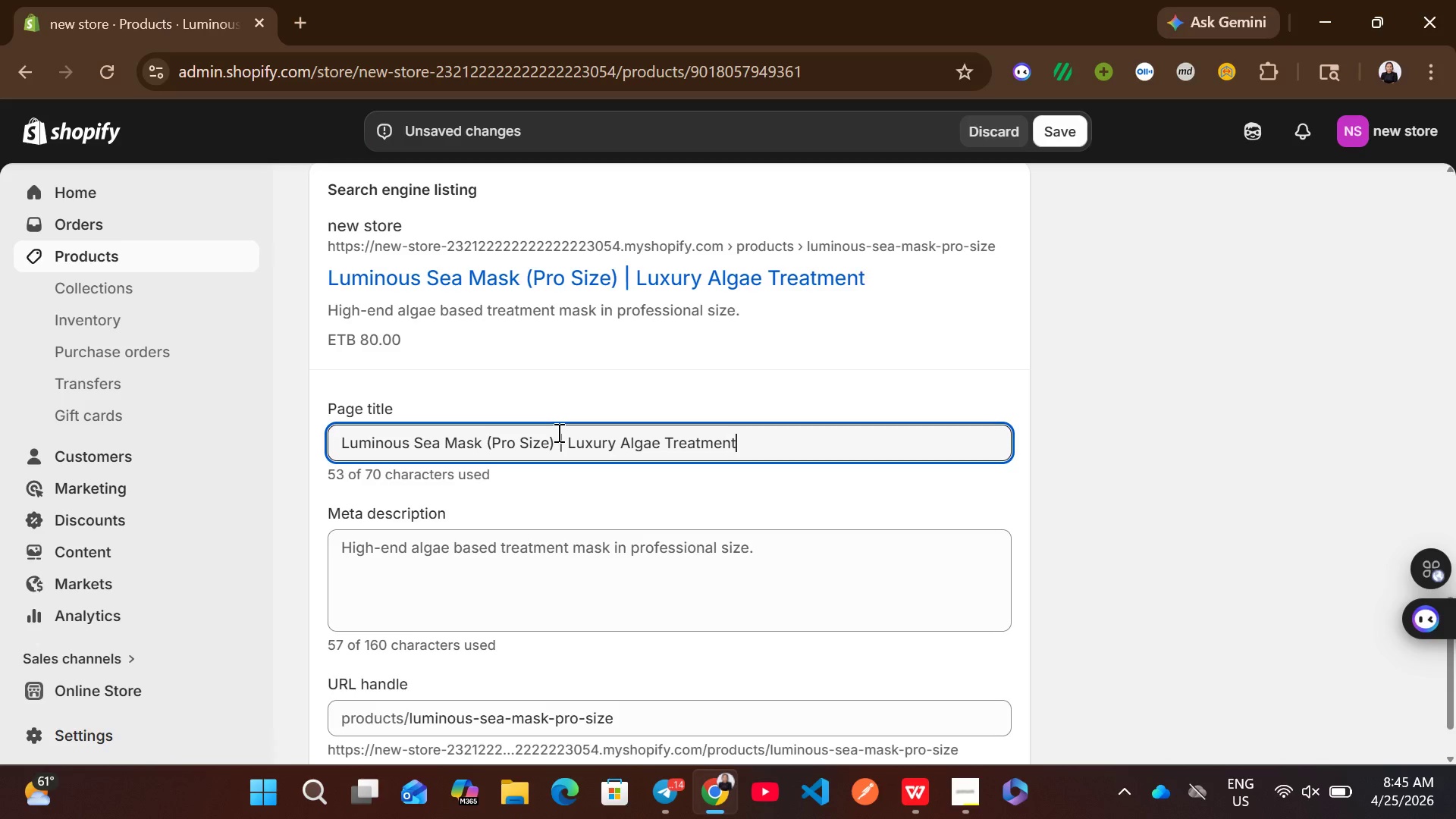 
key(Control+T)
 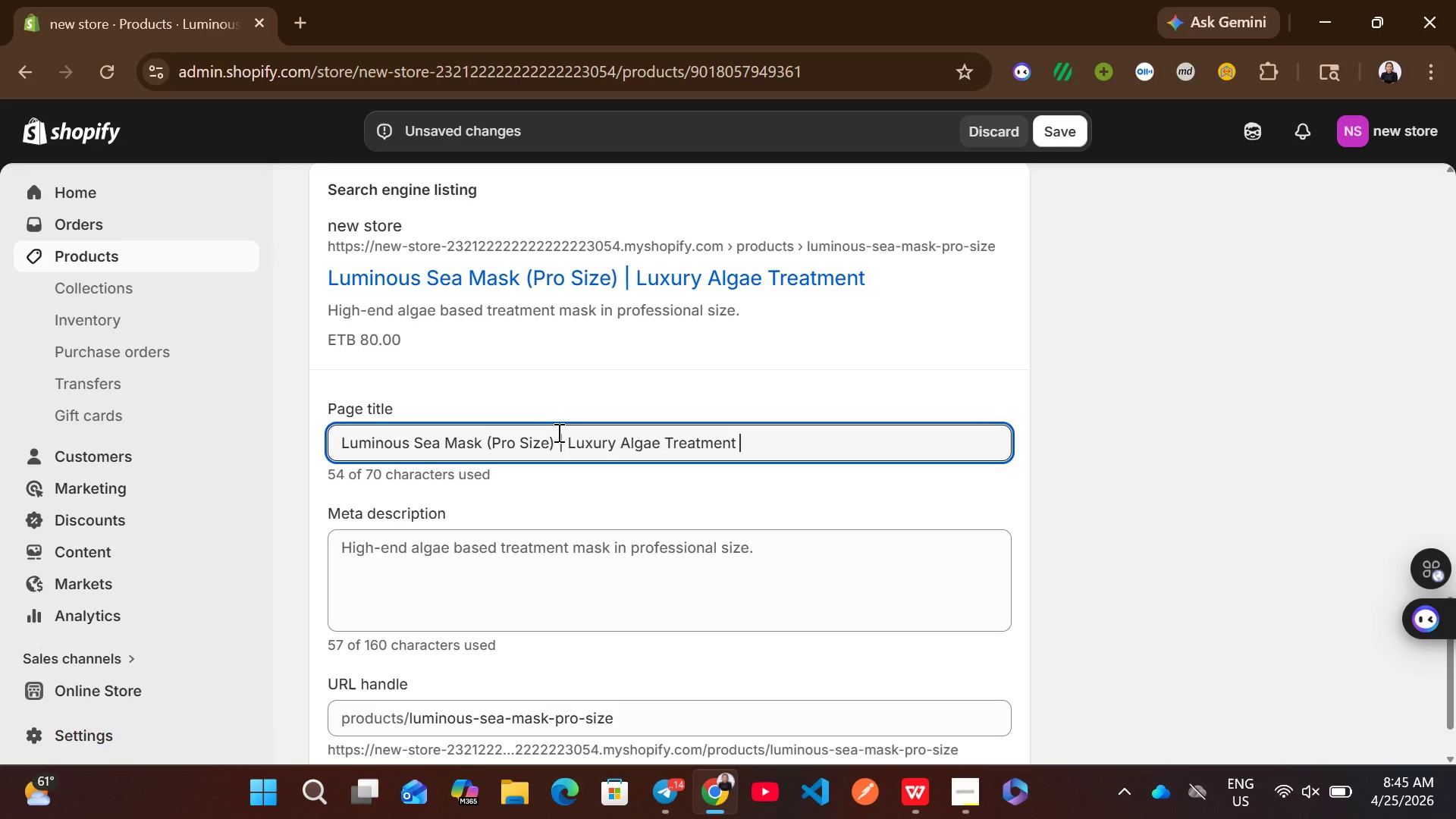 
key(Control+Space)
 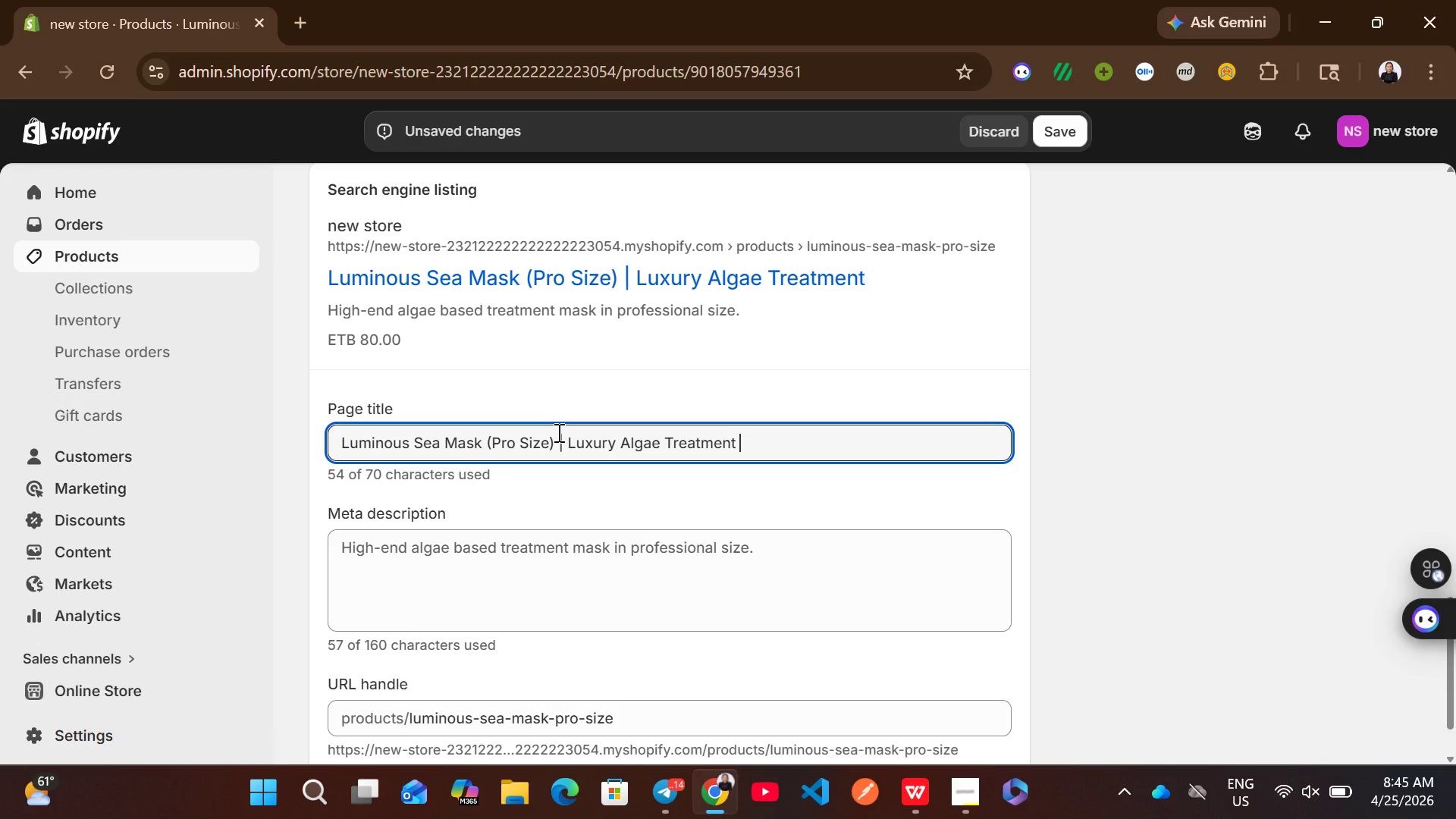 
key(Control+Shift+M)
 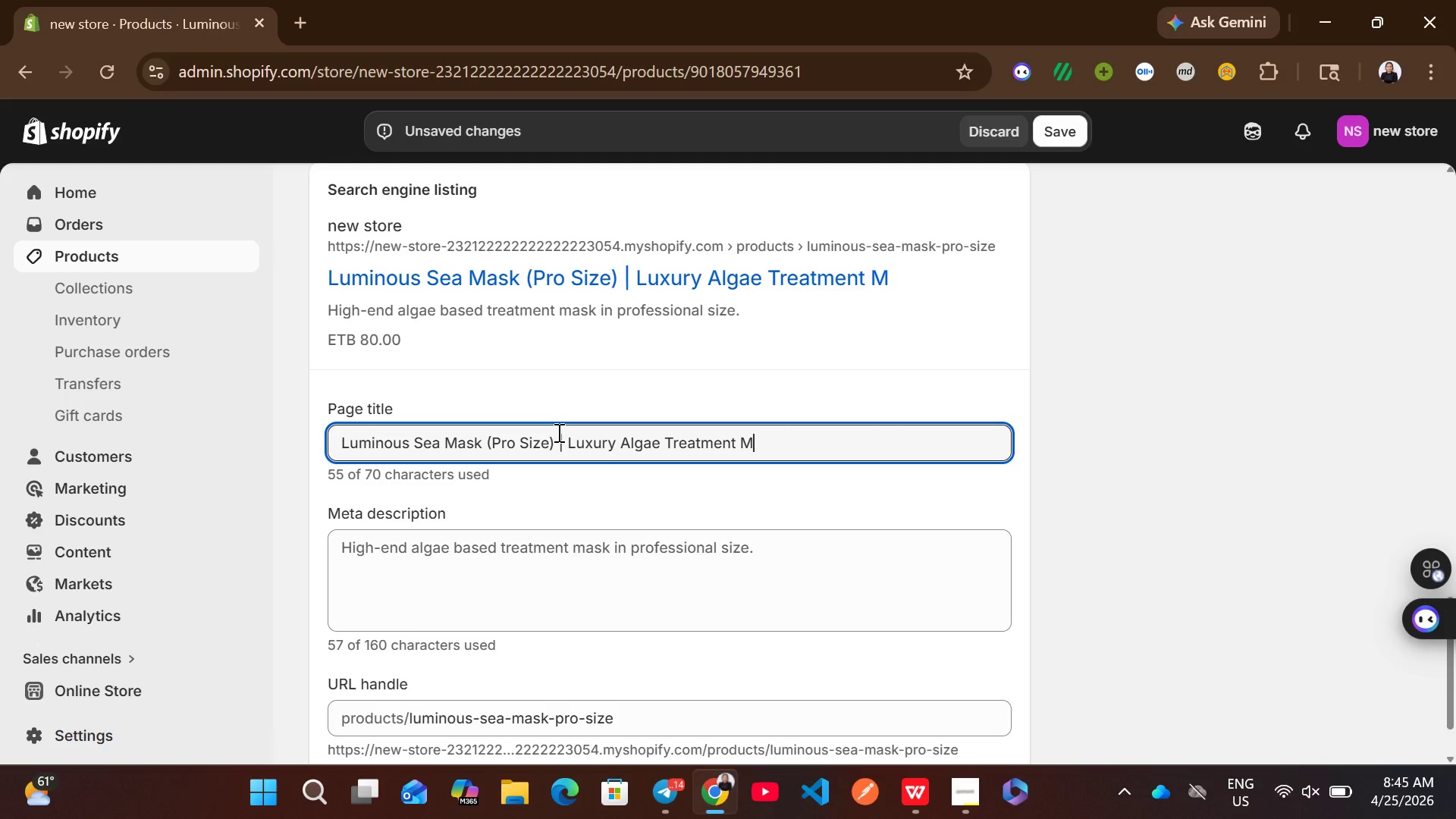 
key(Control+A)
 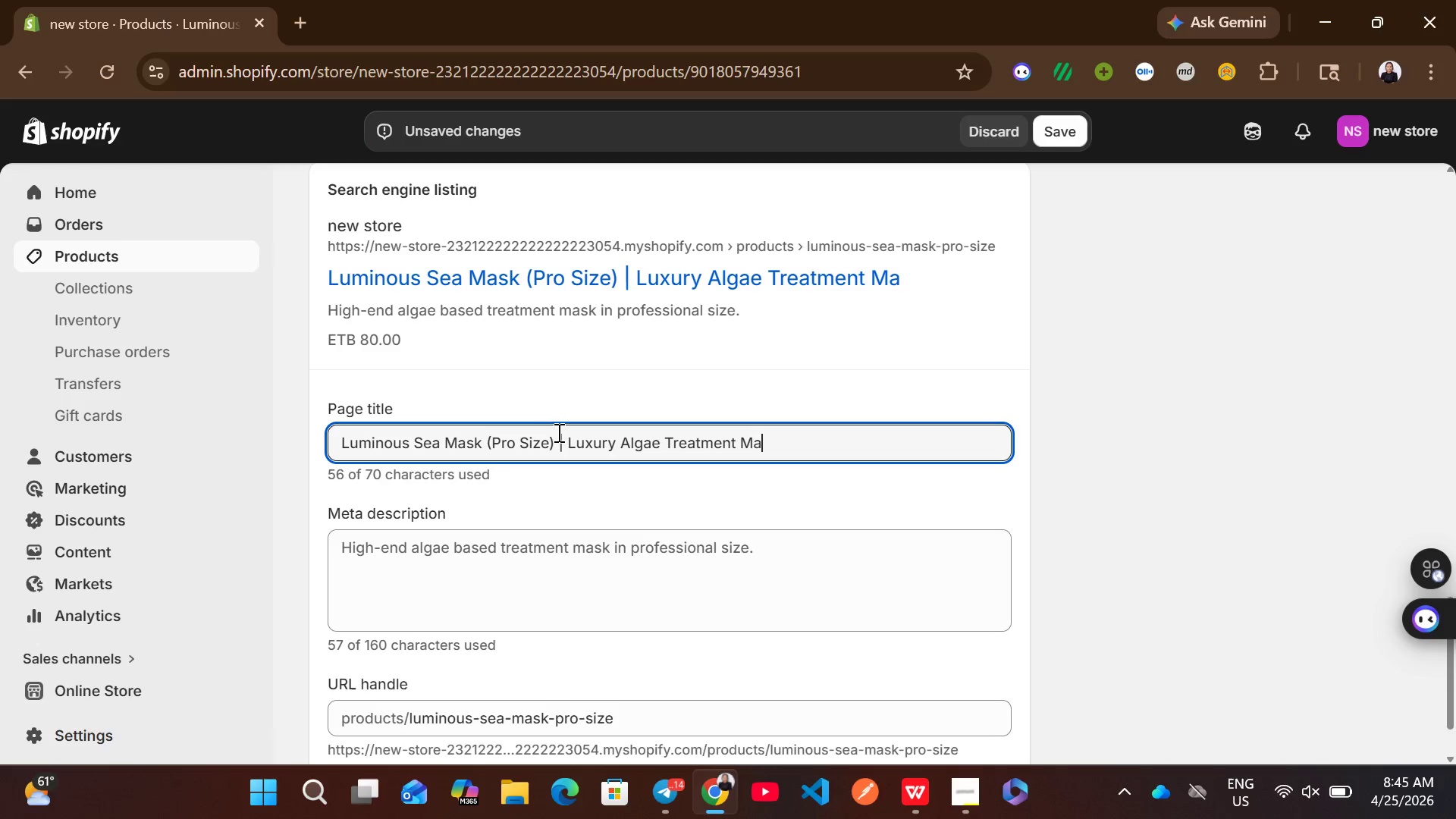 
key(Control+S)
 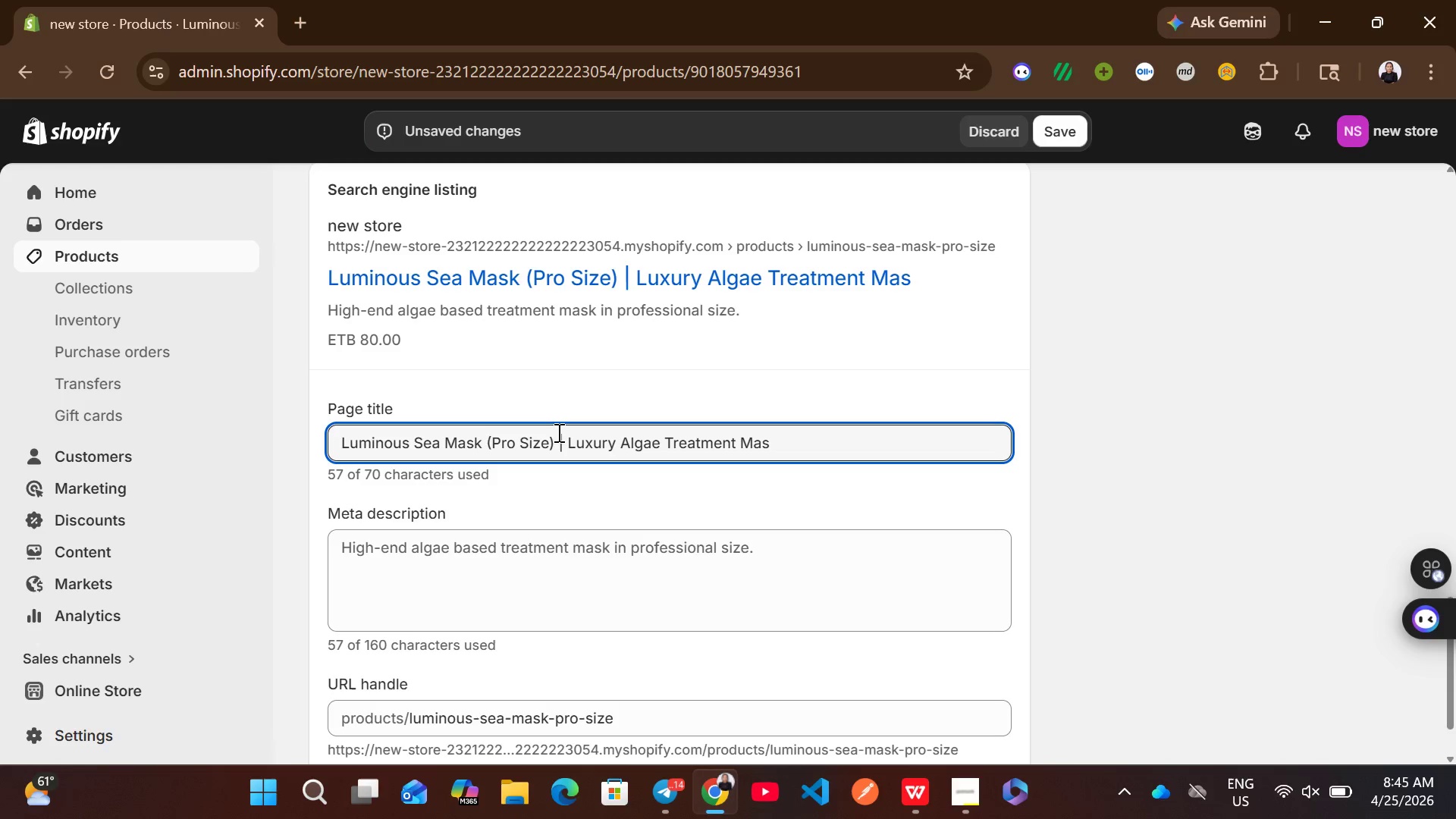 
key(Control+K)
 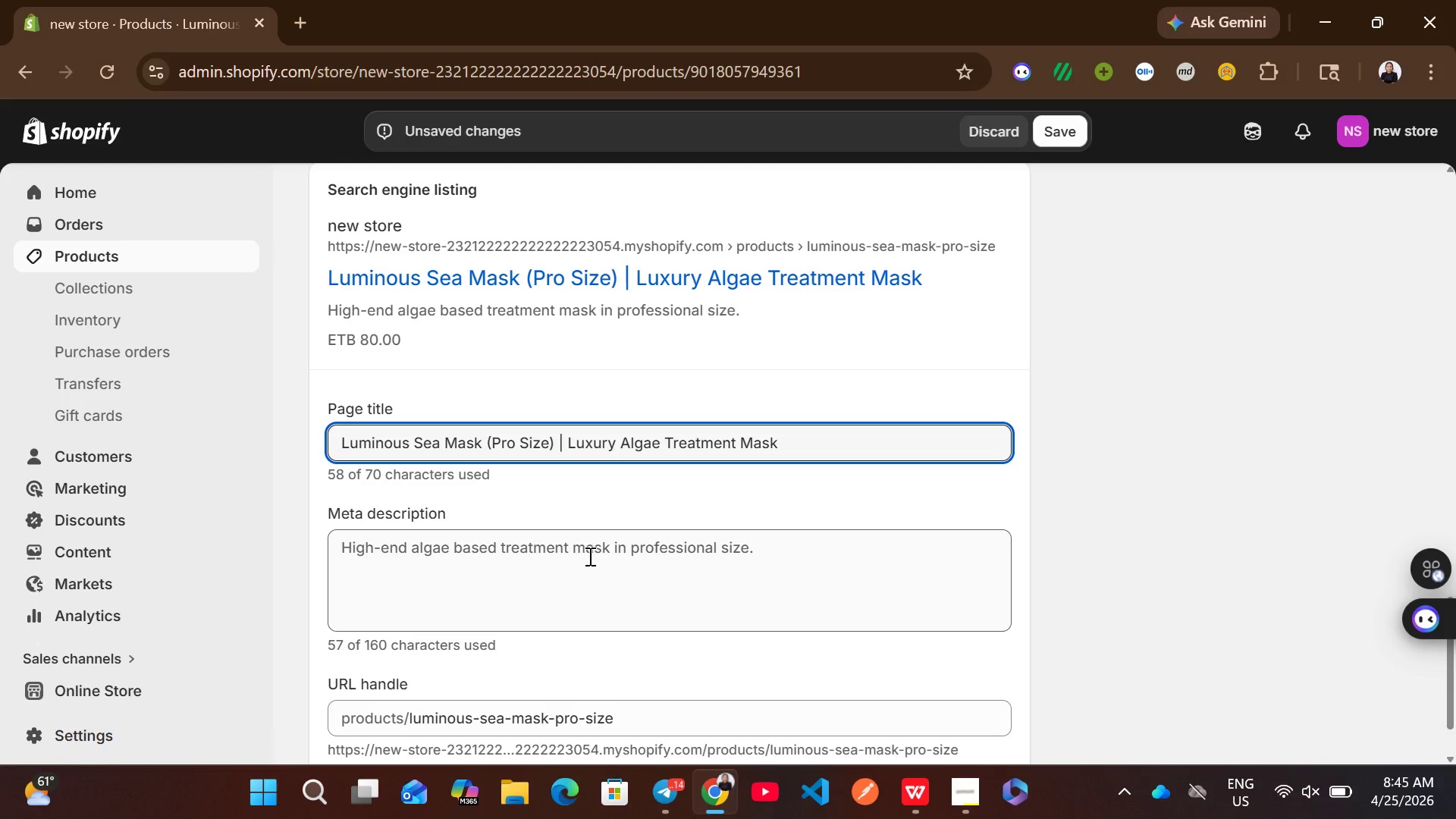 
left_click([588, 556])
 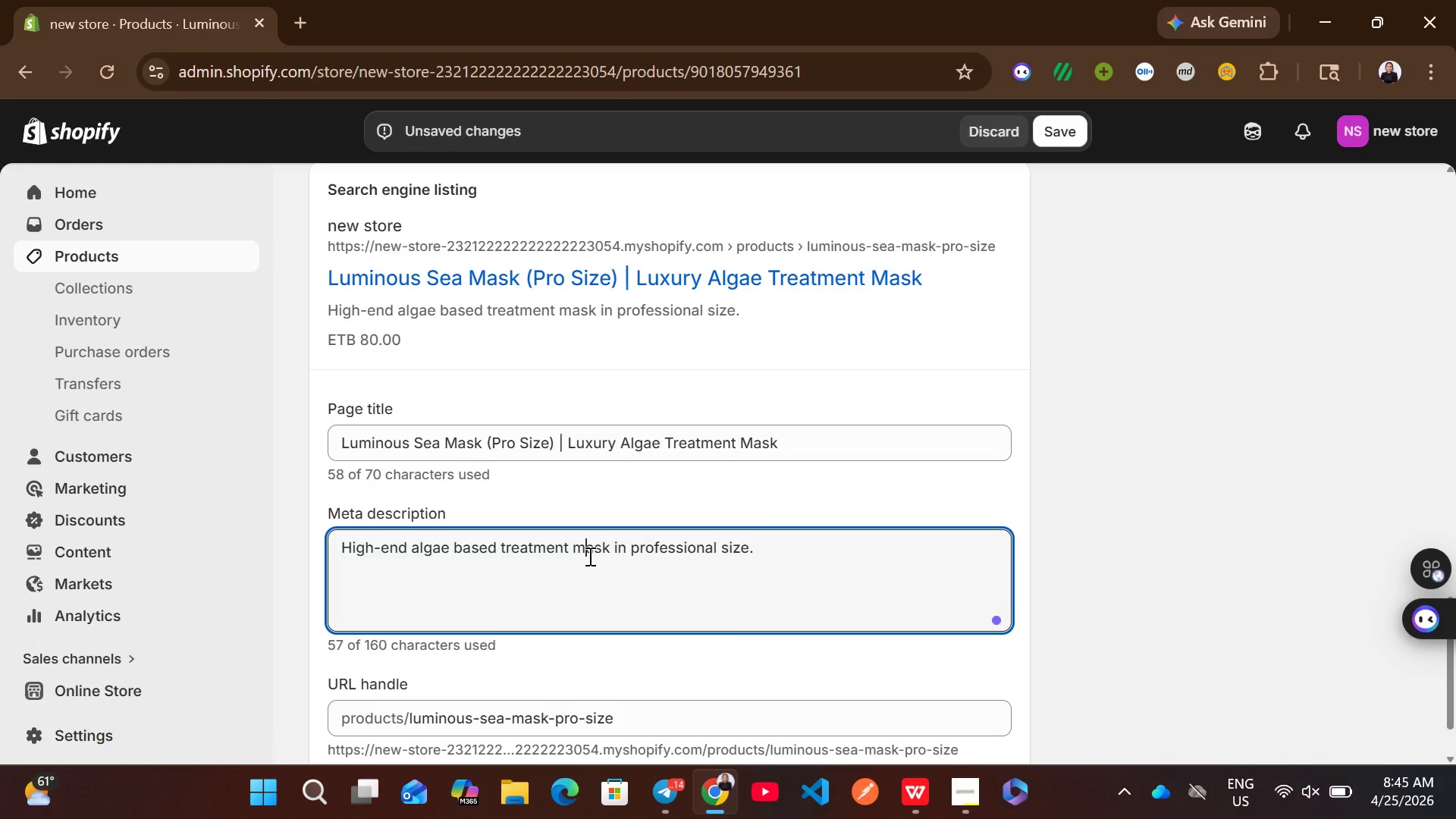 
key(Control+ControlLeft)
 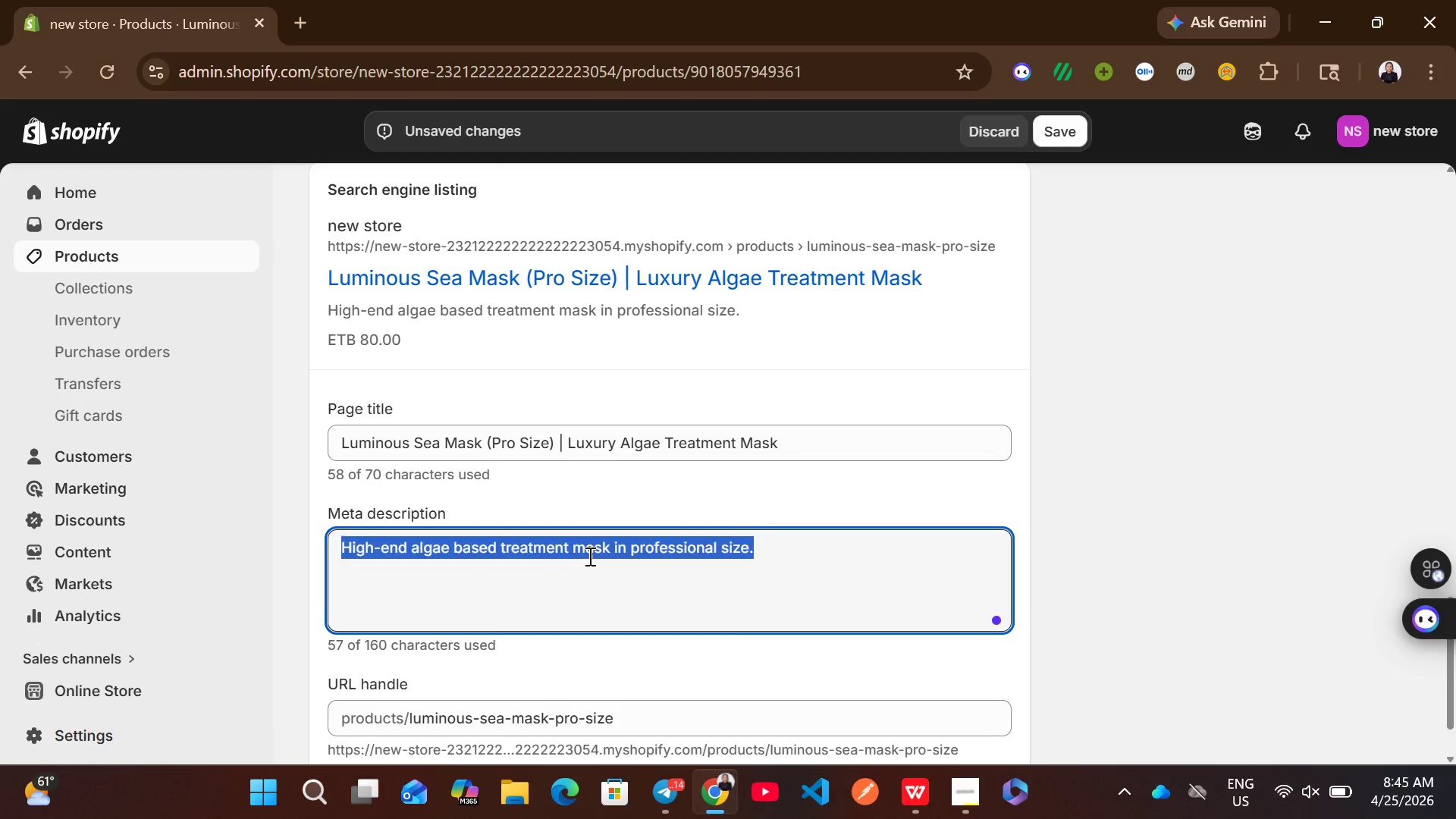 
key(Control+A)
 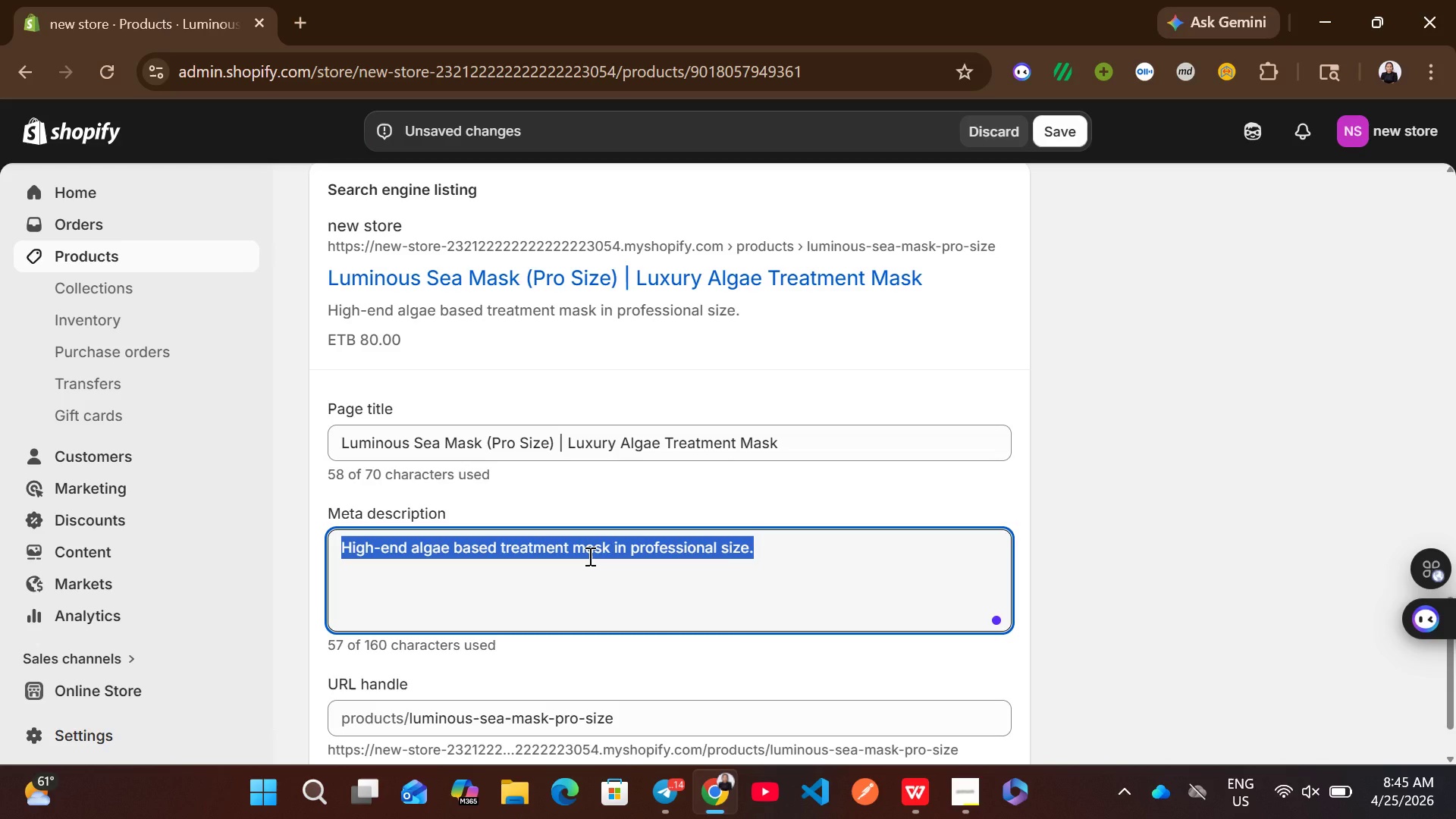 
type(P)
key(Backspace)
type(Revitalize your skin )
 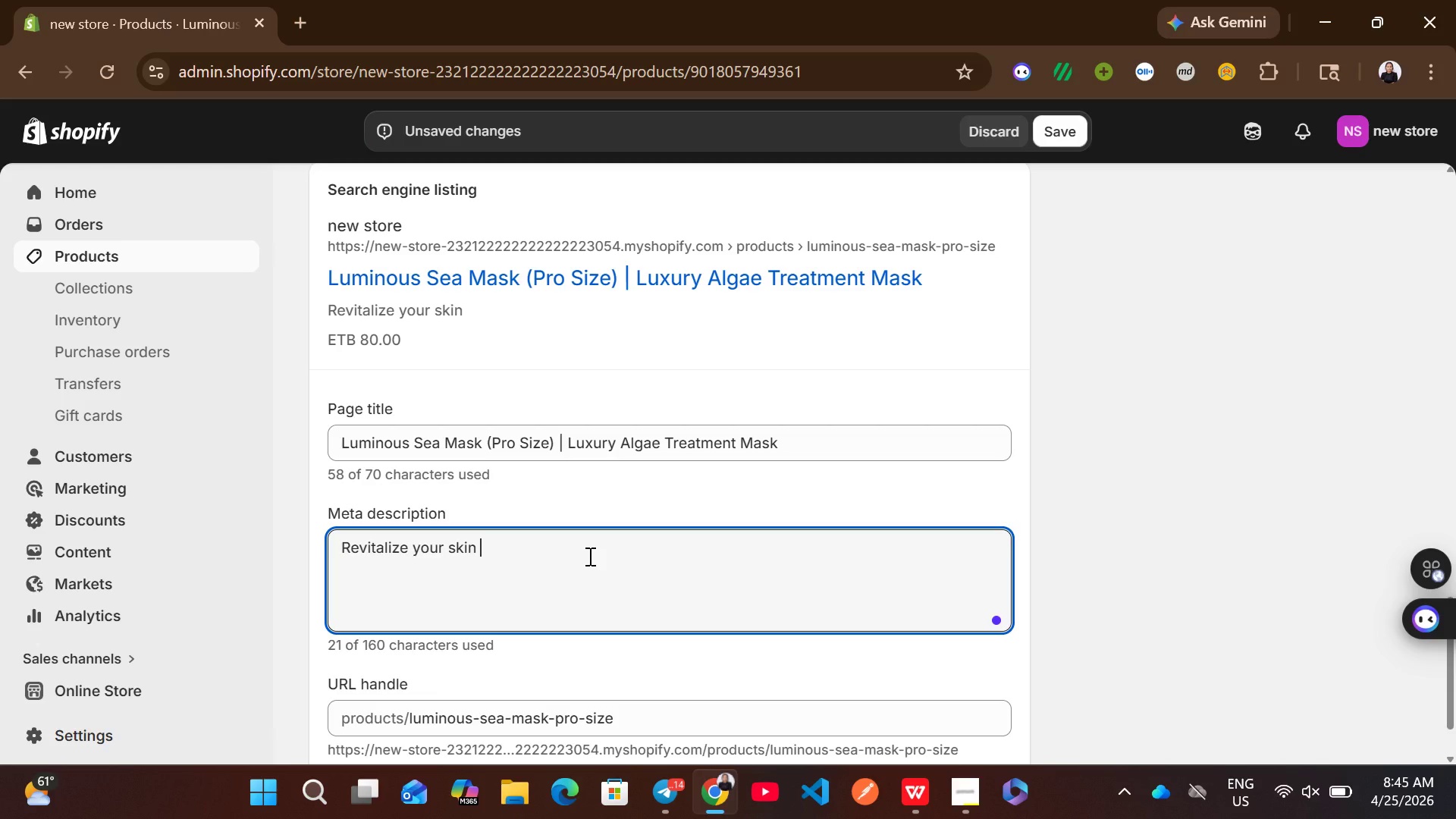 
type(with the Luminous Sea Mask Pro size.)
key(Backspace)
type(, a professional )
key(Backspace)
type(-grade algae treatmrnt designed to deeply hydrate )
key(Backspace)
type(, detoxify )
 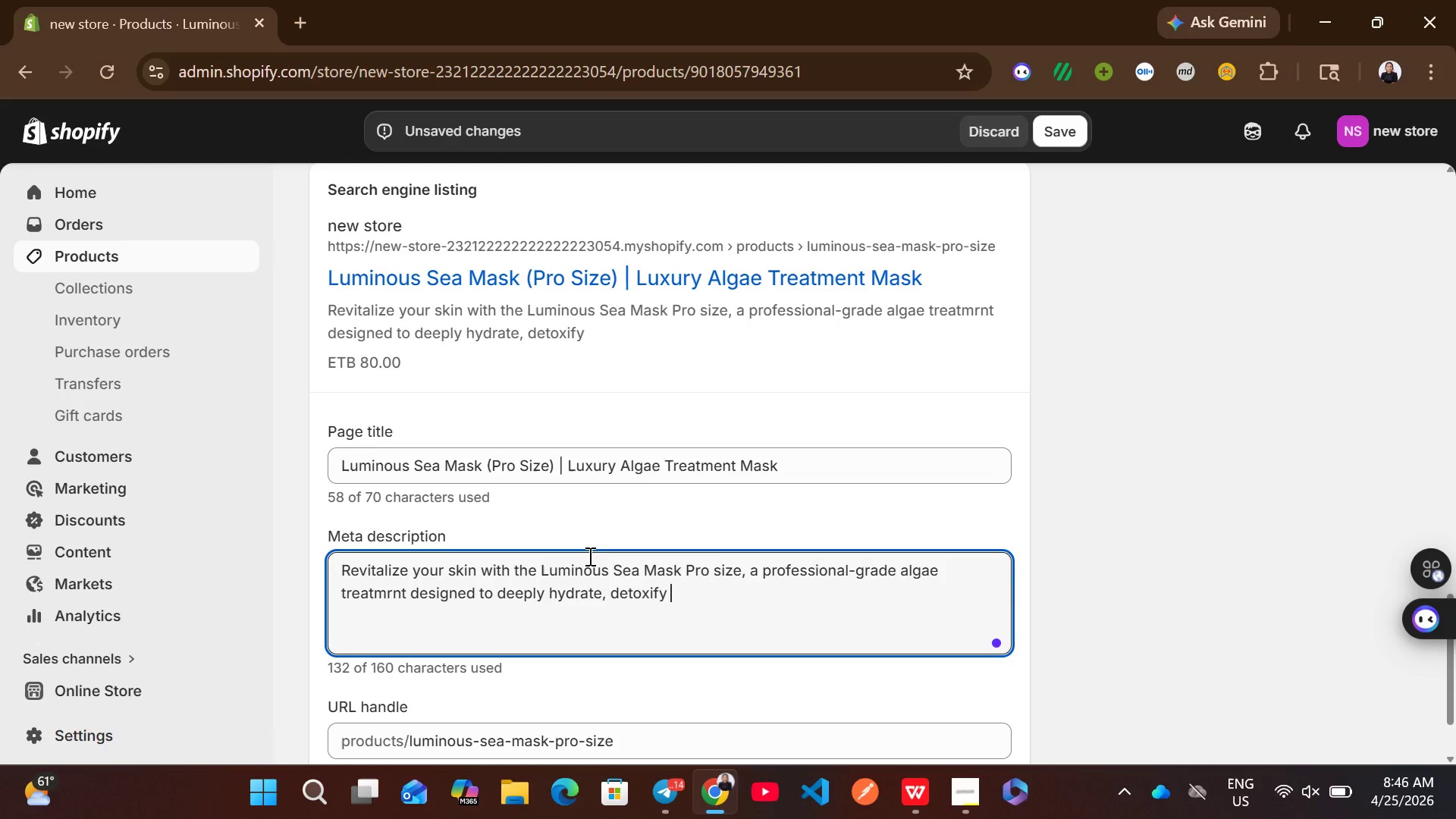 
type(and restore radie=)
key(Backspace)
key(Backspace)
type(ant glow.)
 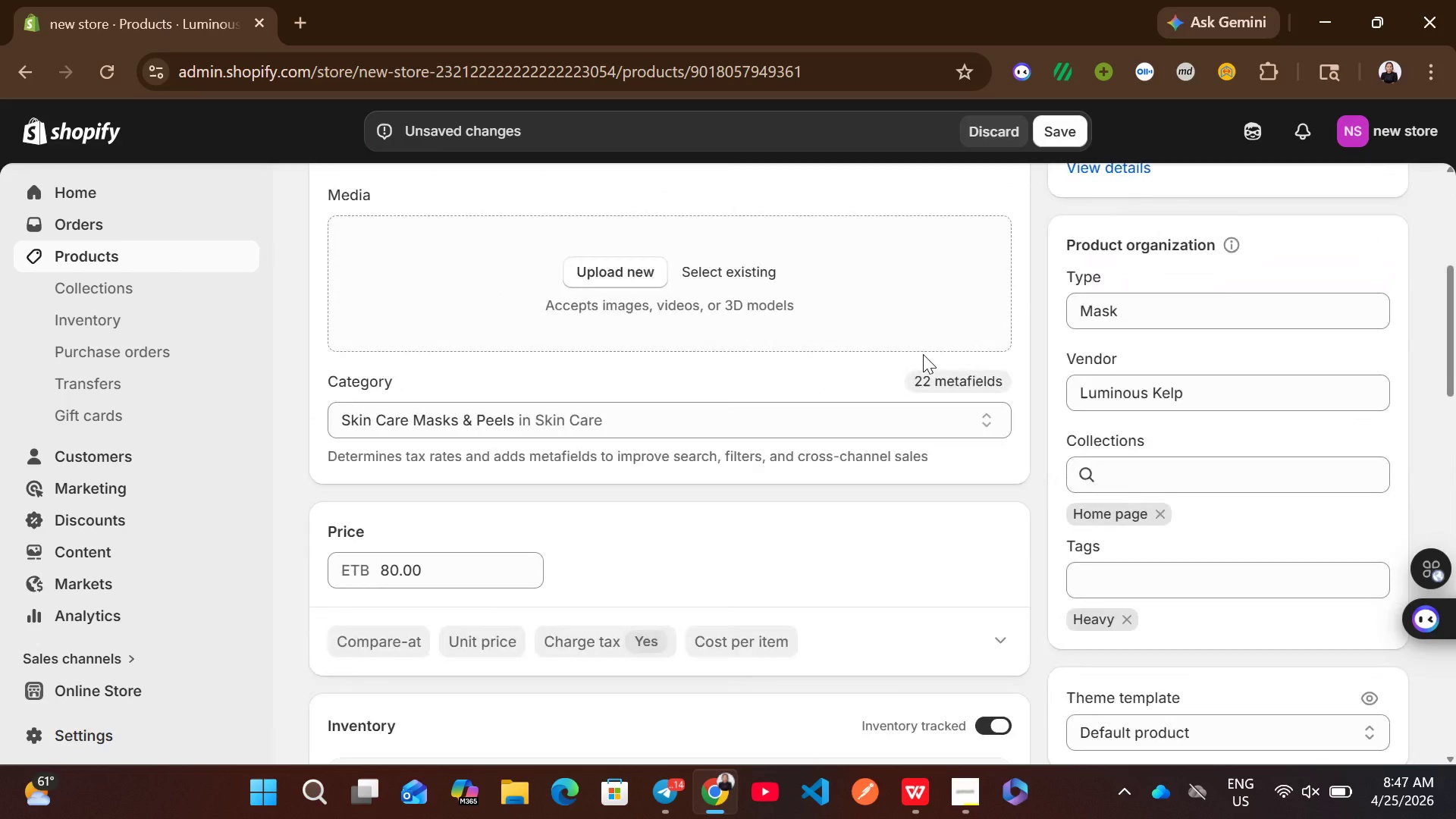 
wait(6.97)
 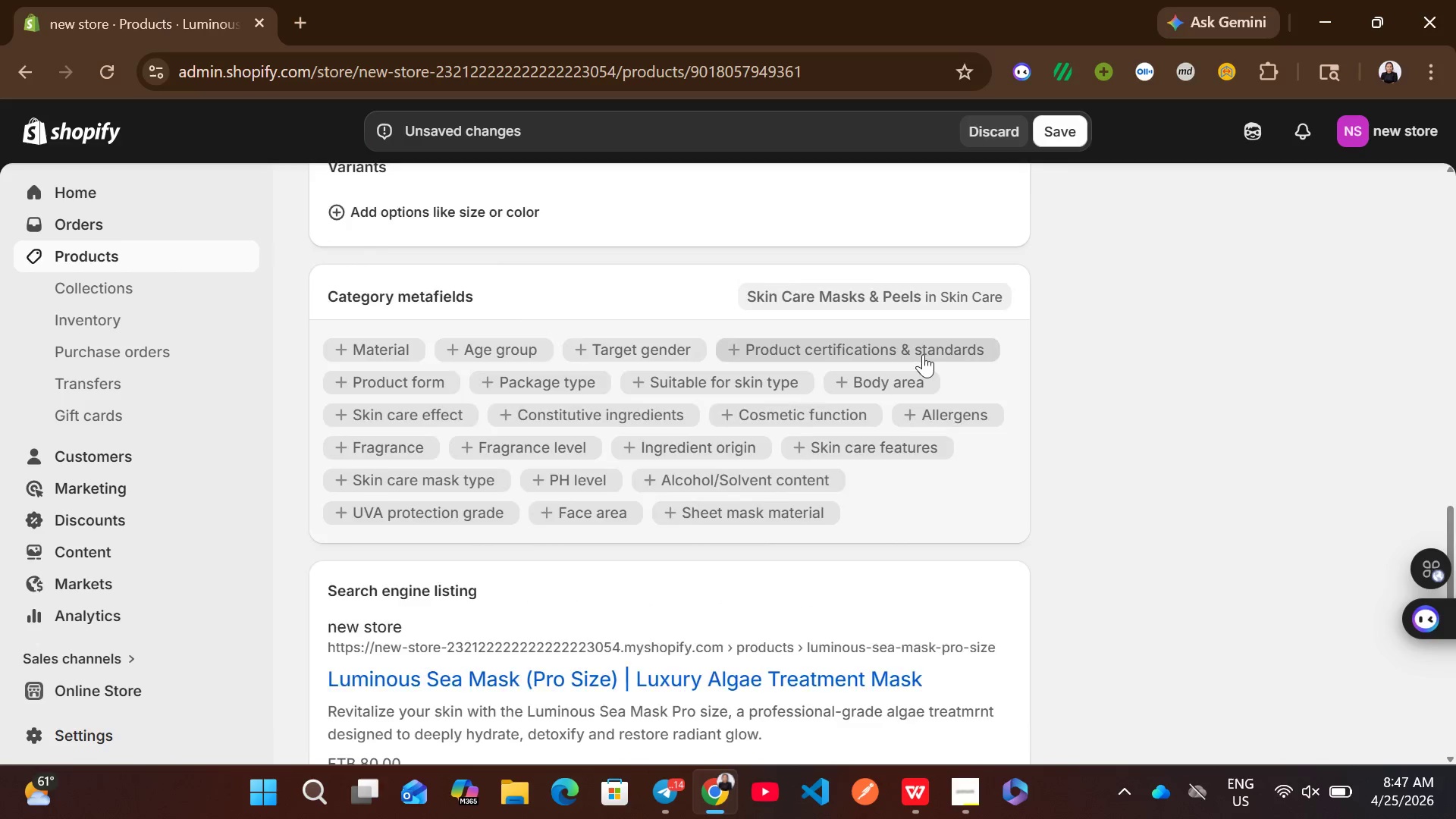 
left_click([590, 281])
 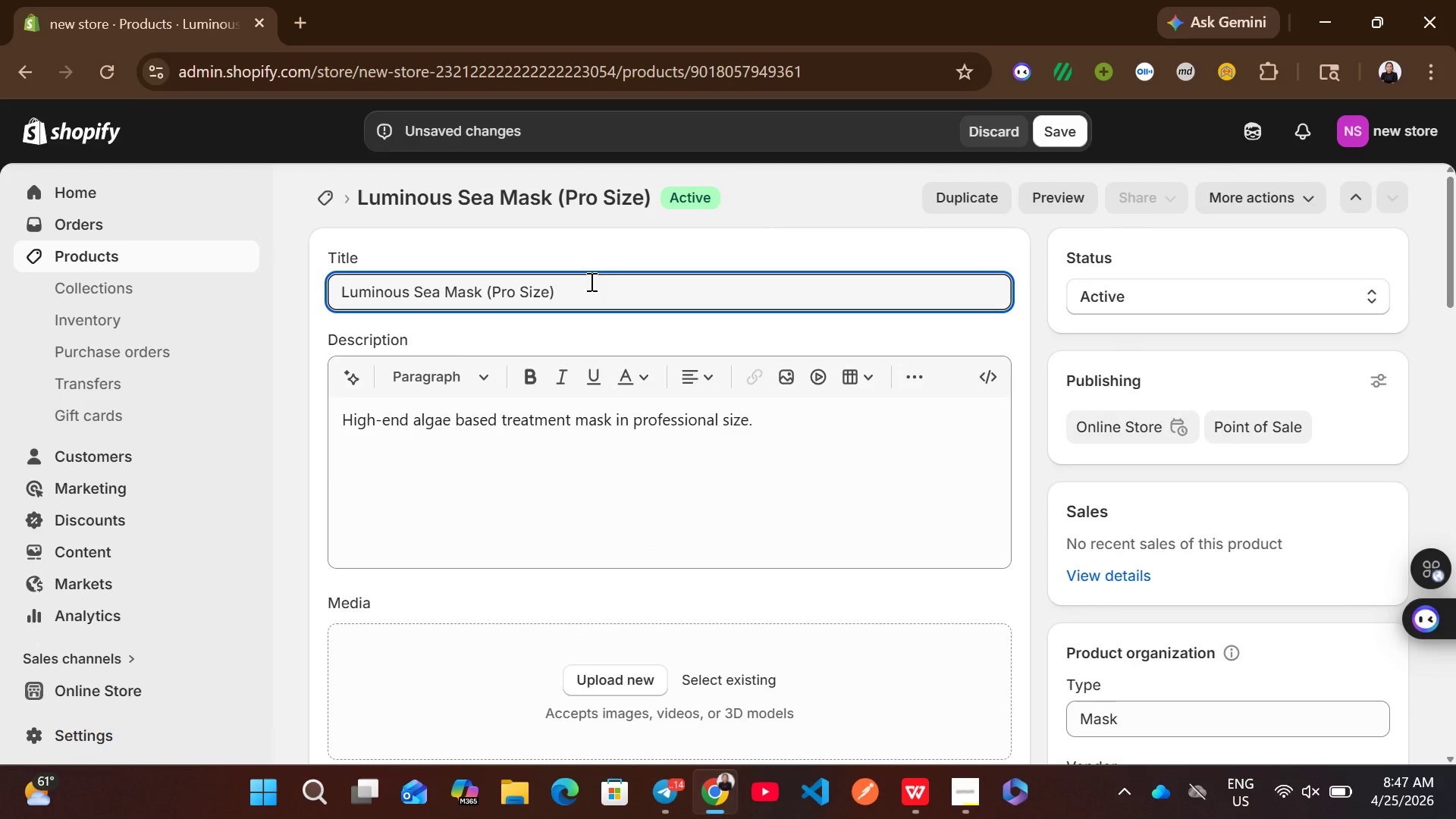 
key(Control+A)
 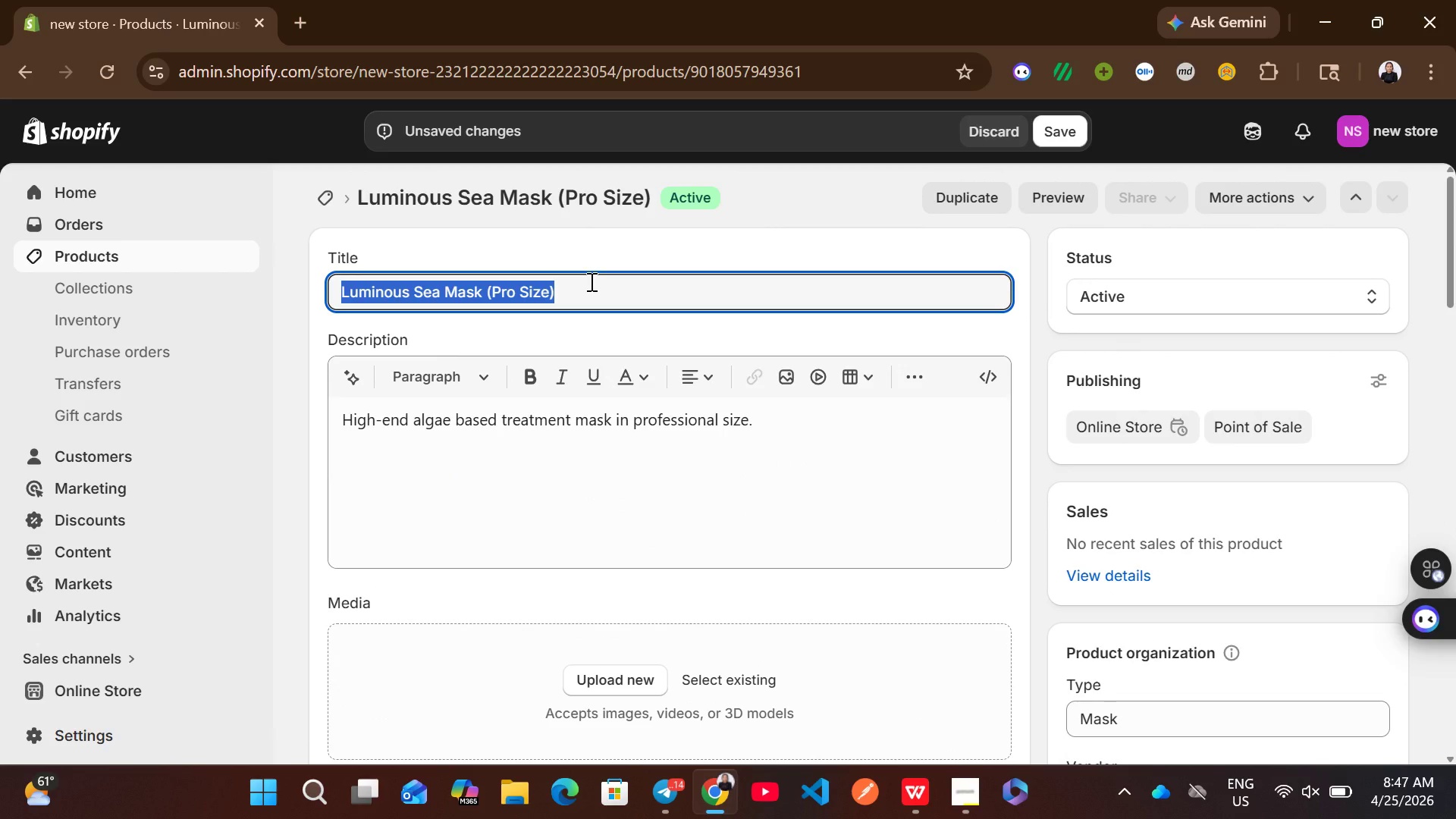 
key(Control+C)
 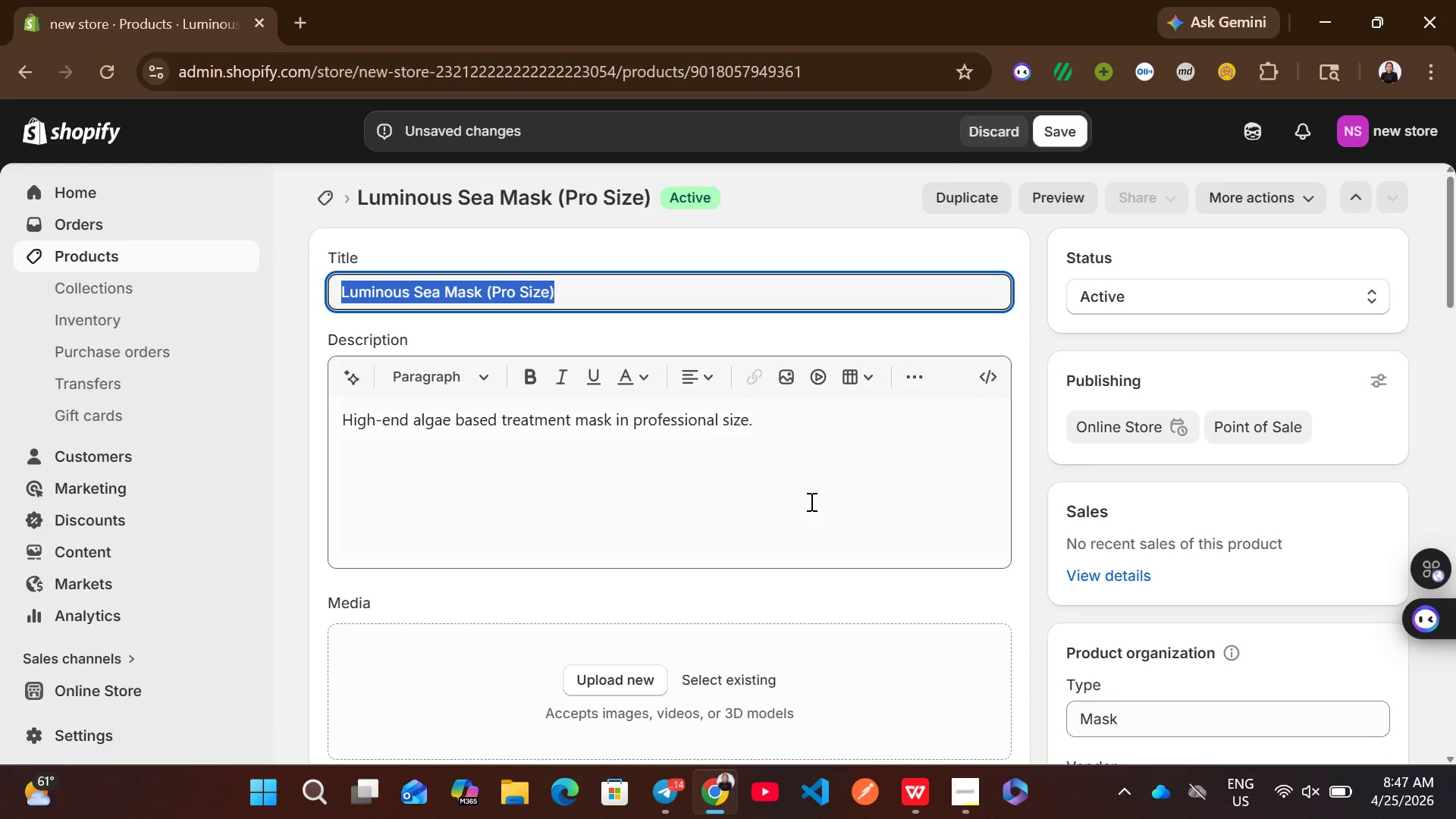 
left_click([810, 501])
 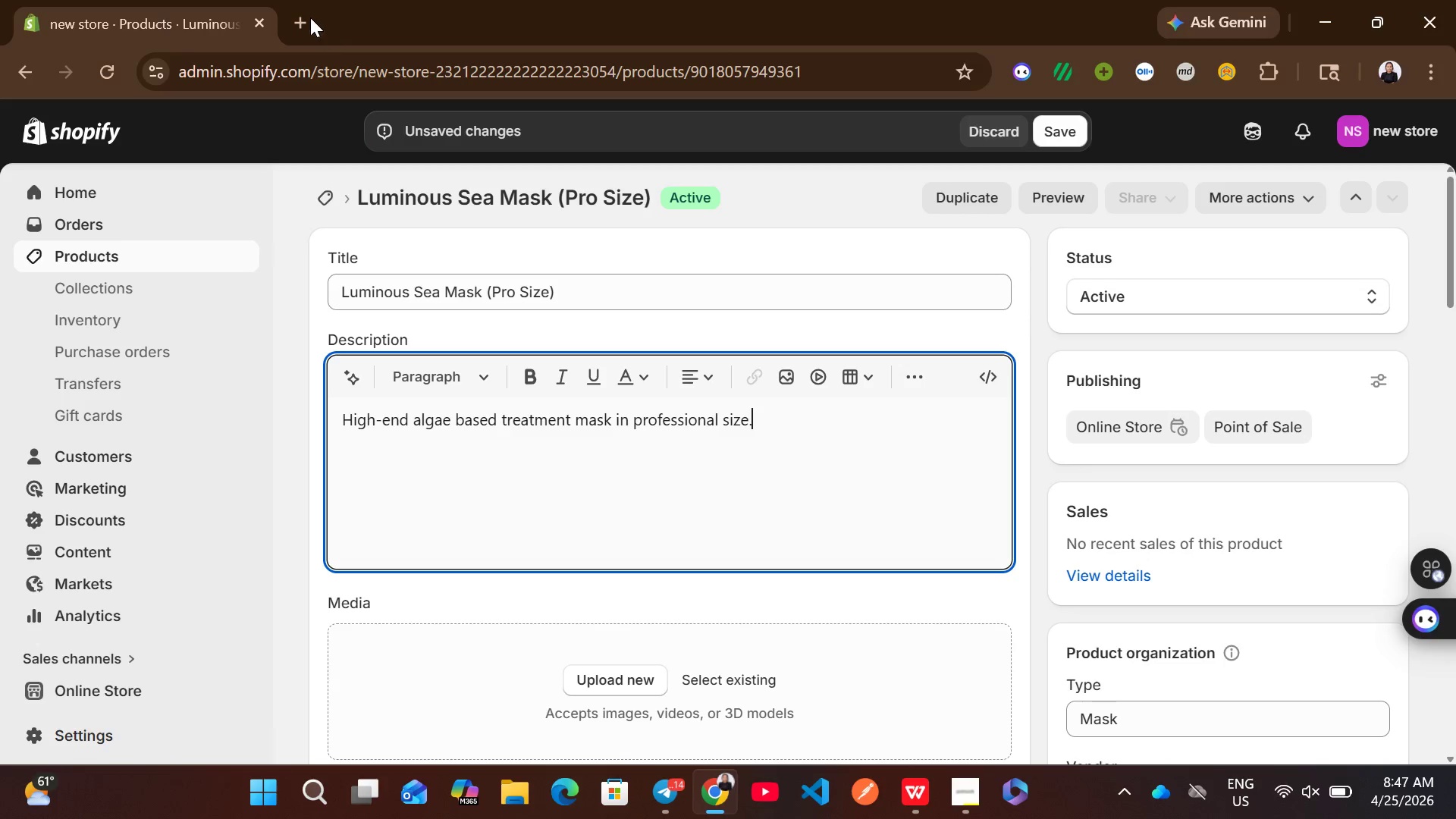 
left_click([306, 17])
 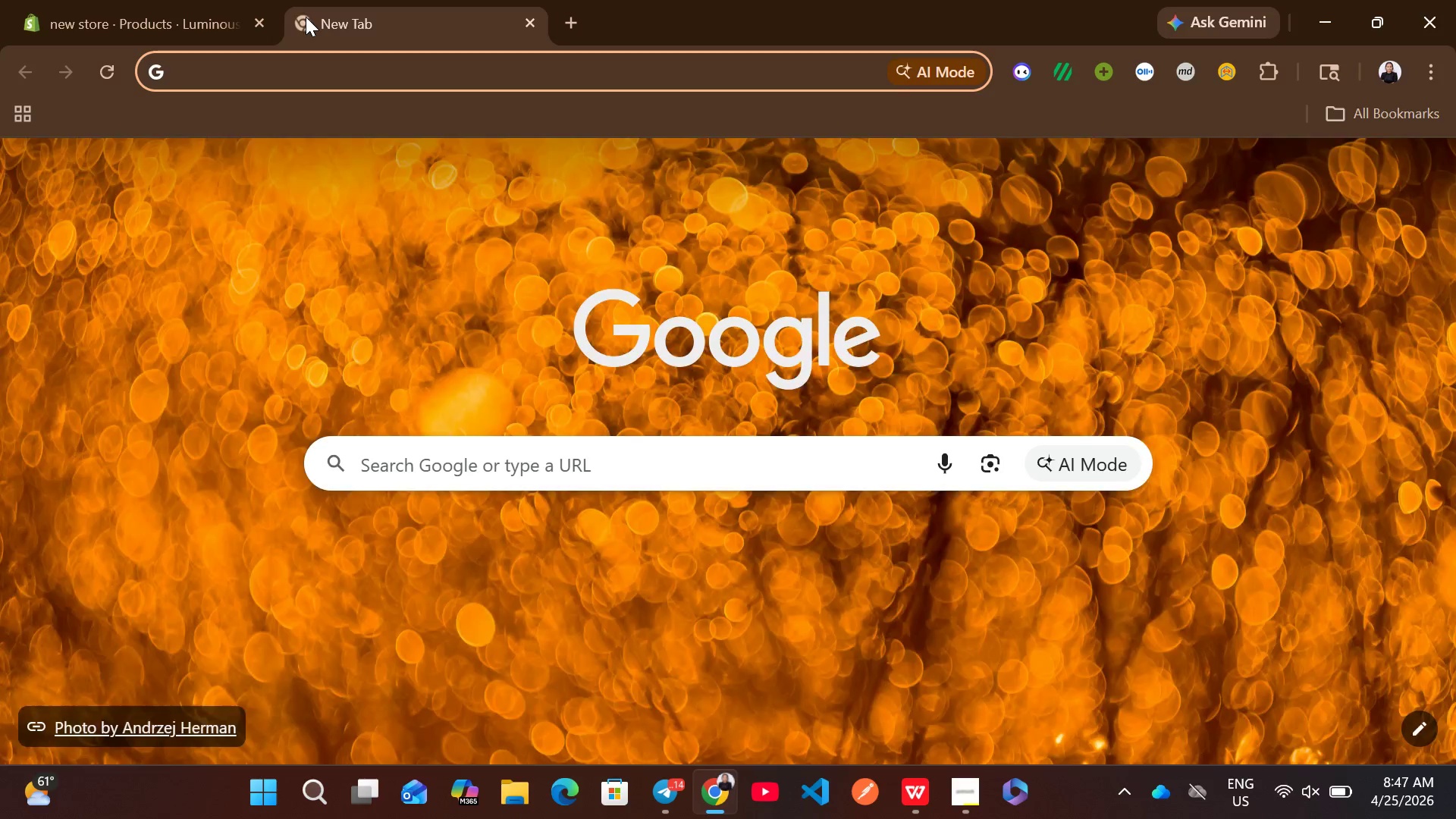 
type(un)
 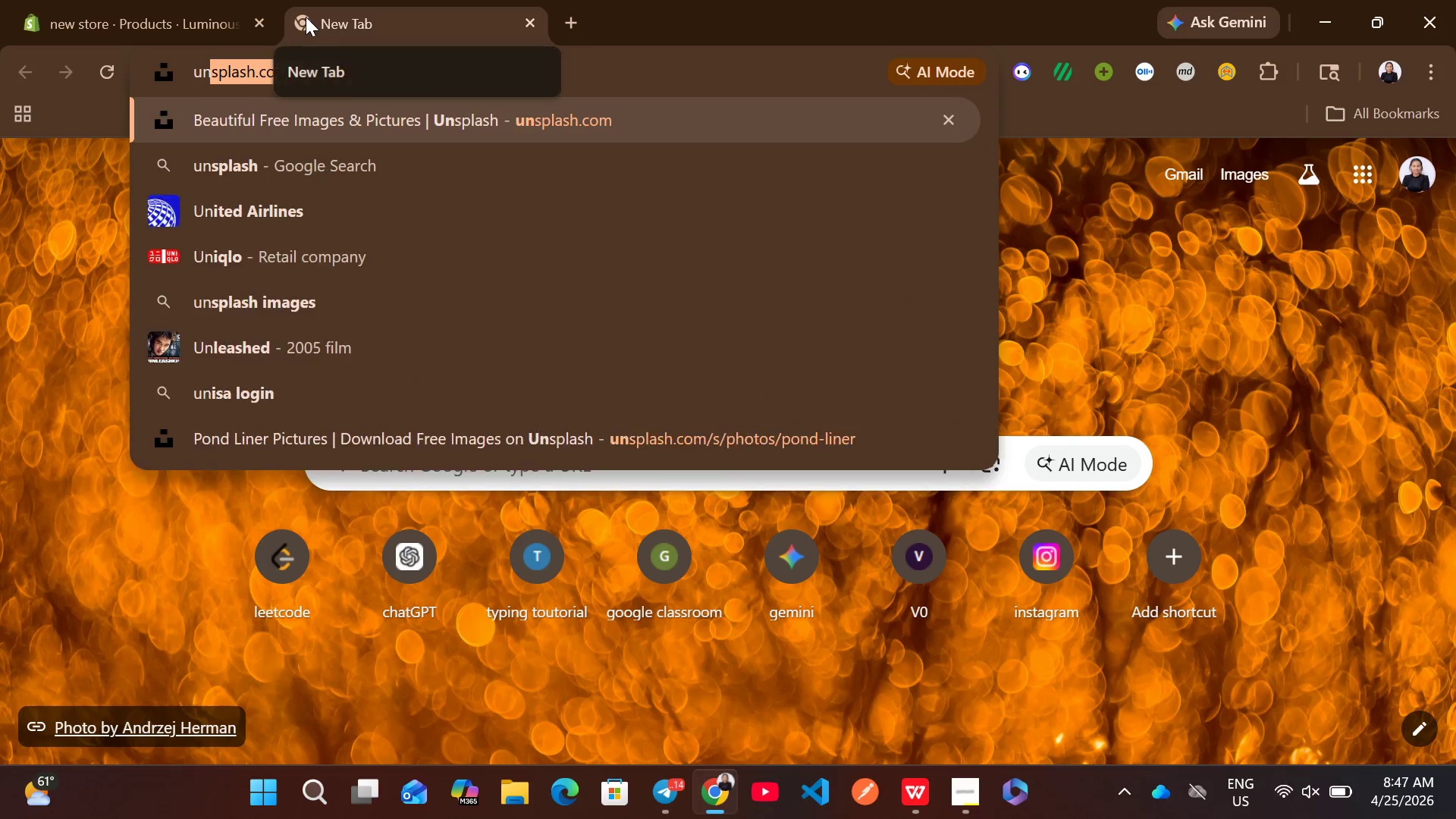 
key(Enter)
 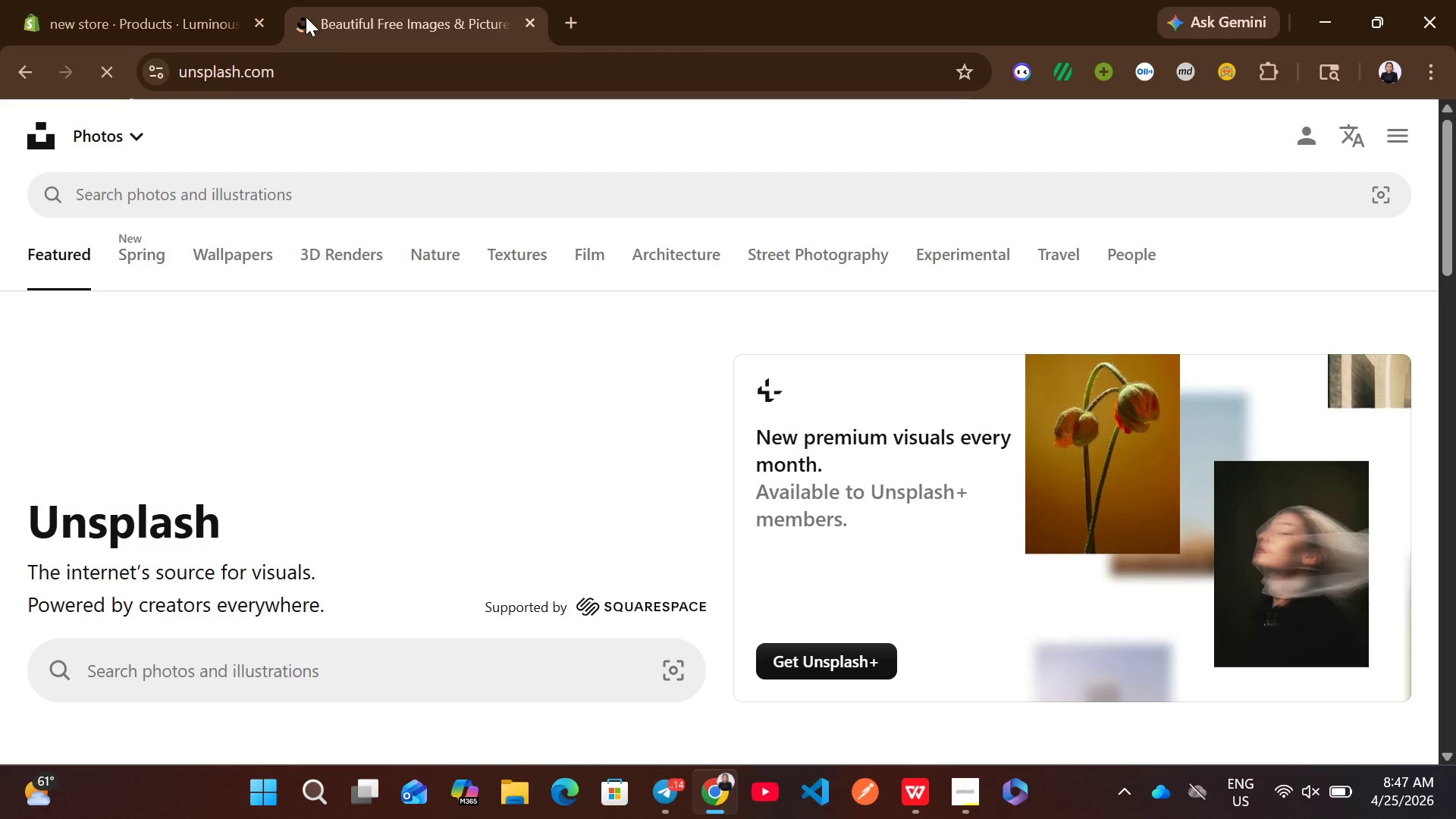 
wait(8.81)
 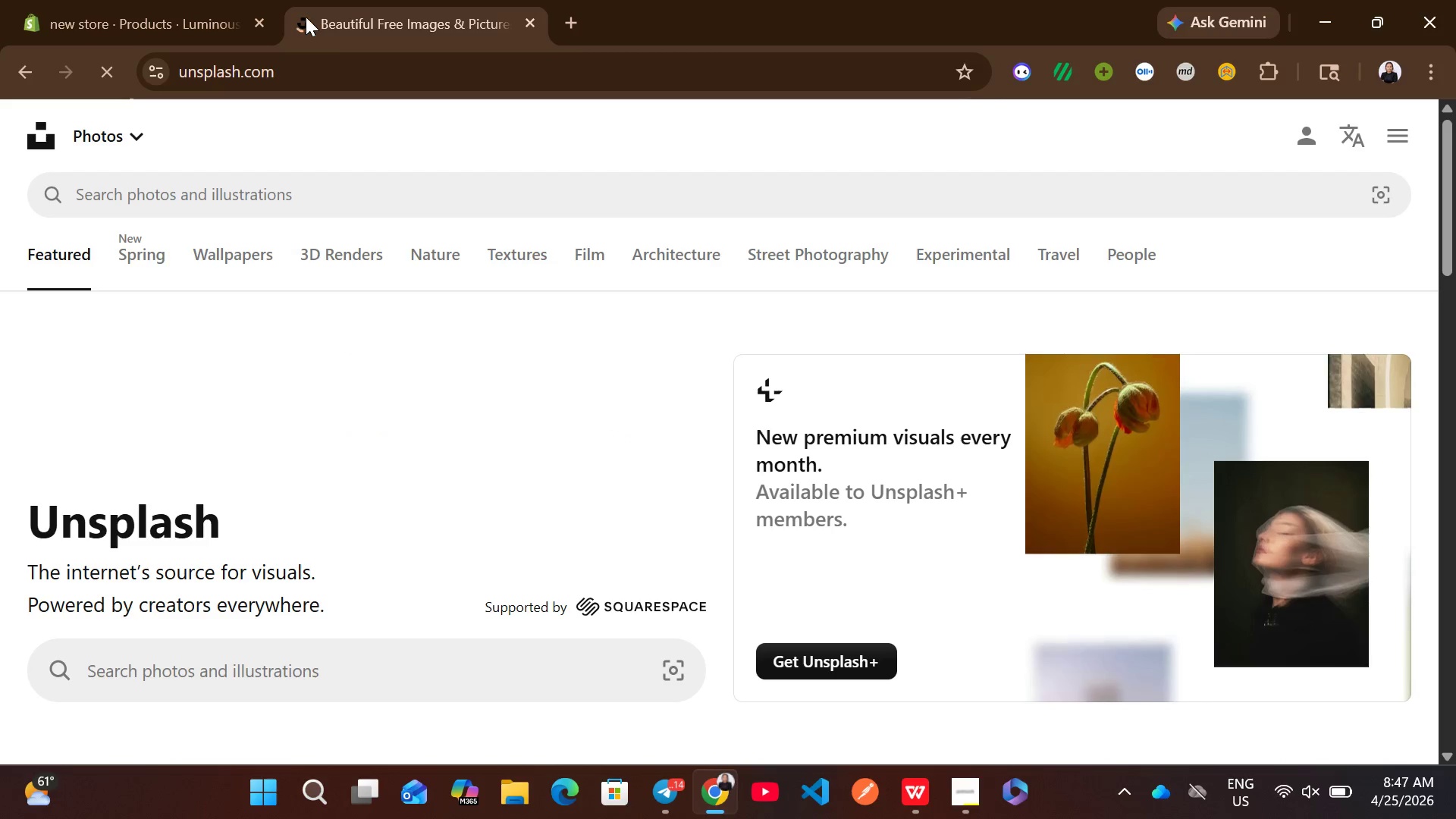 
left_click([305, 199])
 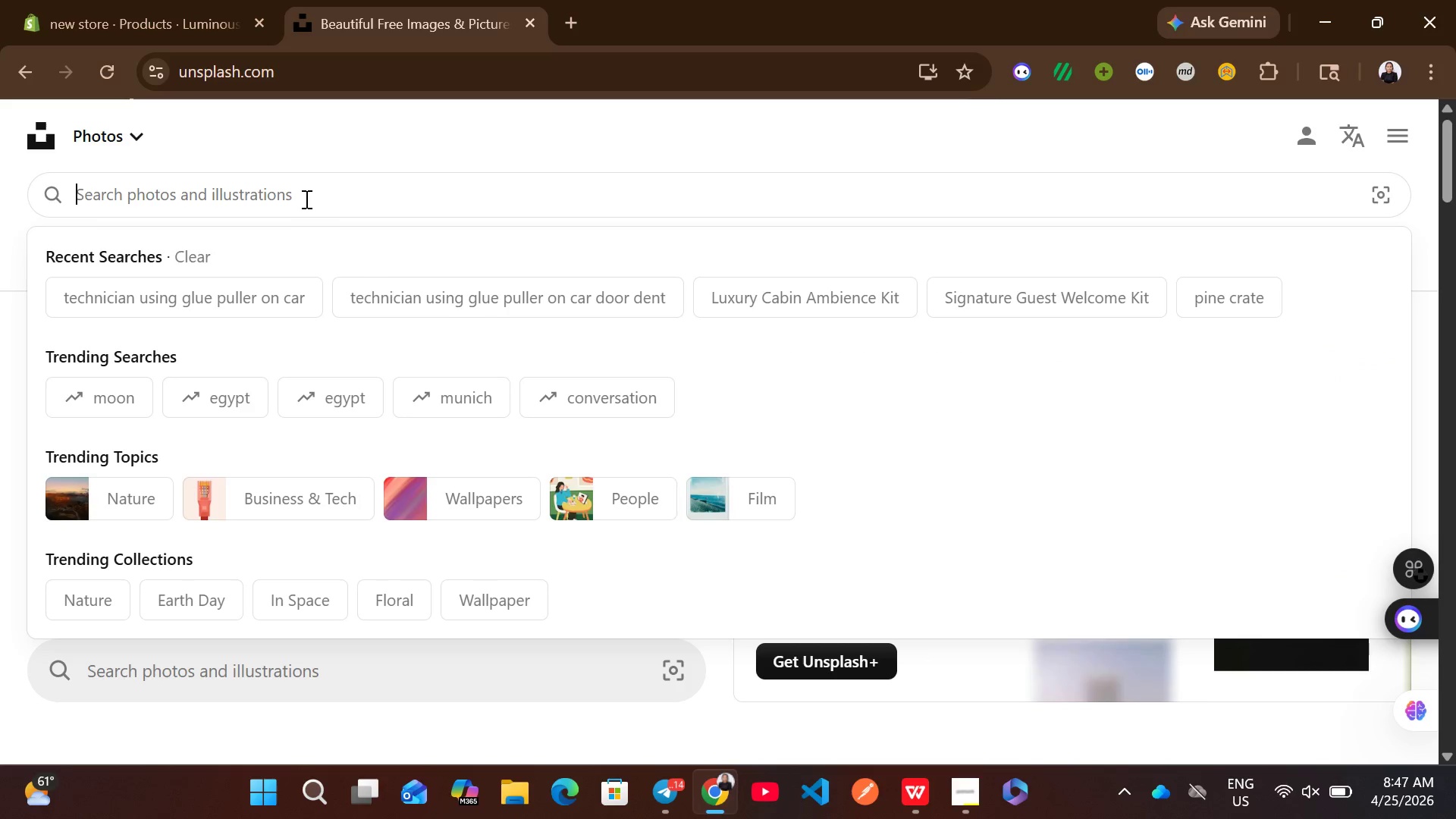 
key(Control+V)
 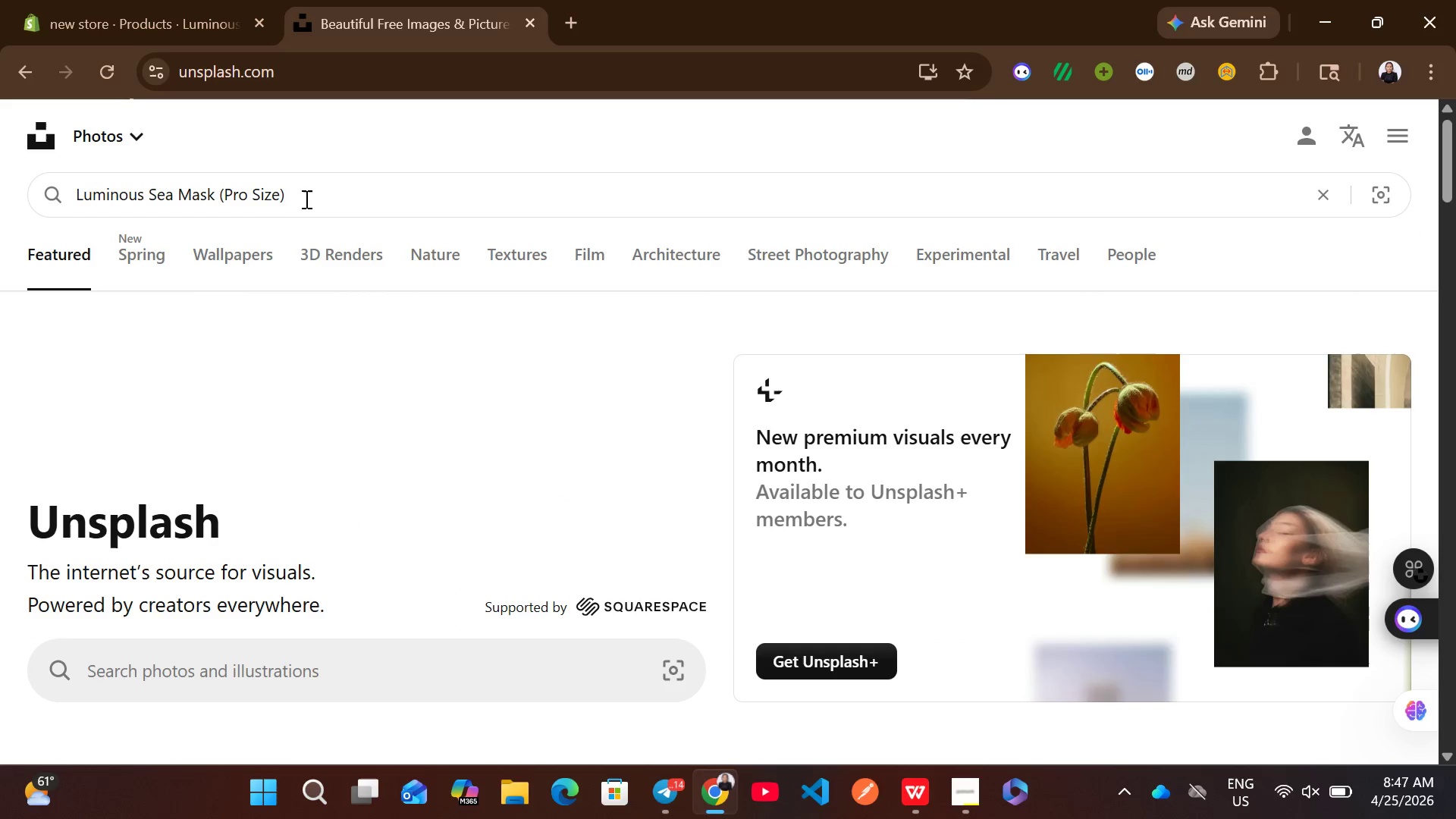 
key(Backspace)
 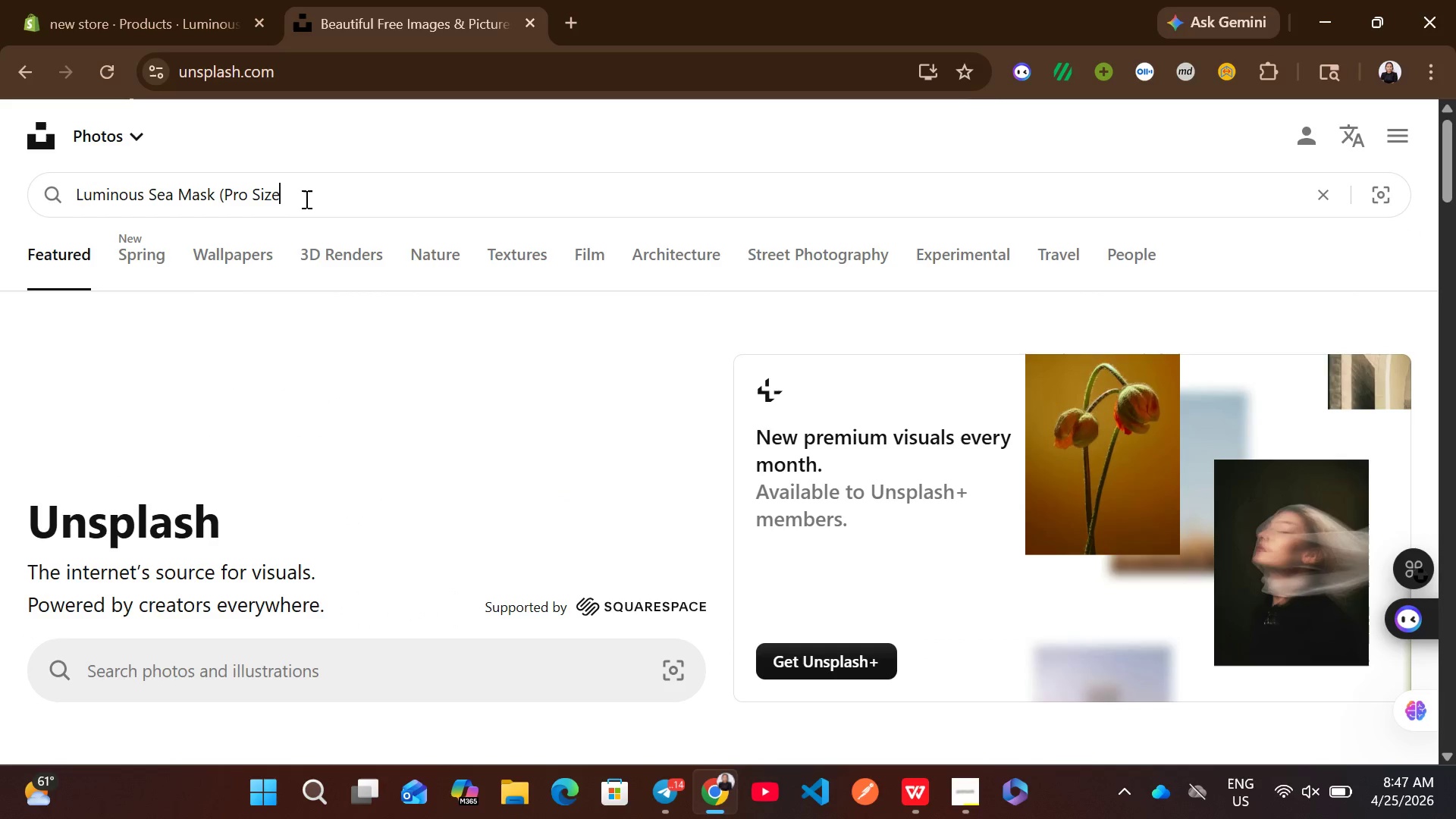 
key(Backspace)
 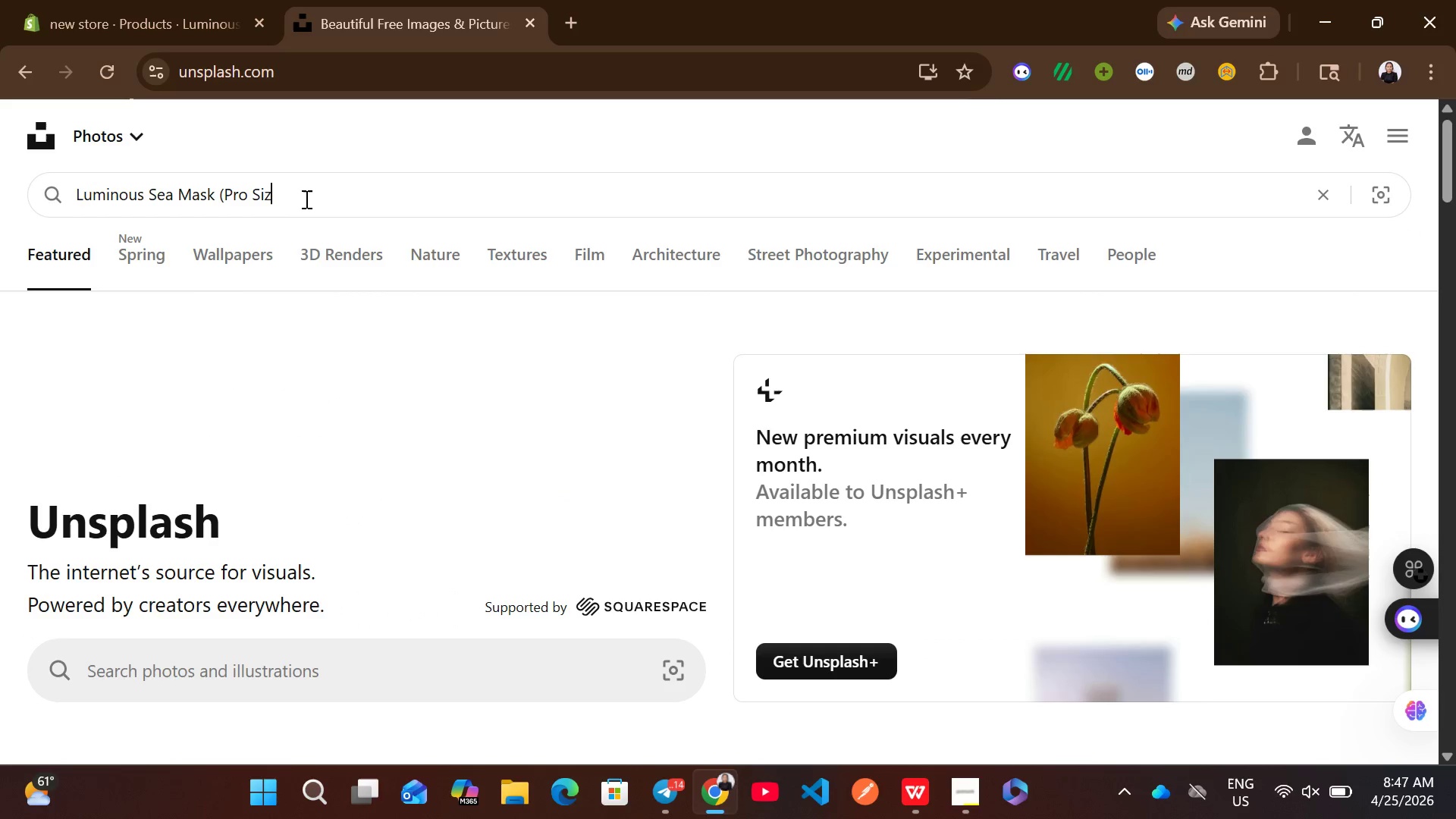 
key(Backspace)
 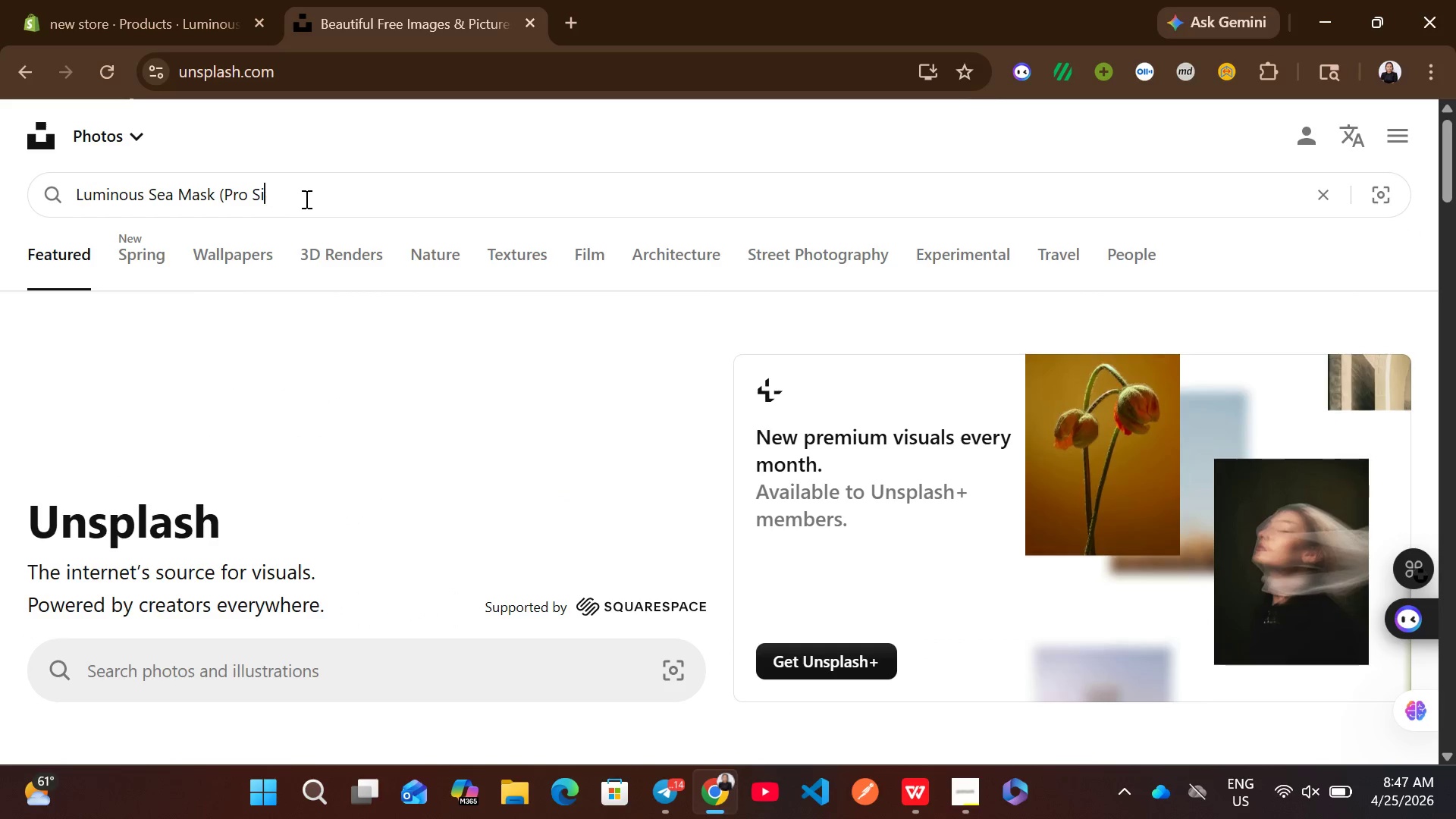 
key(Backspace)
 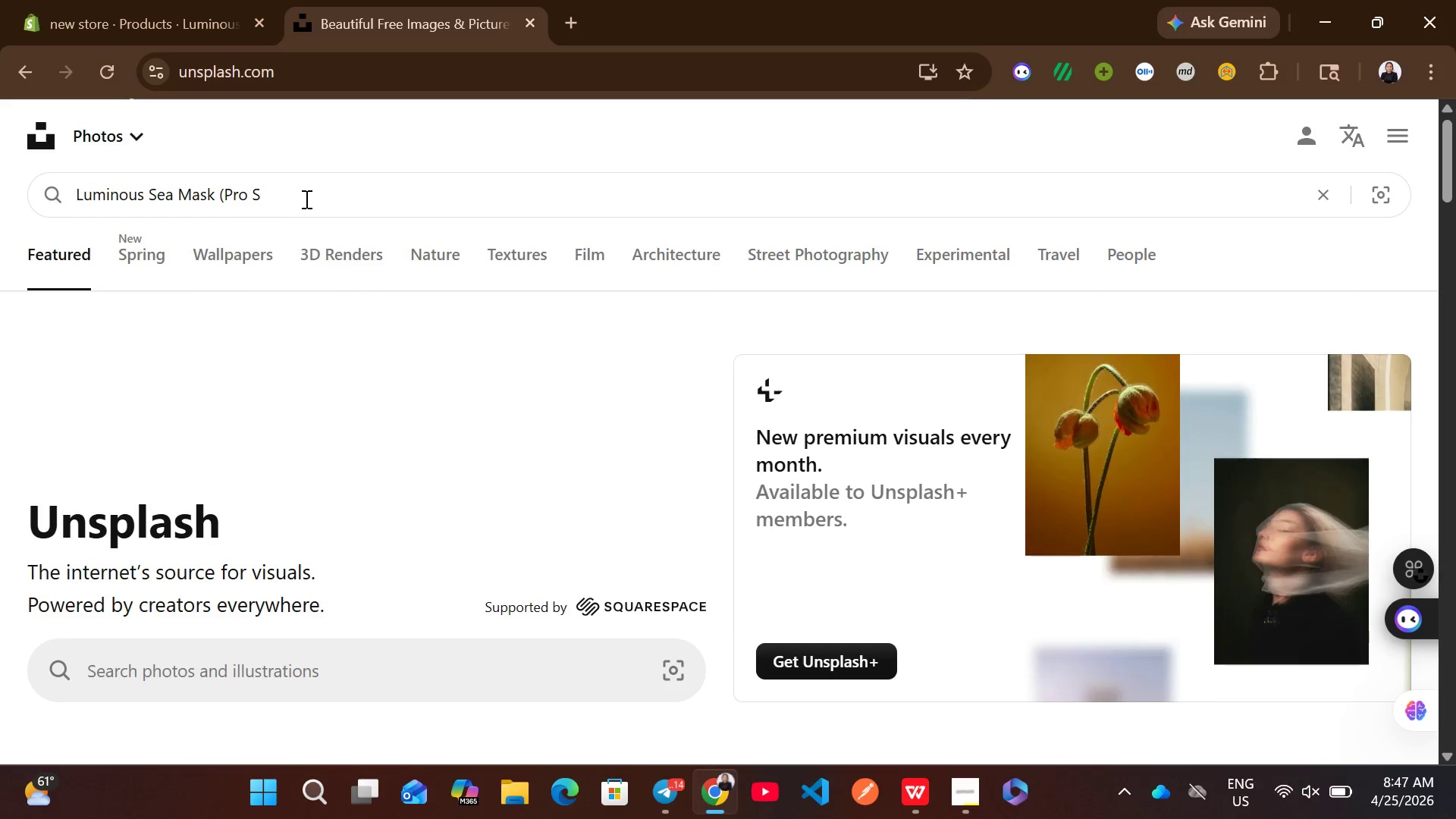 
key(Backspace)
 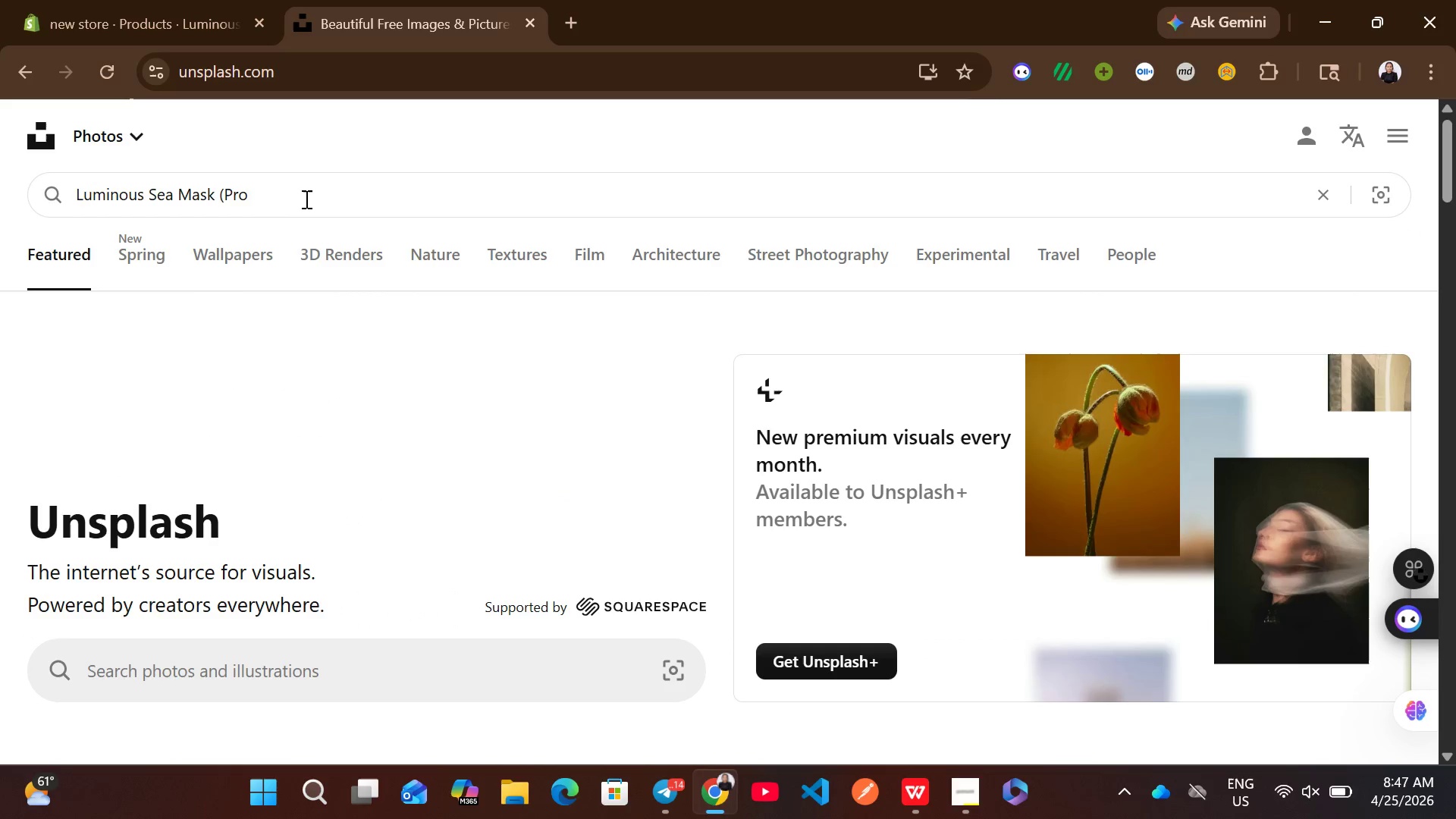 
key(Backspace)
 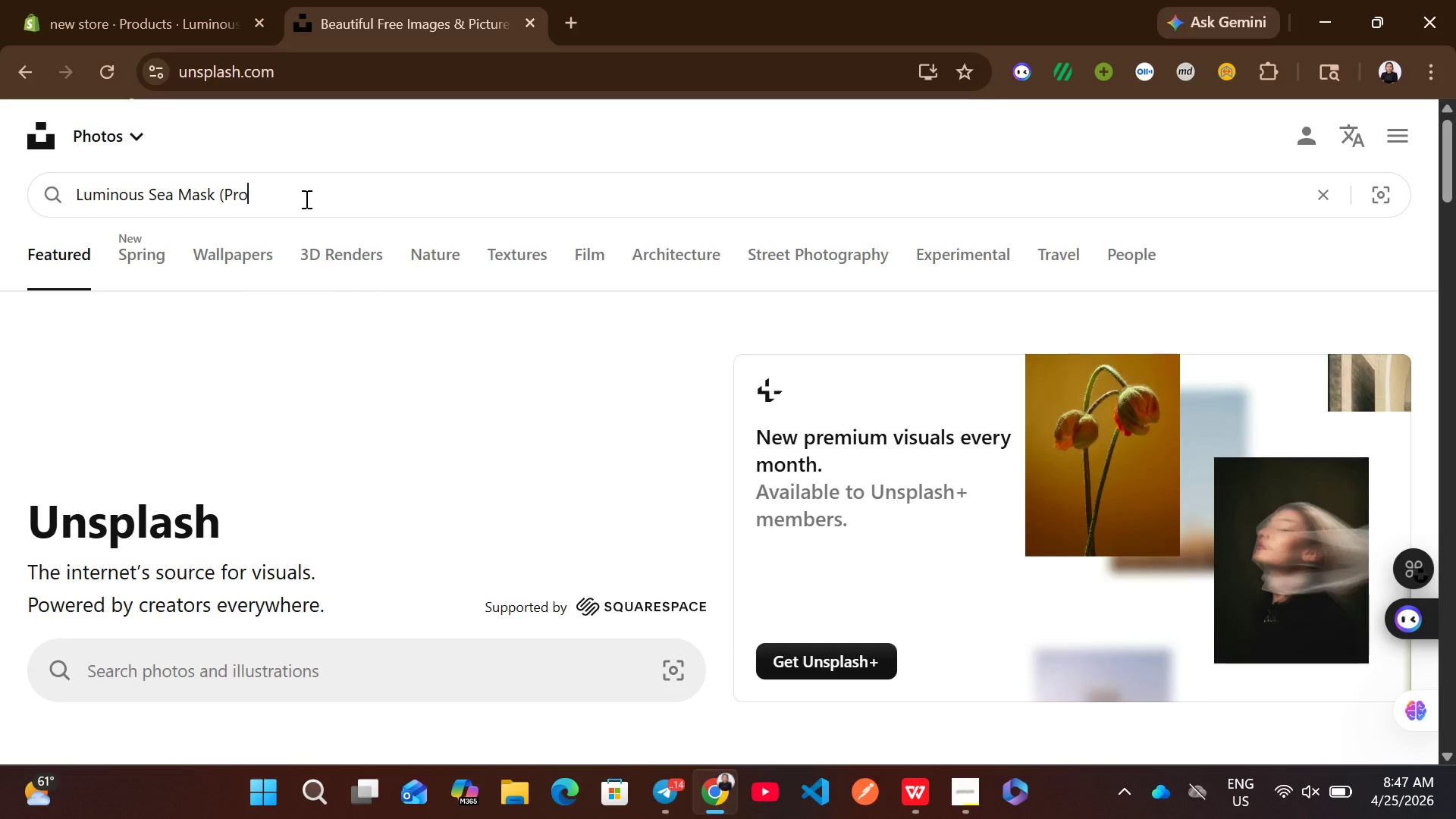 
key(Backspace)
 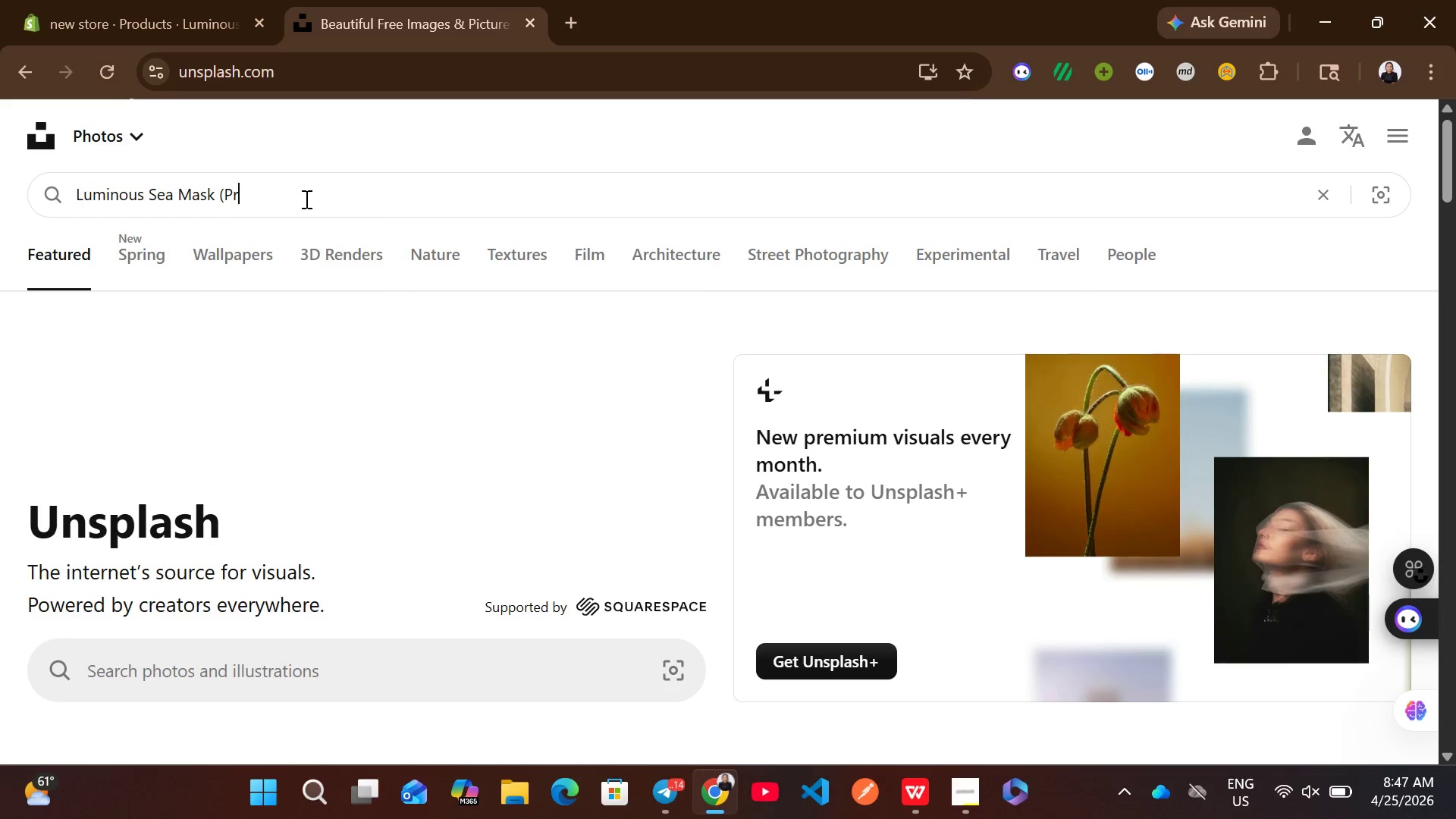 
key(Backspace)
 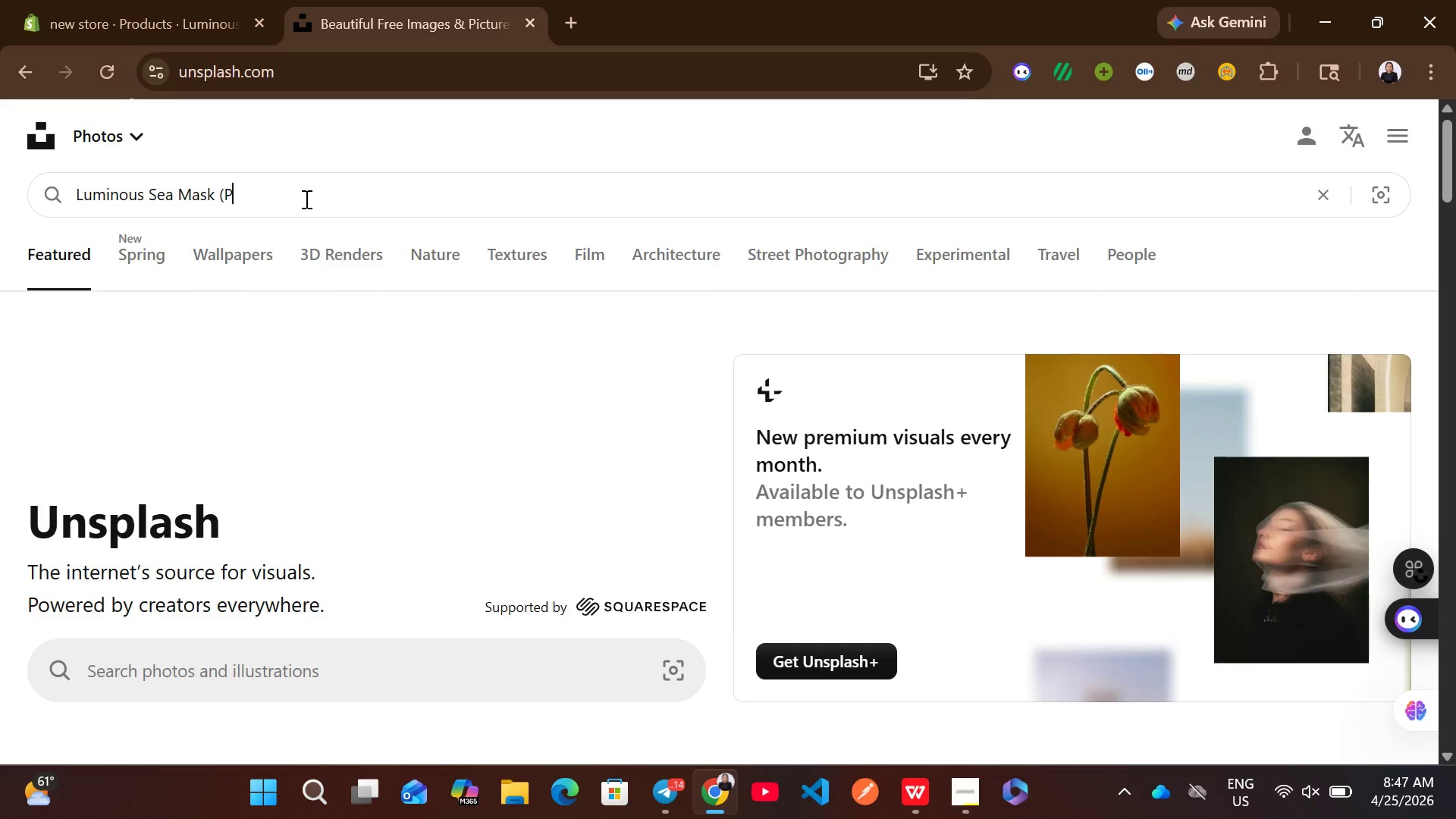 
key(Backspace)
 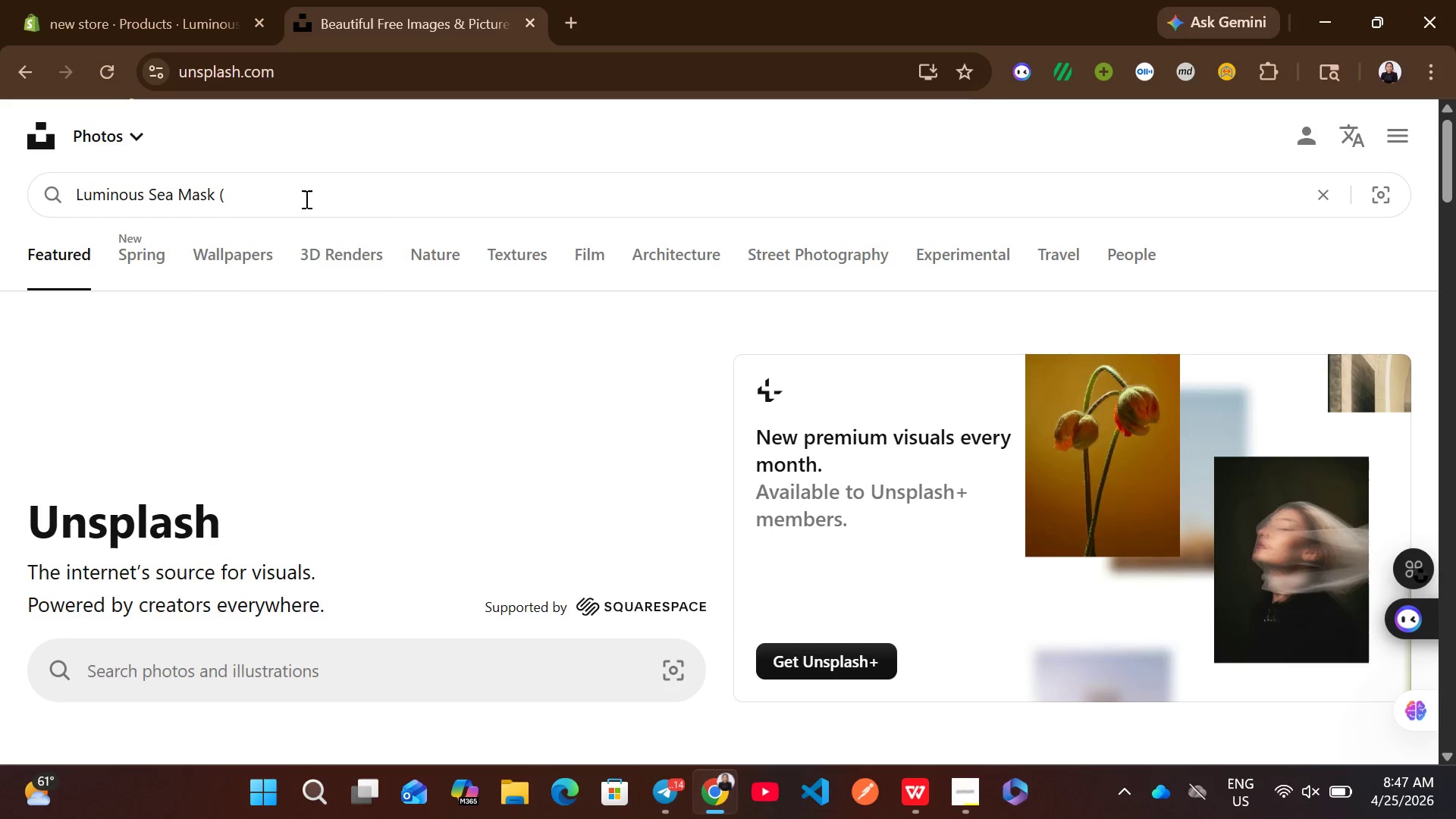 
key(Backspace)
 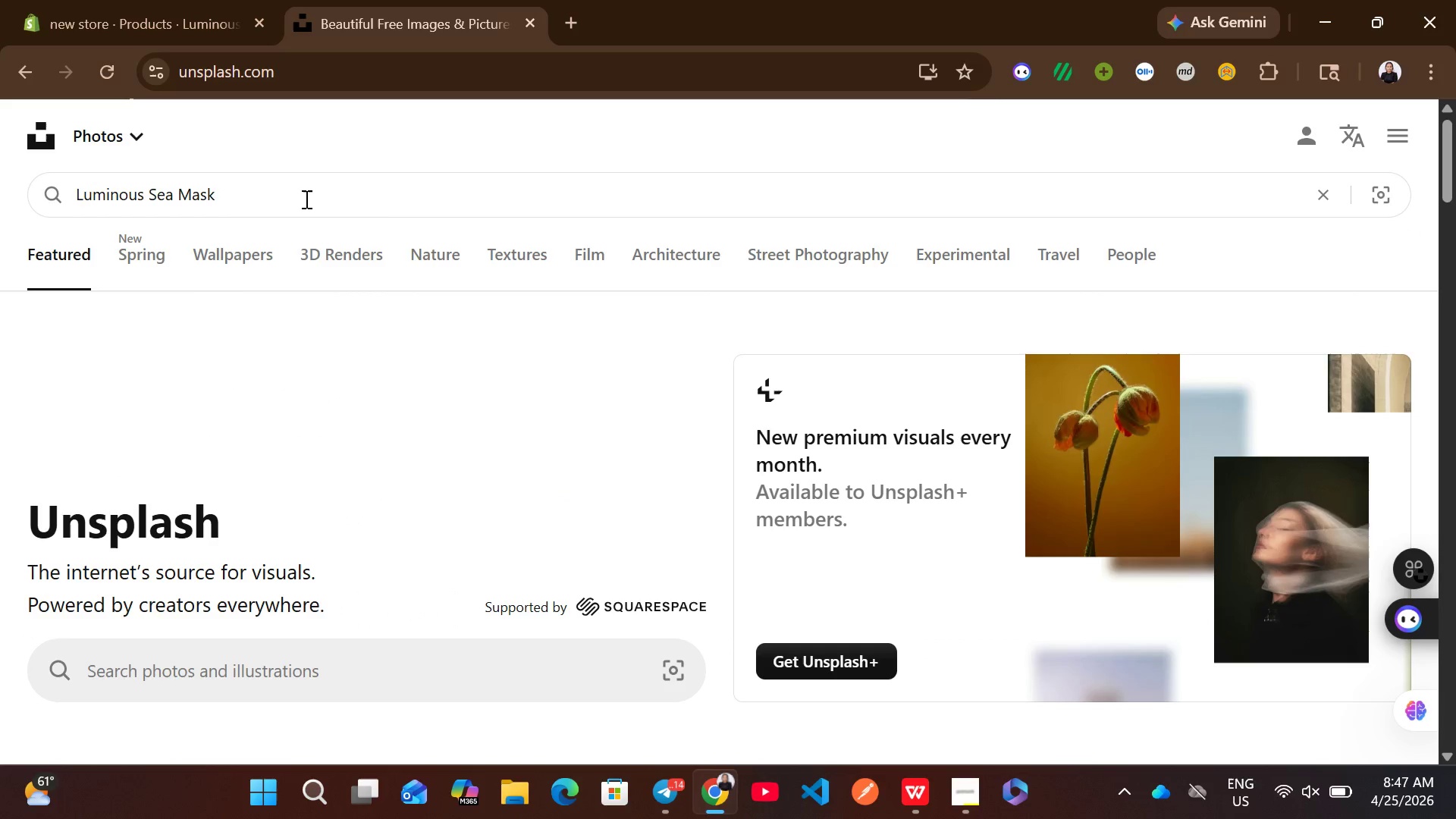 
key(Backspace)
 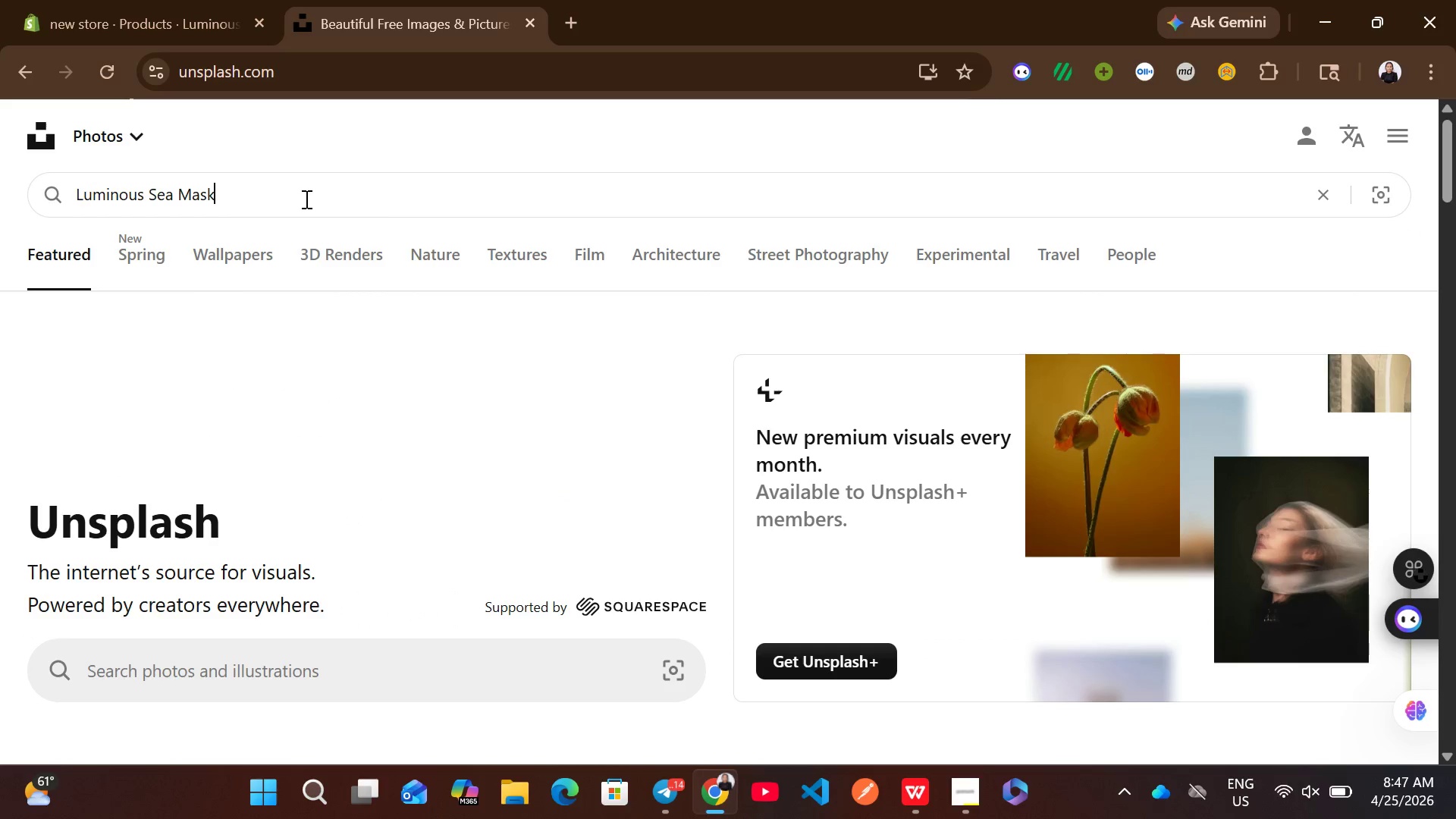 
key(Enter)
 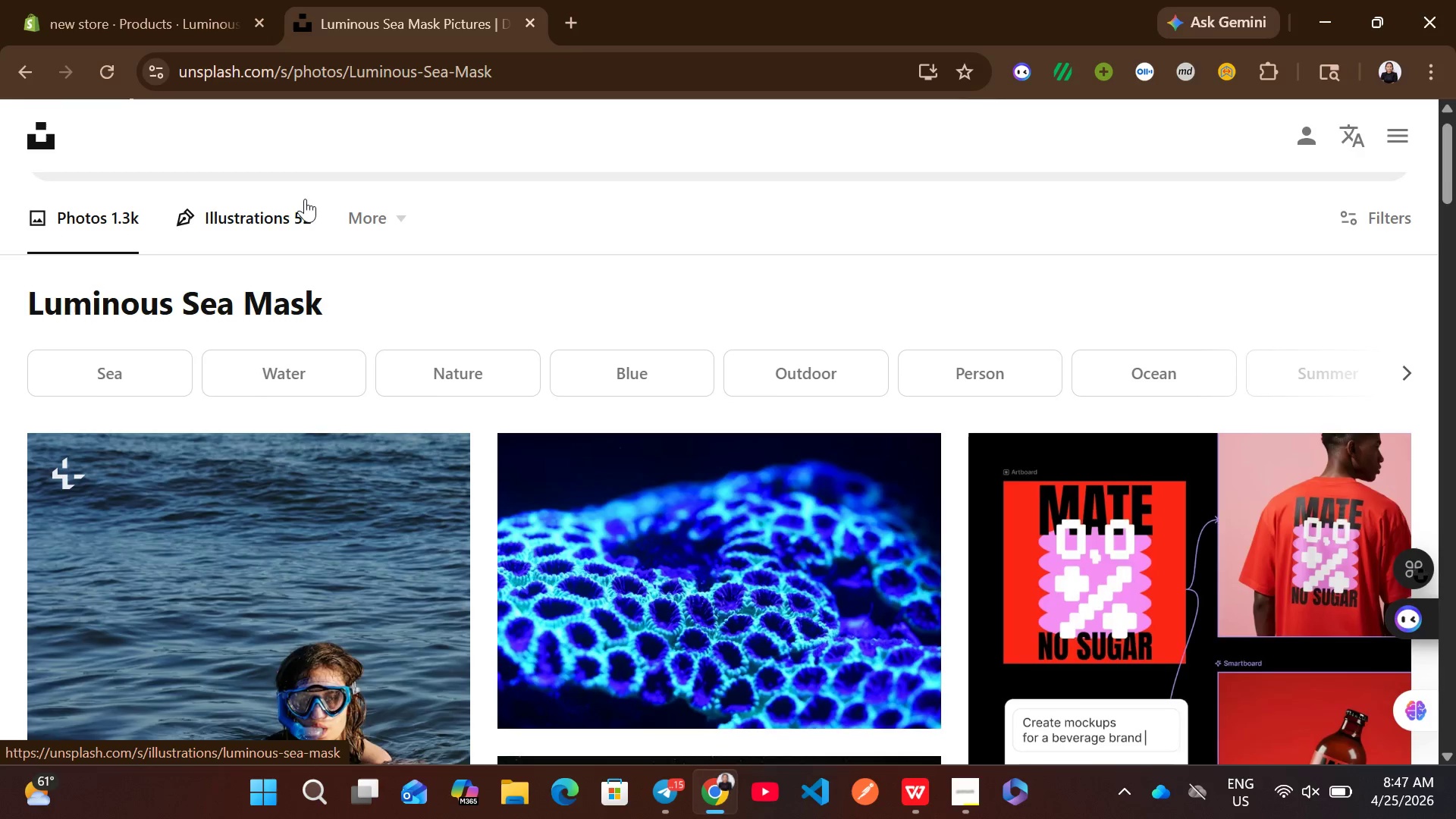 
mouse_move([441, 510])
 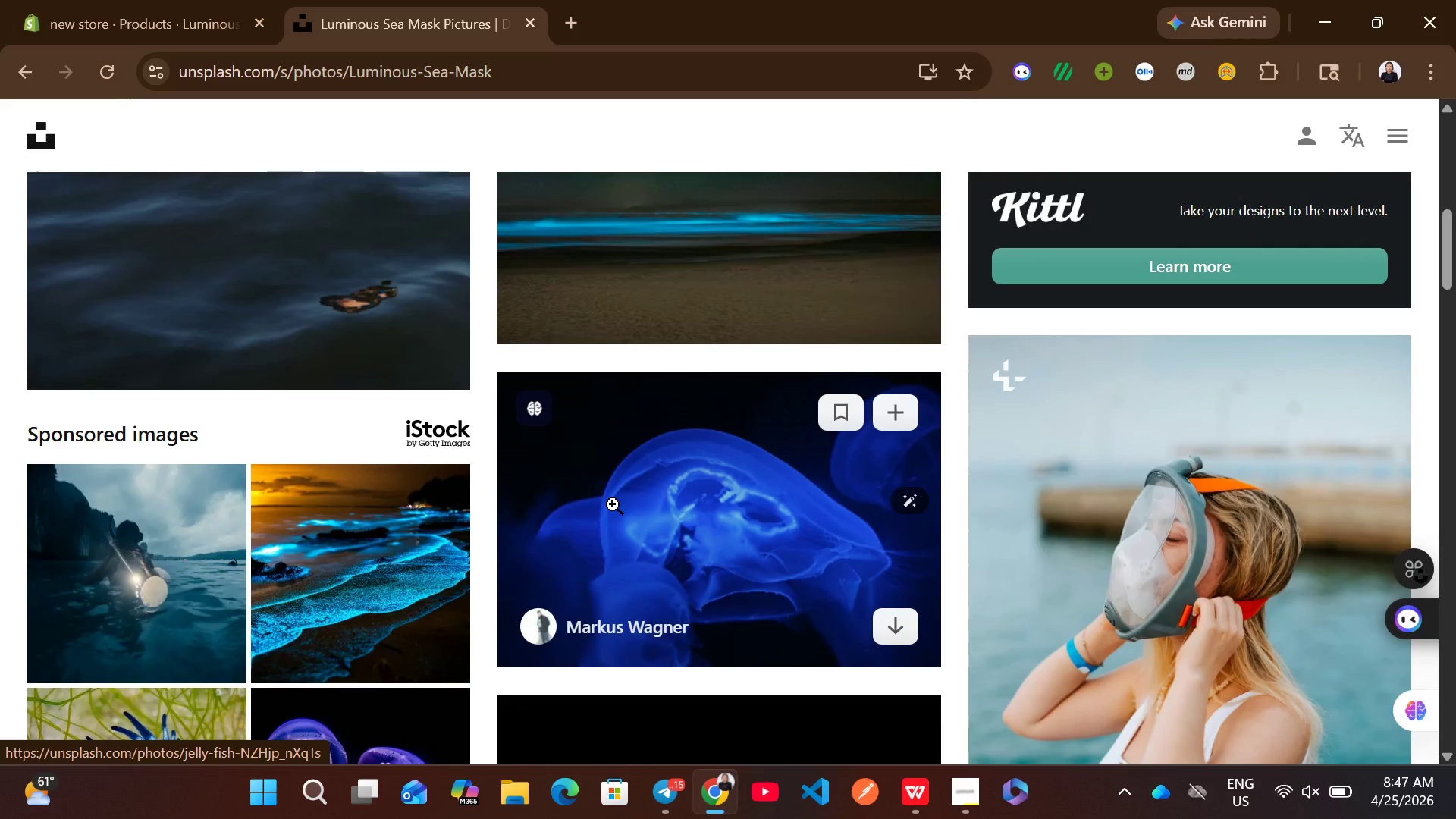 
left_click([153, 0])
 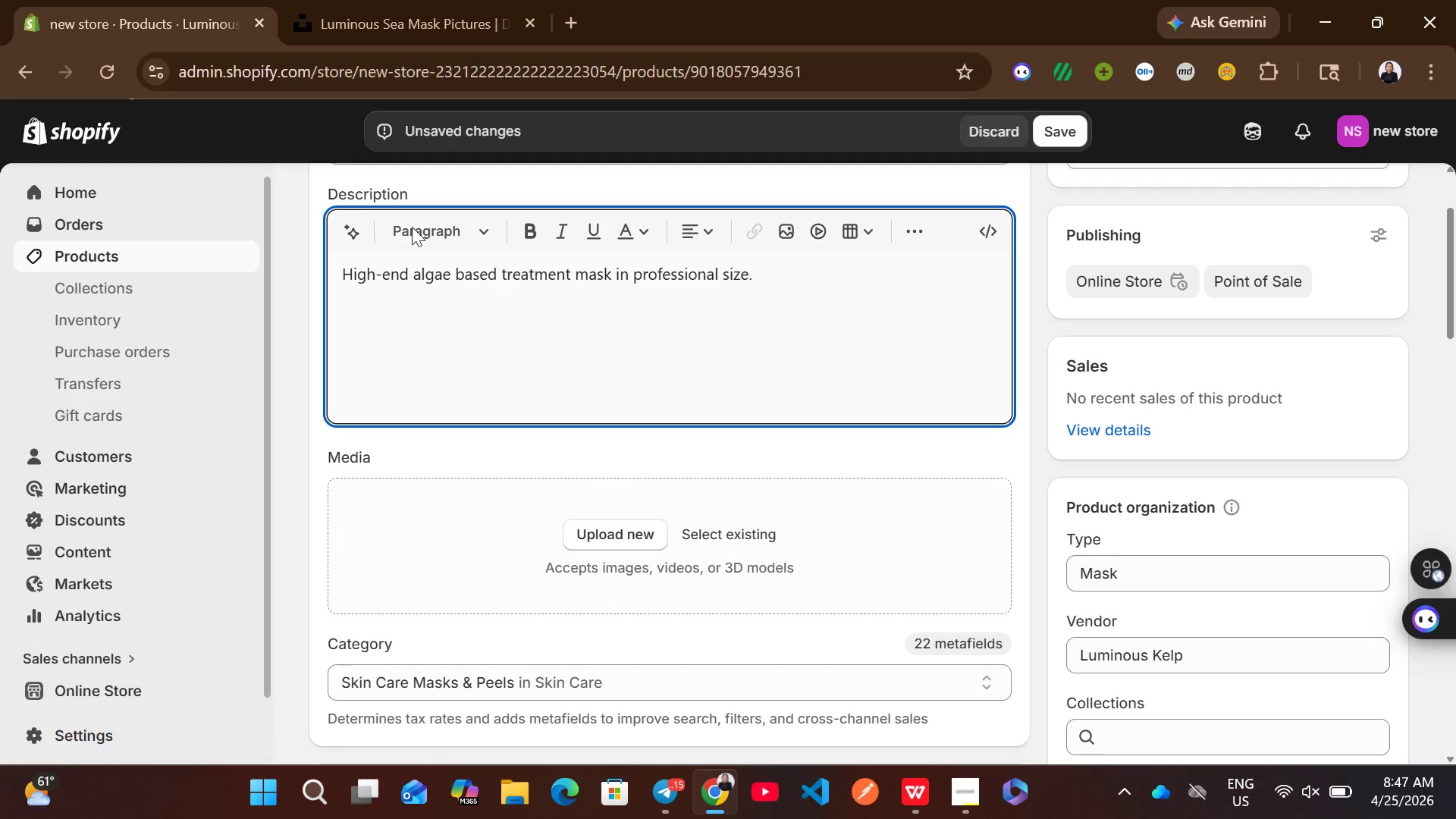 
wait(7.05)
 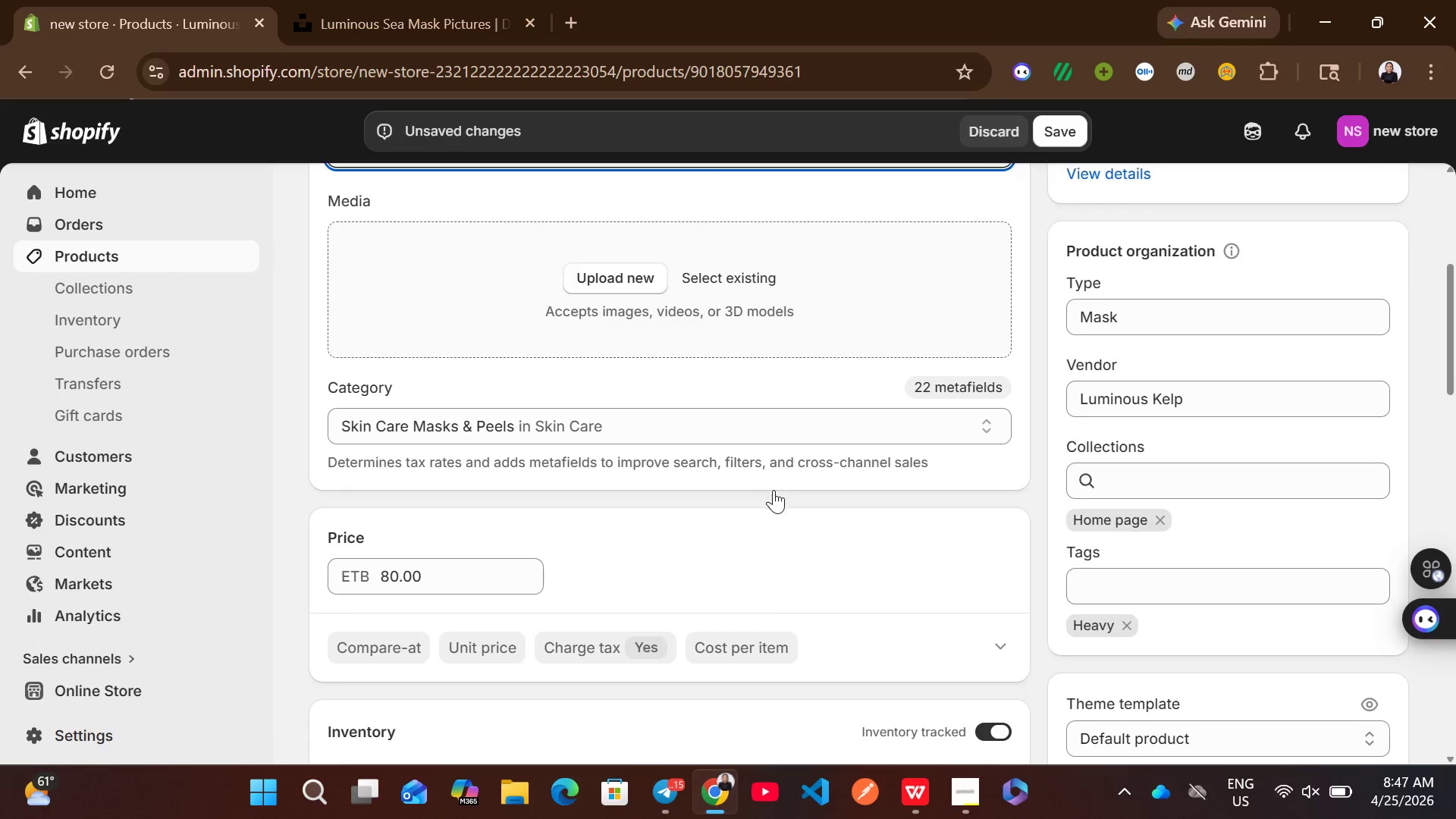 
left_click_drag(start_coordinate=[416, 276], to_coordinate=[615, 273])
 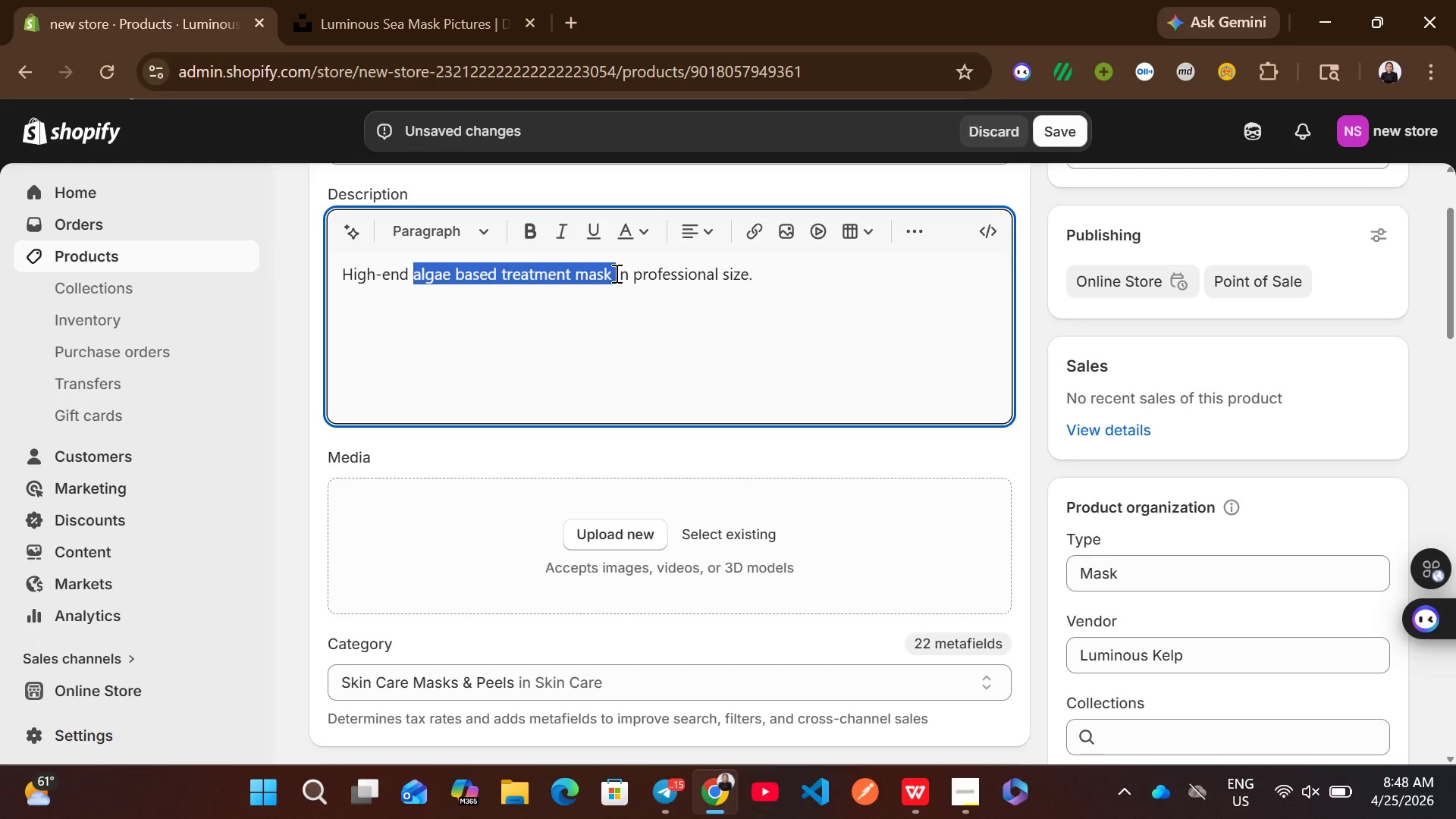 
key(Control+C)
 